 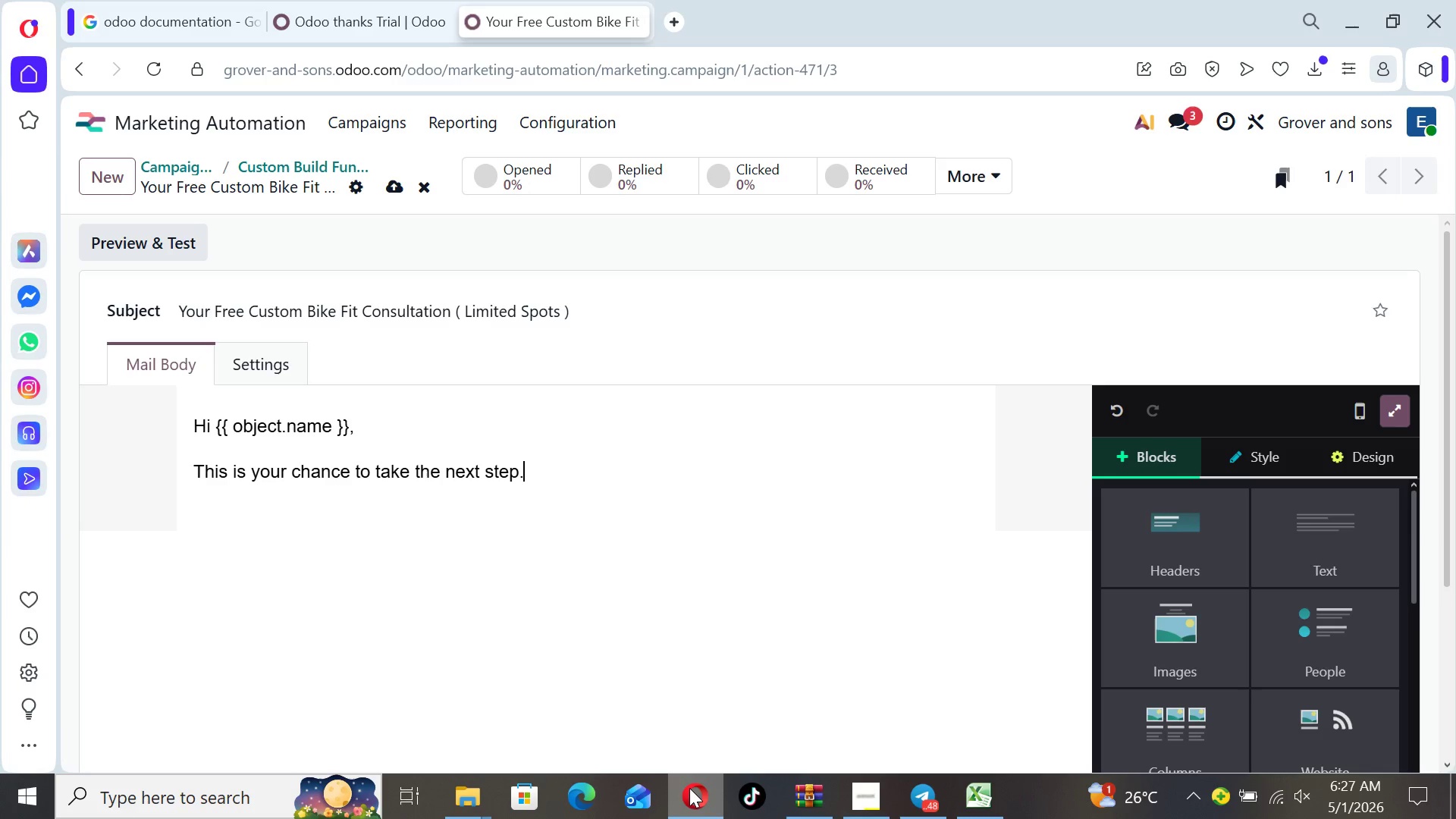 
key(Enter)
 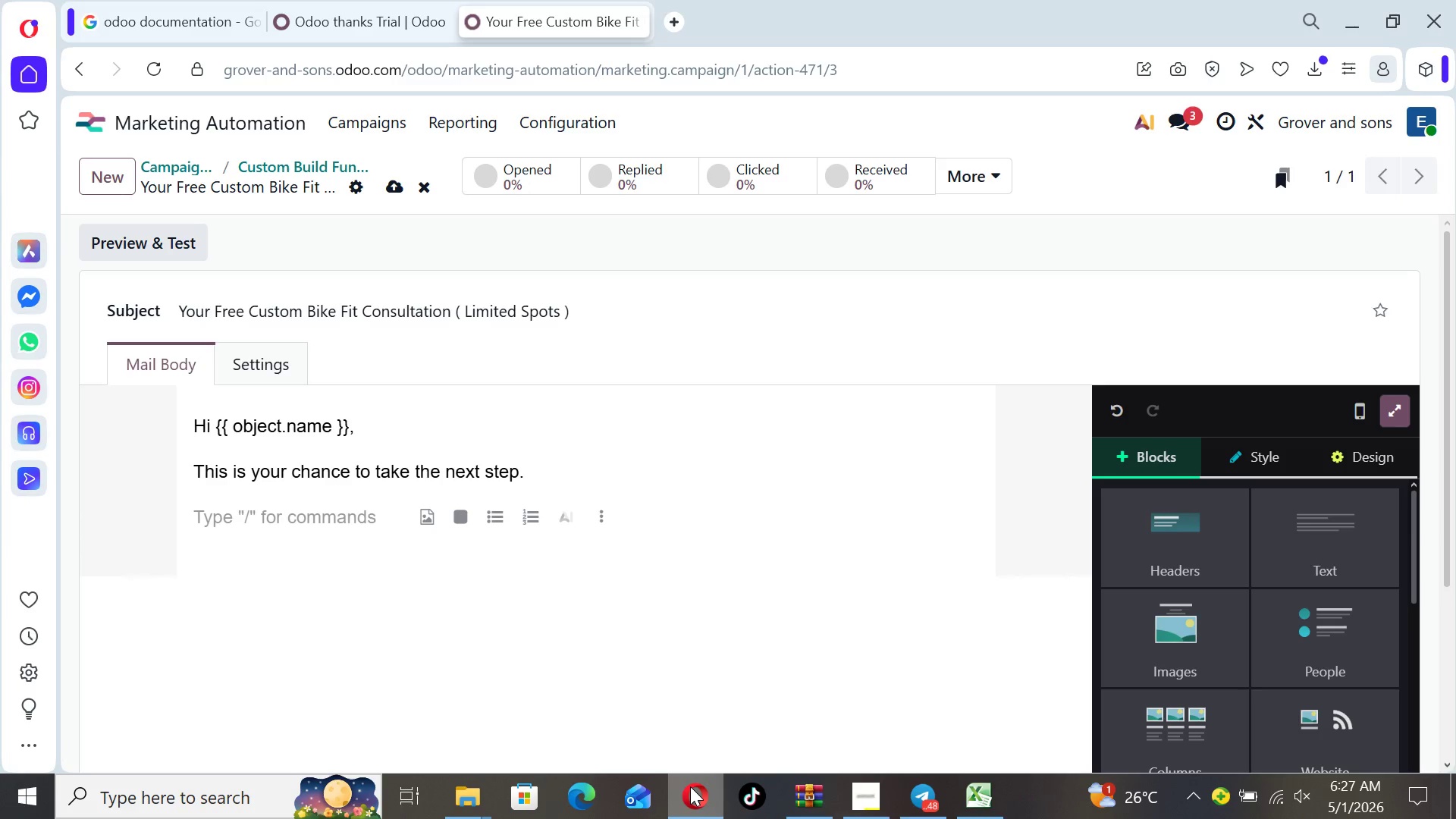 
type(For a limited time)
 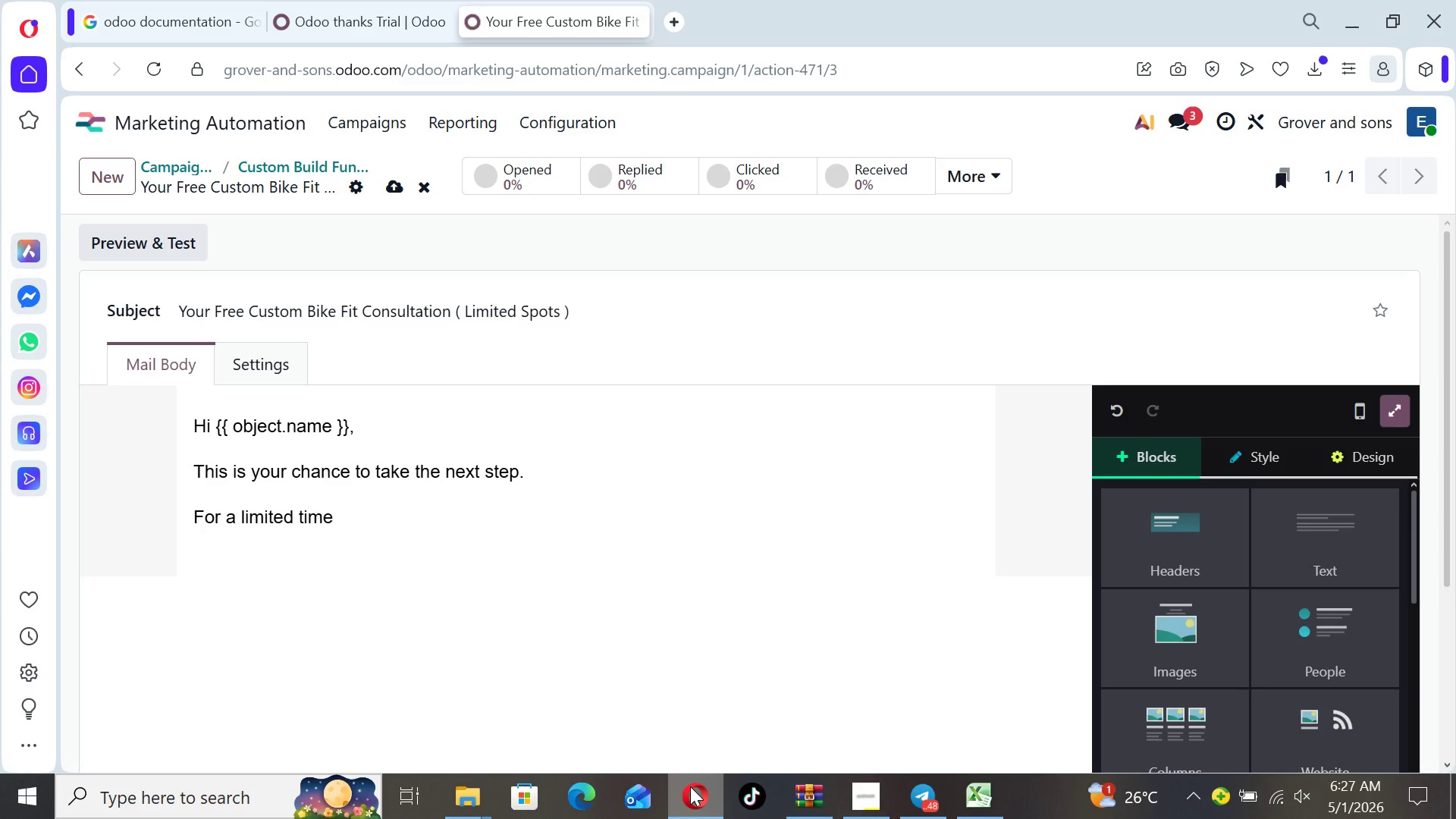 
type(, we're offering a )
 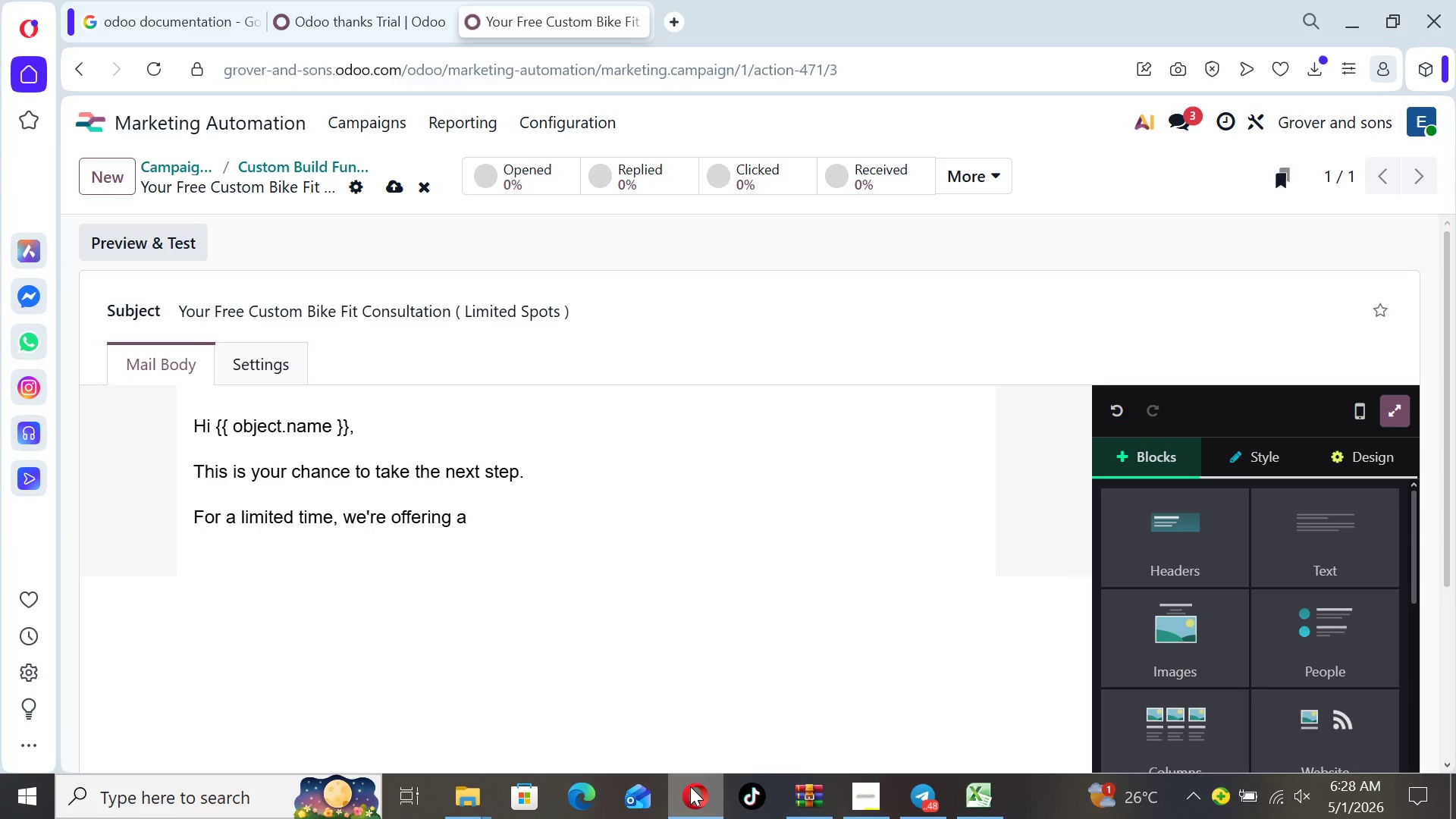 
wait(9.03)
 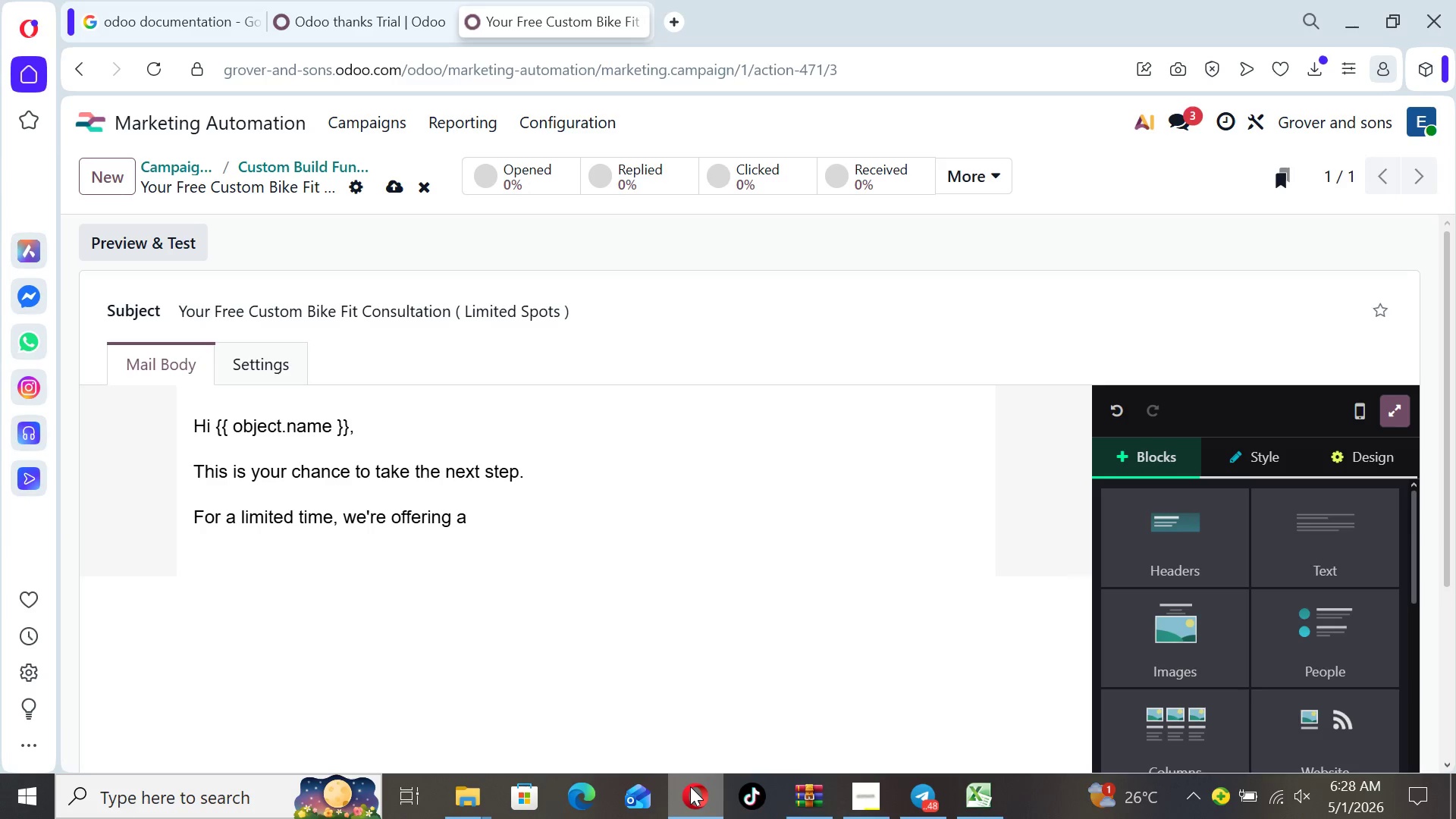 
key(CapsLock)
 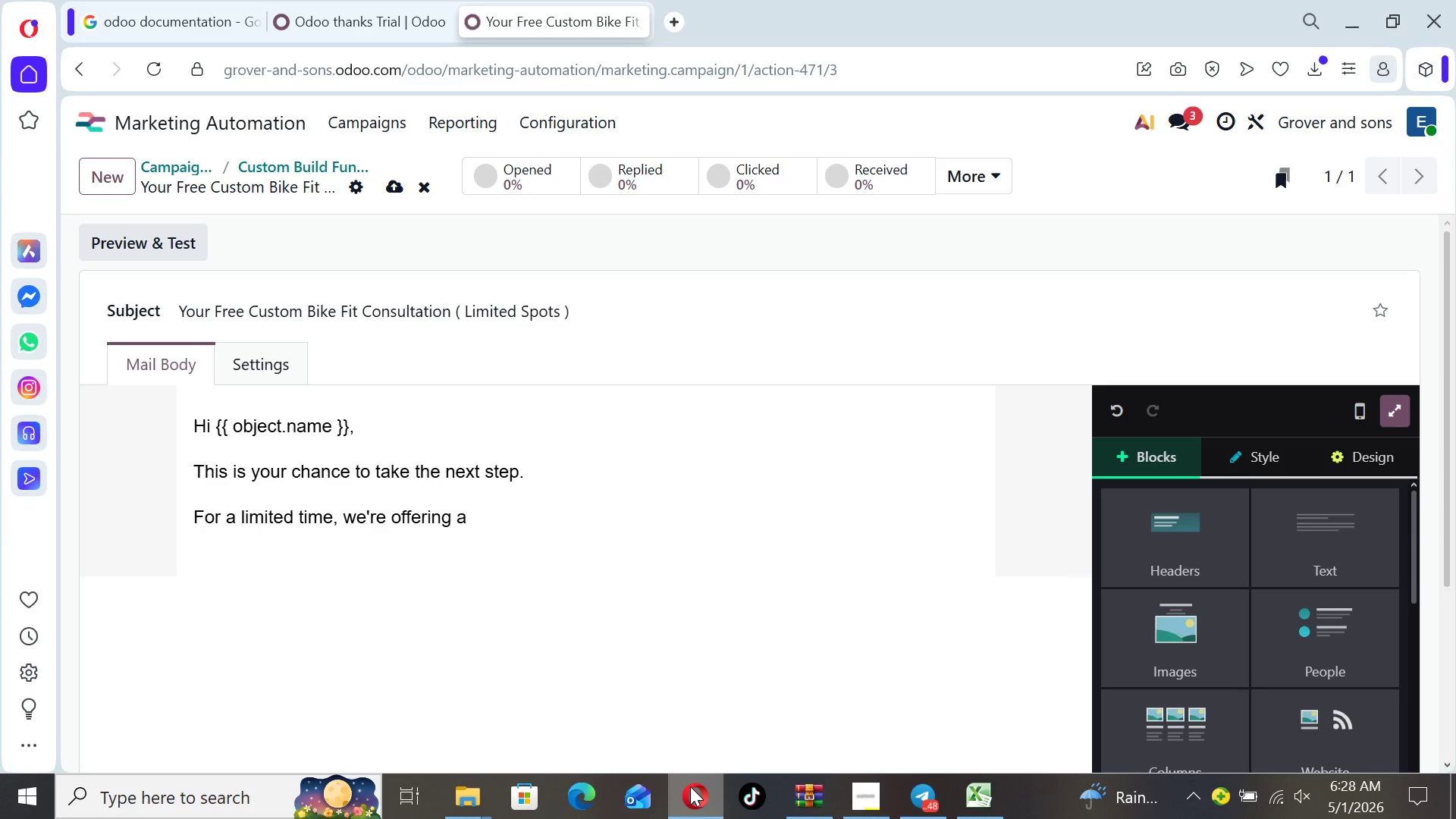 
key(F)
 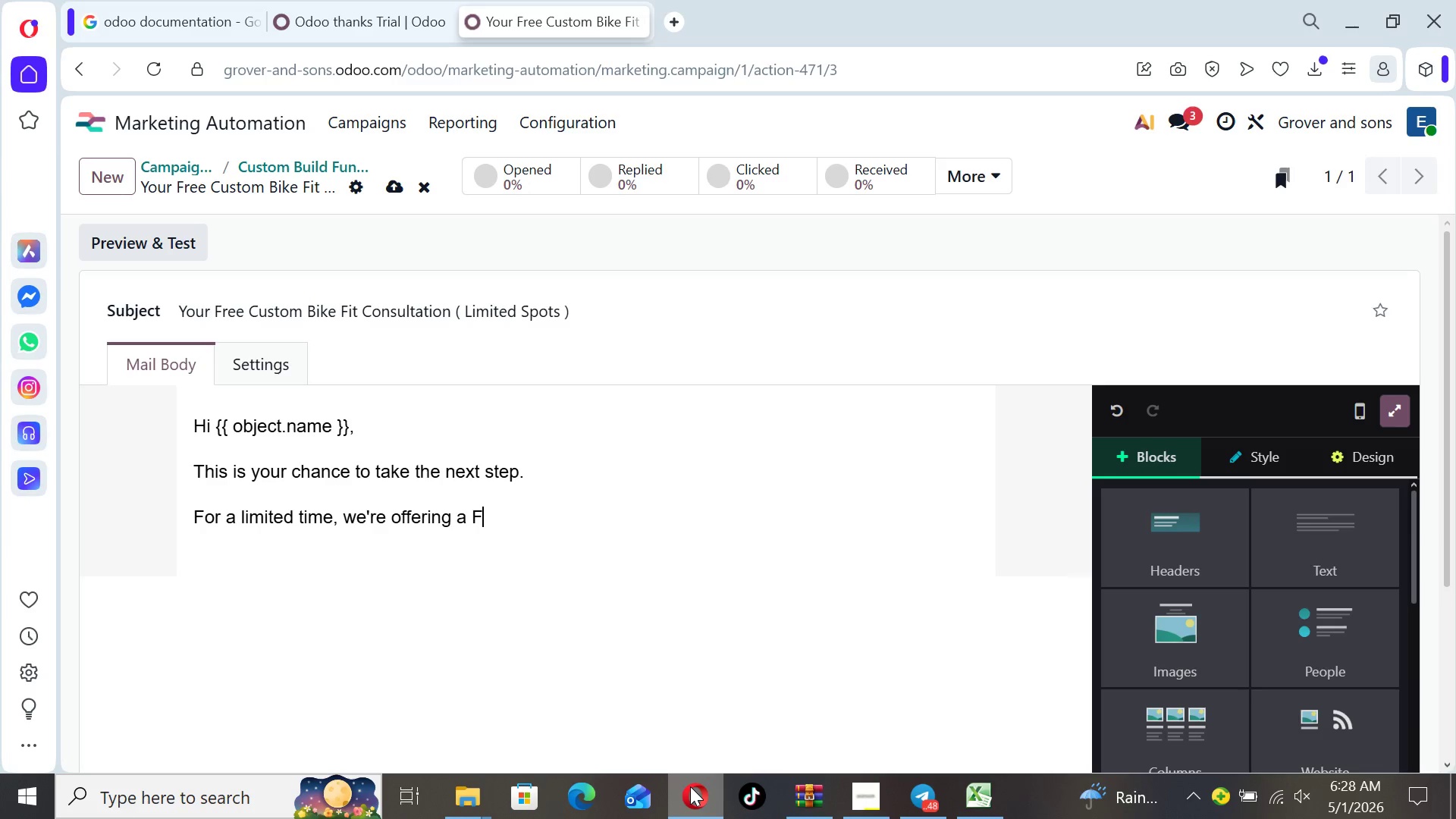 
key(CapsLock)
 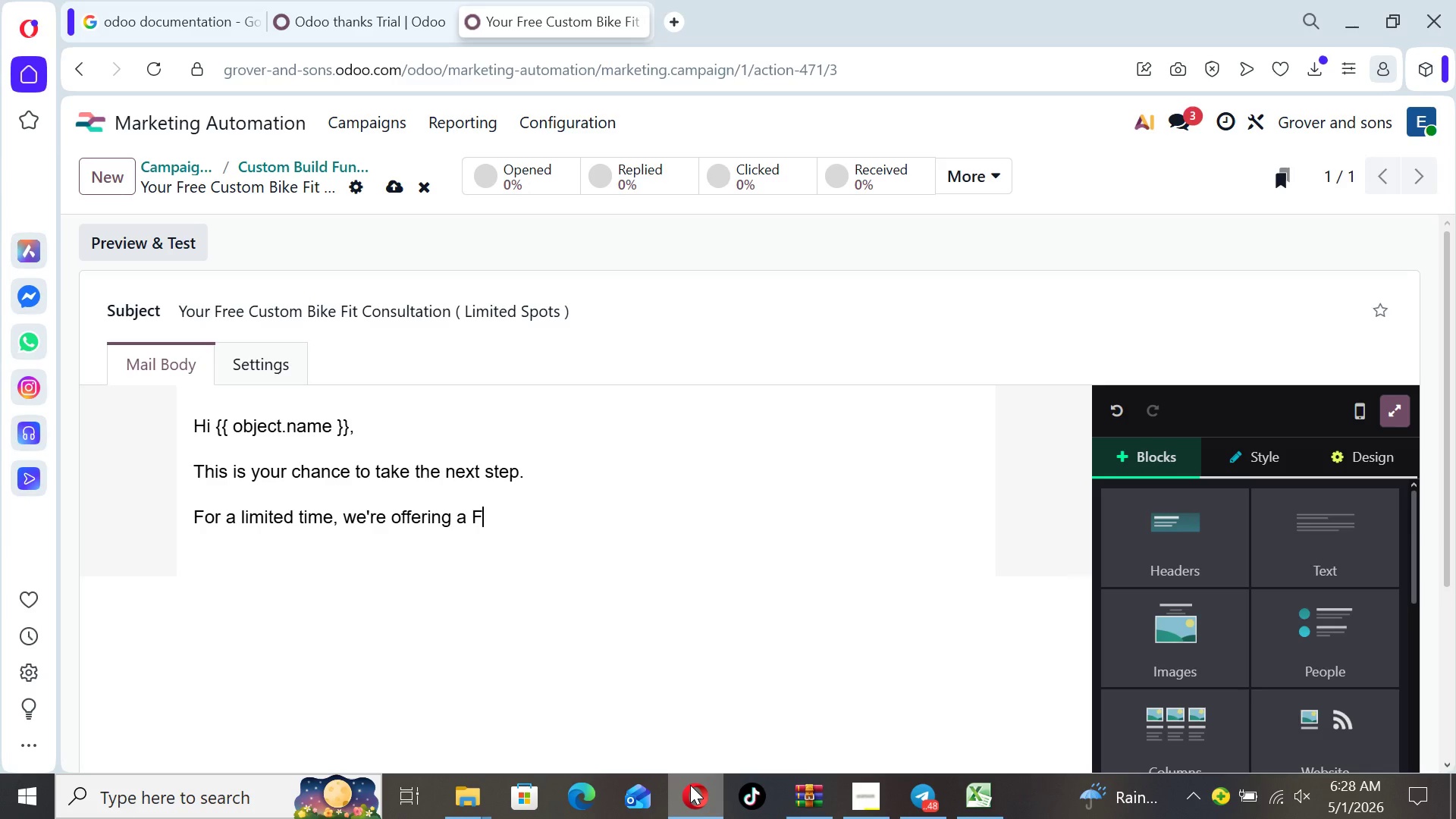 
wait(5.11)
 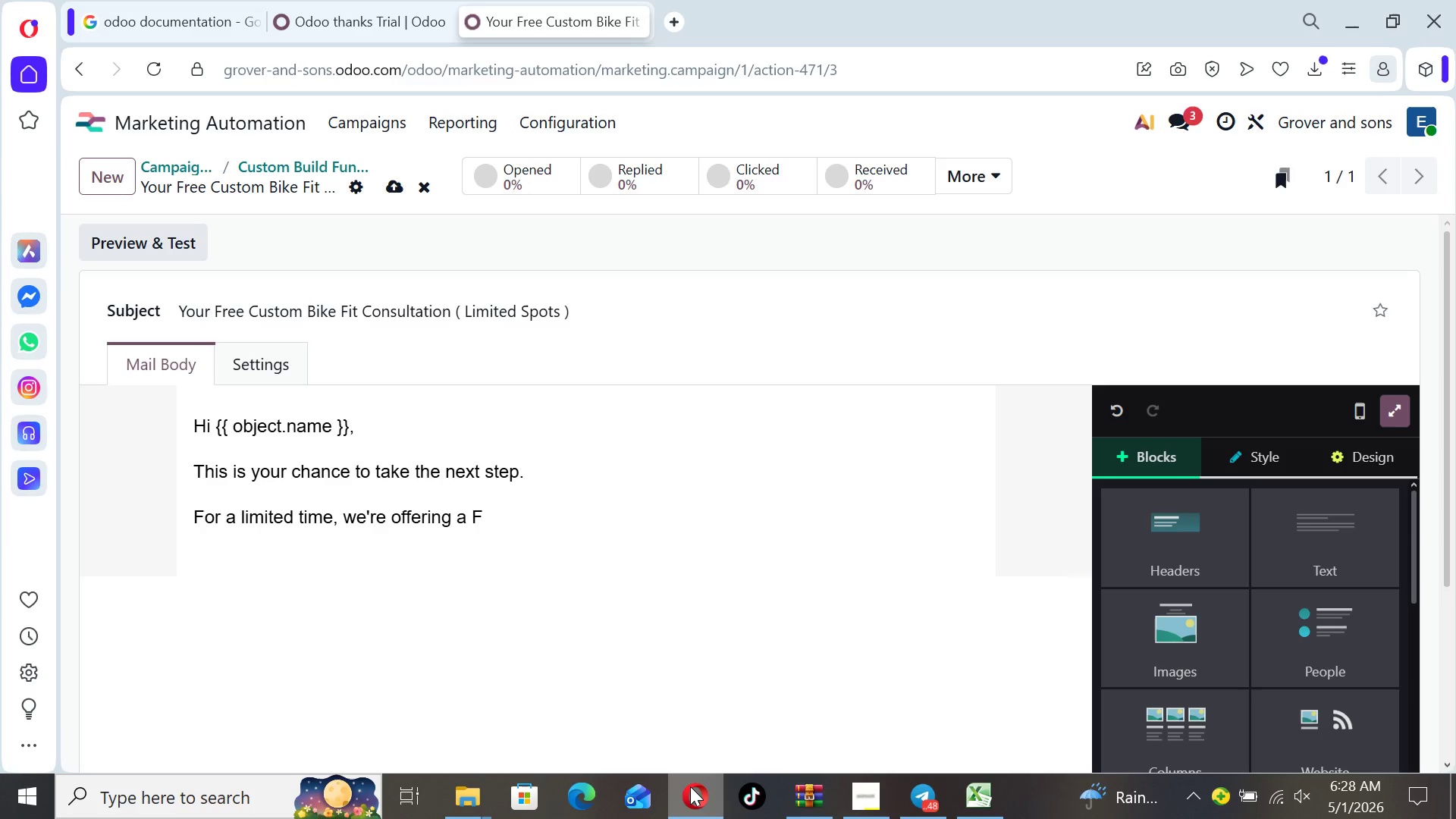 
type(ree 15-minutye)
 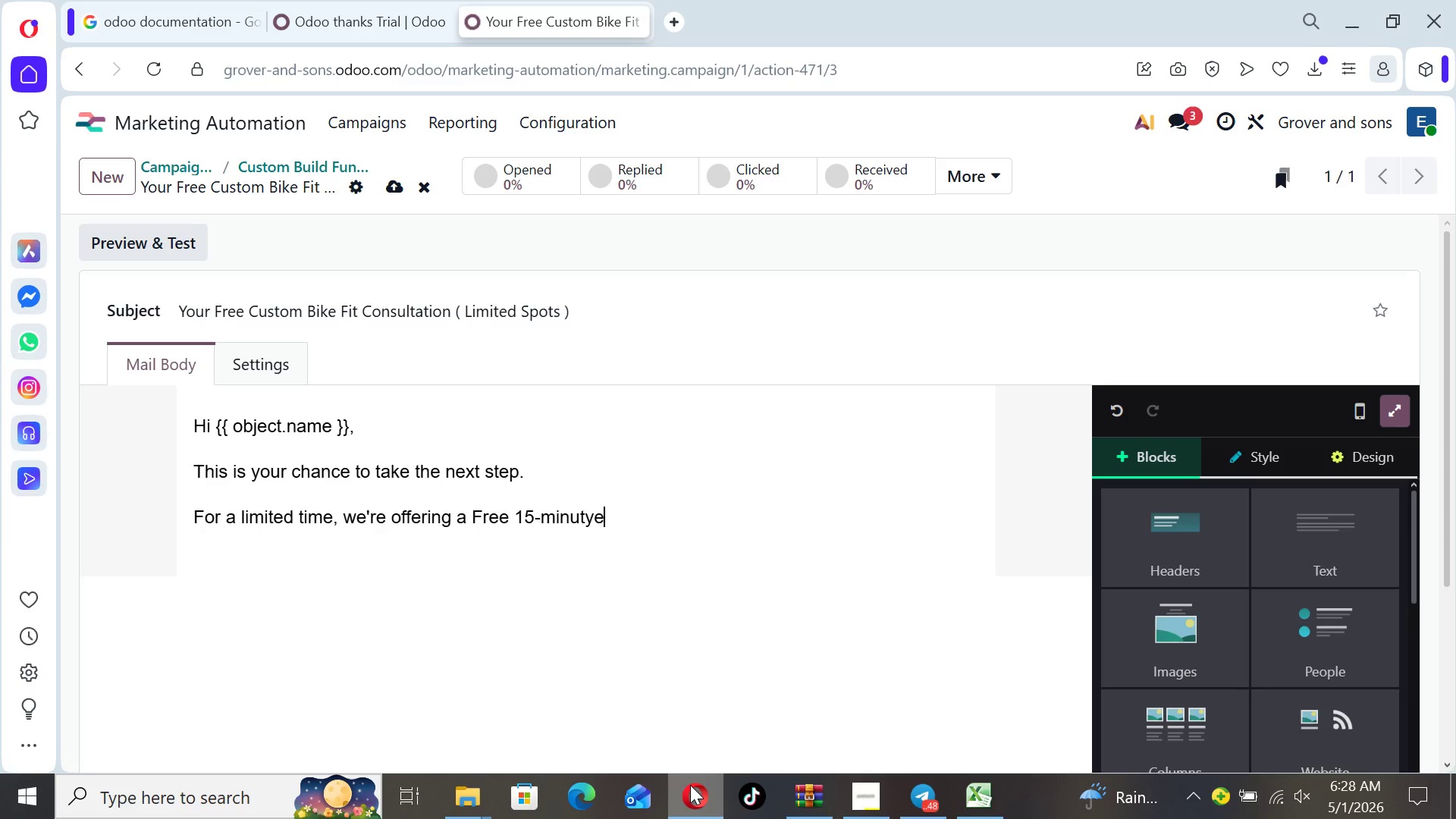 
key(ArrowLeft)
 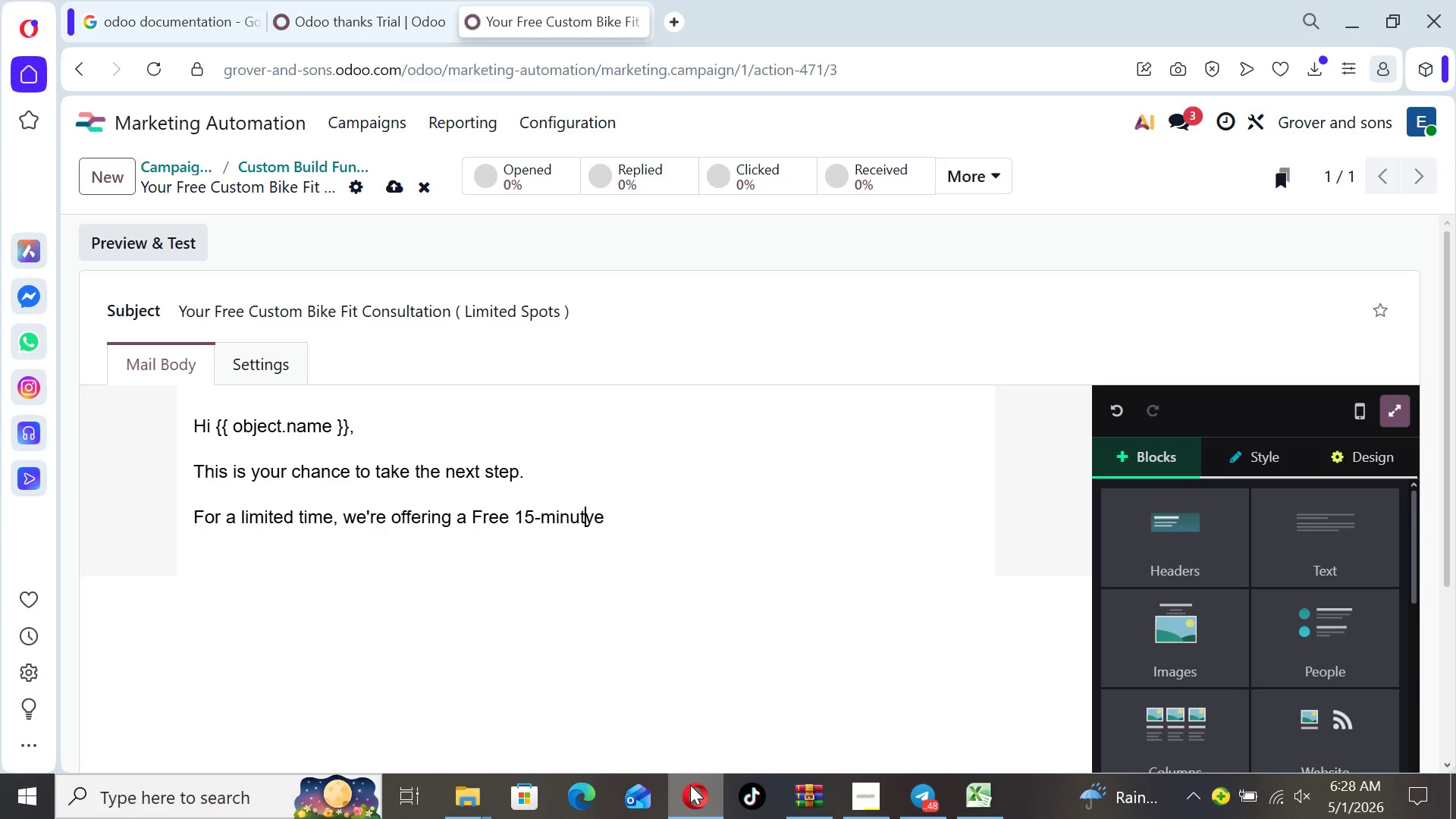 
key(ArrowLeft)
 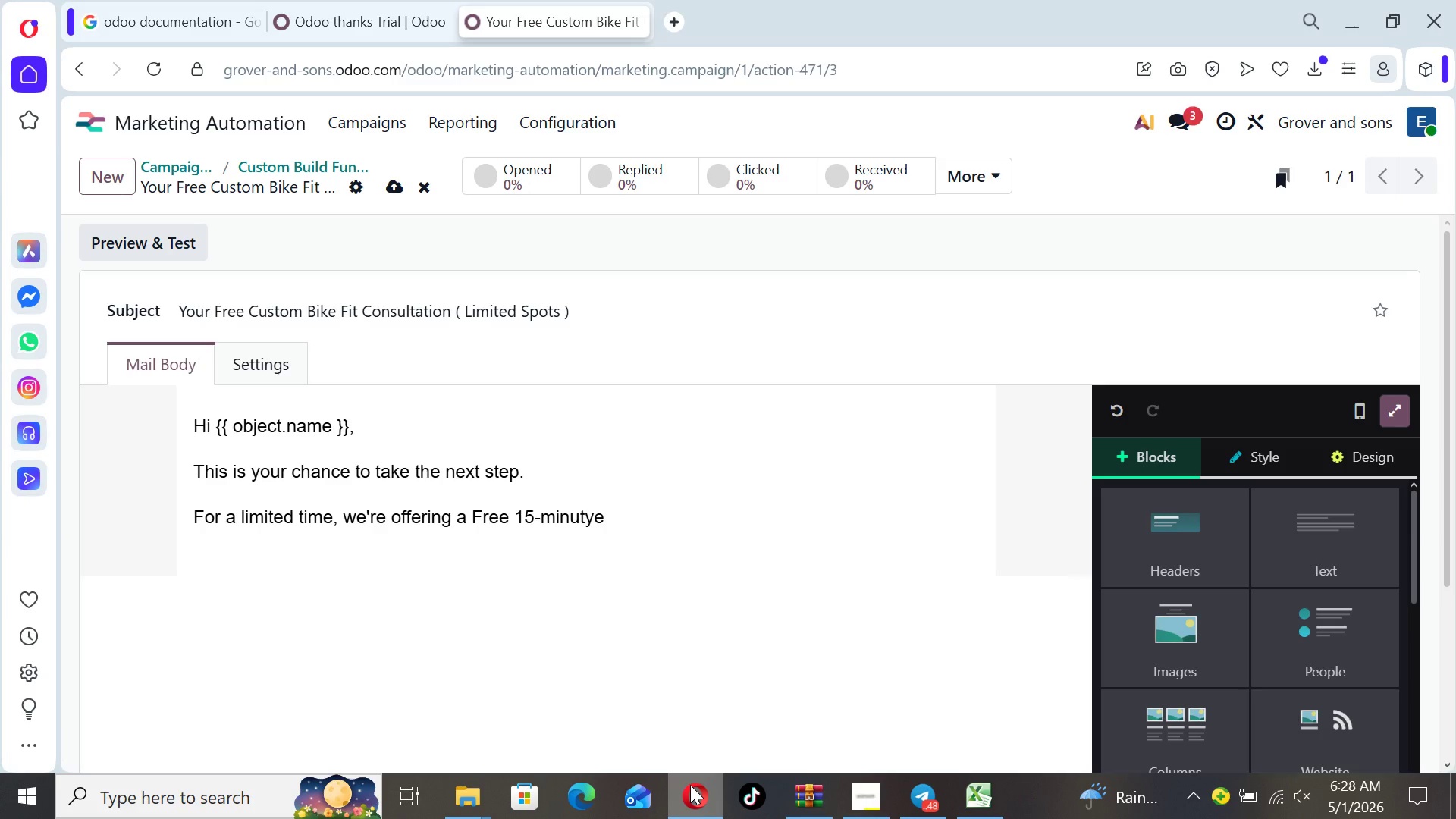 
key(ArrowRight)
 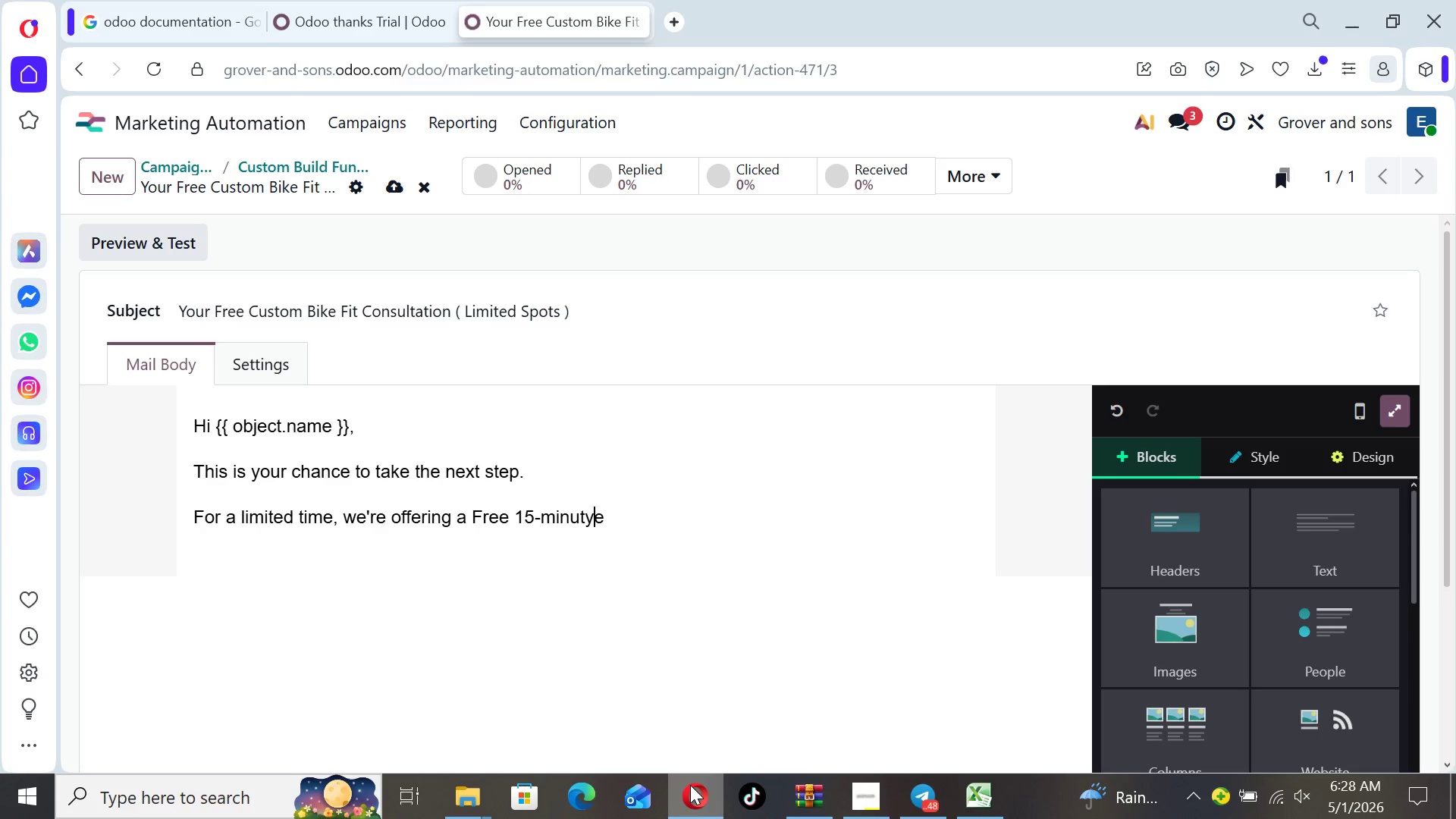 
key(Backspace)
 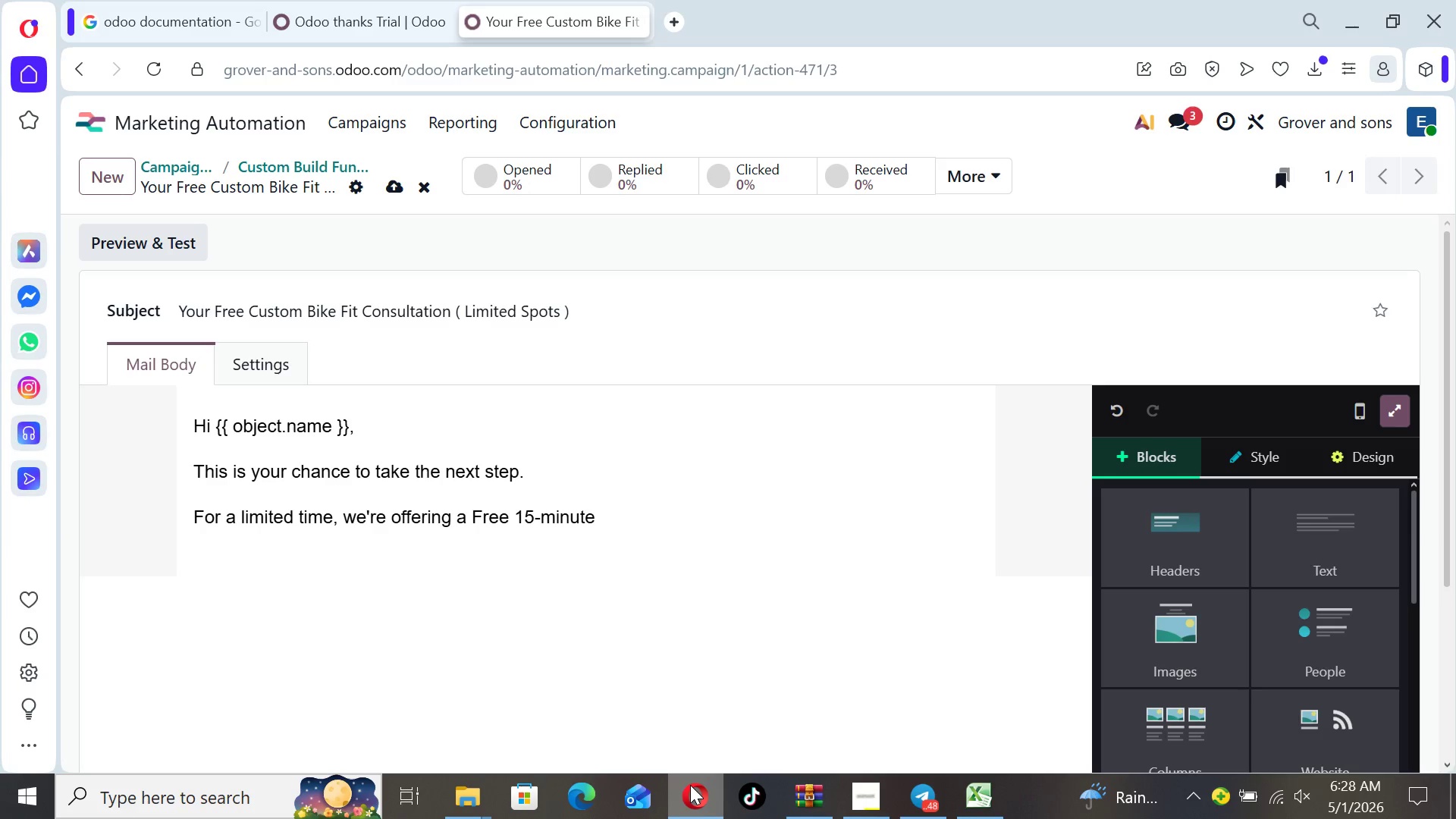 
key(ArrowRight)
 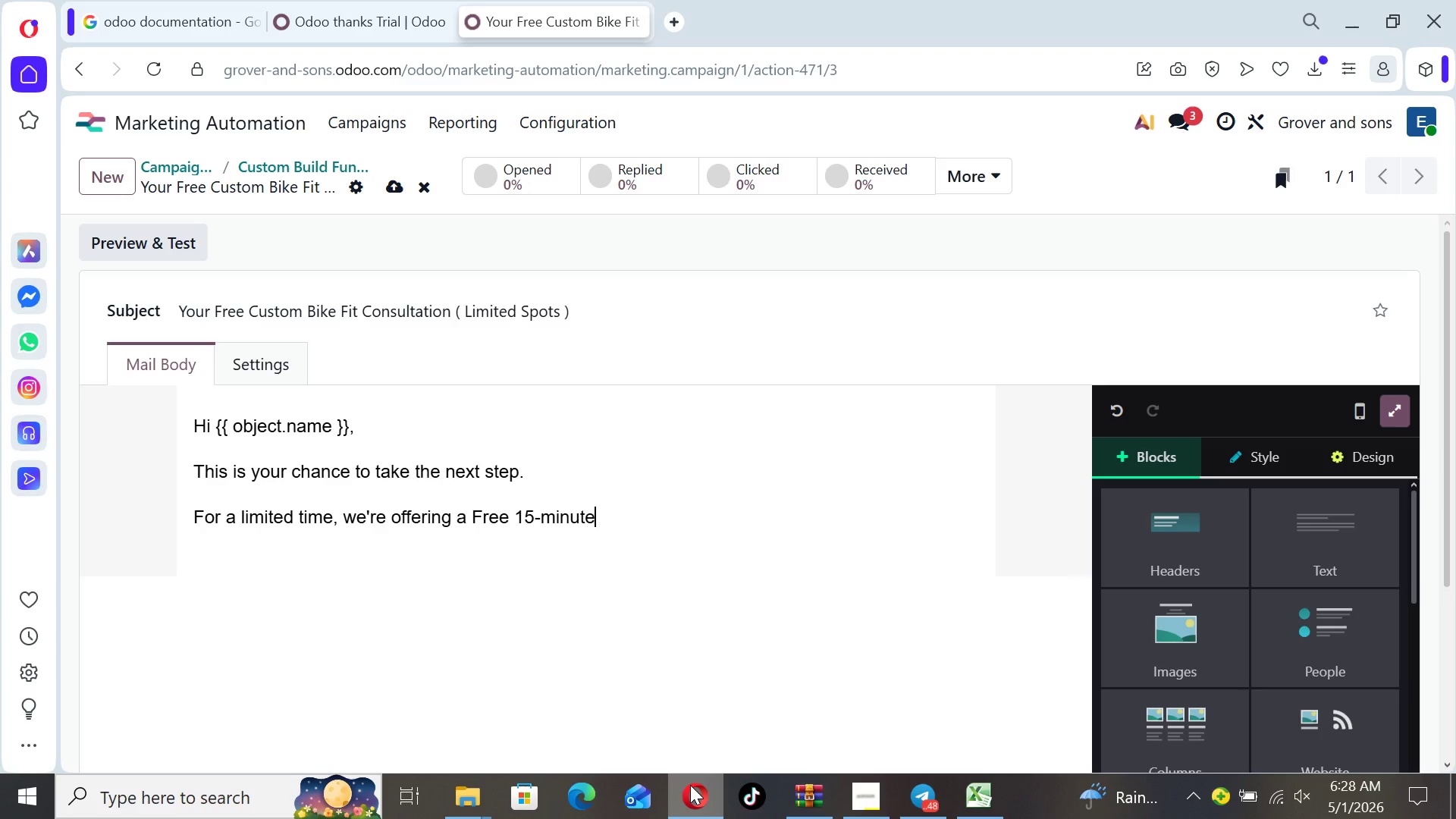 
key(ArrowRight)
 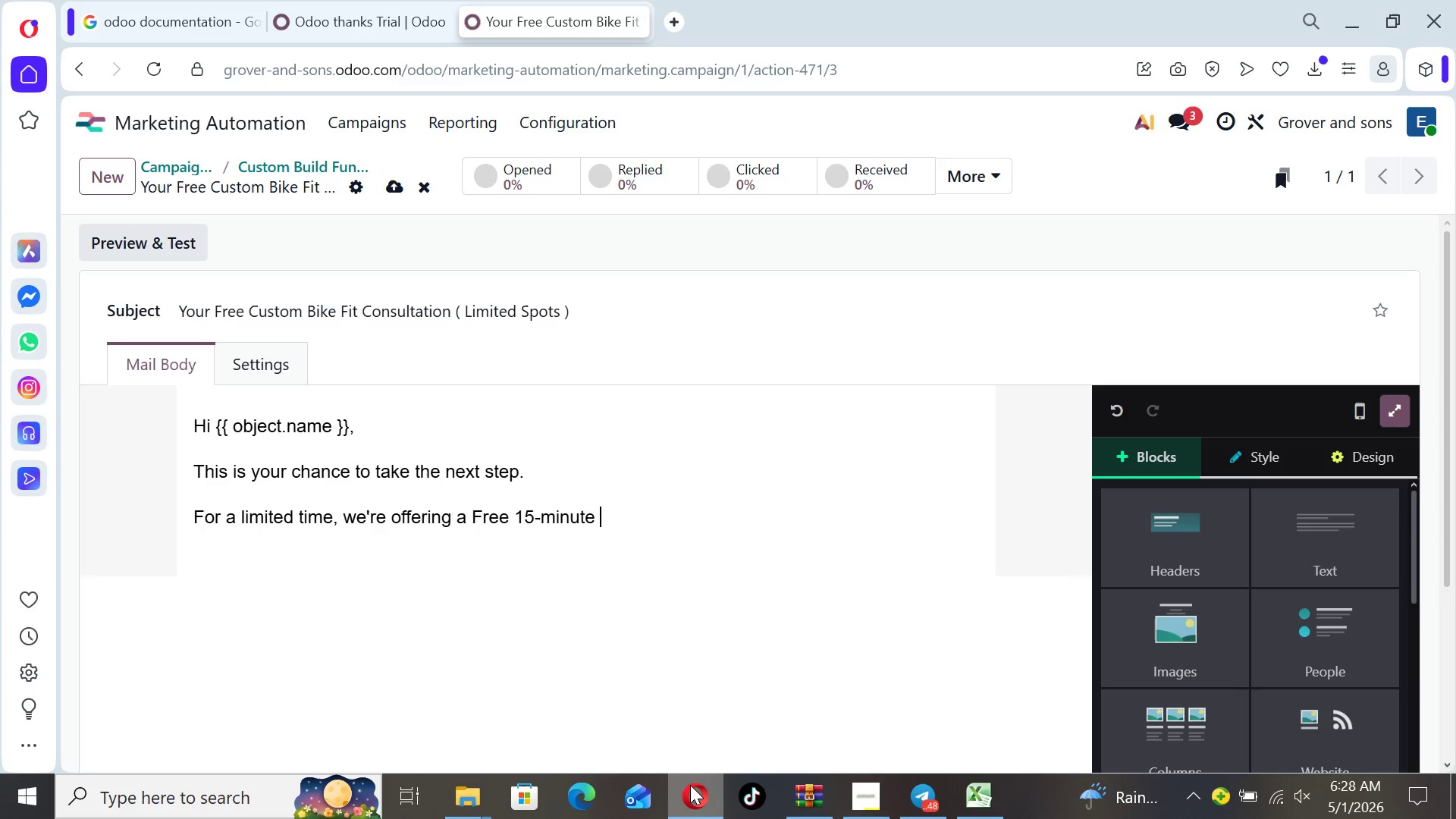 
key(Space)
 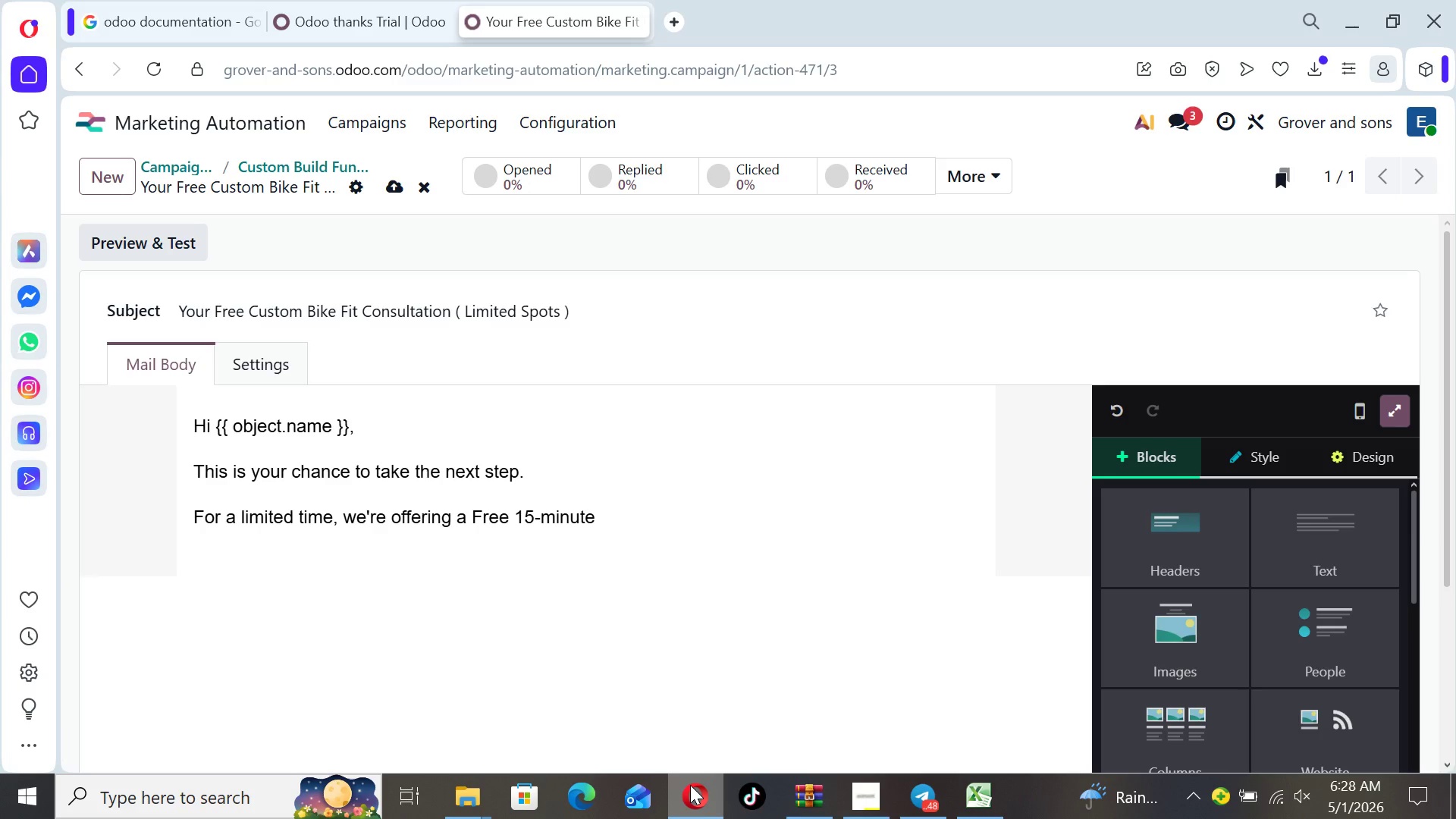 
type(virtual fit)
 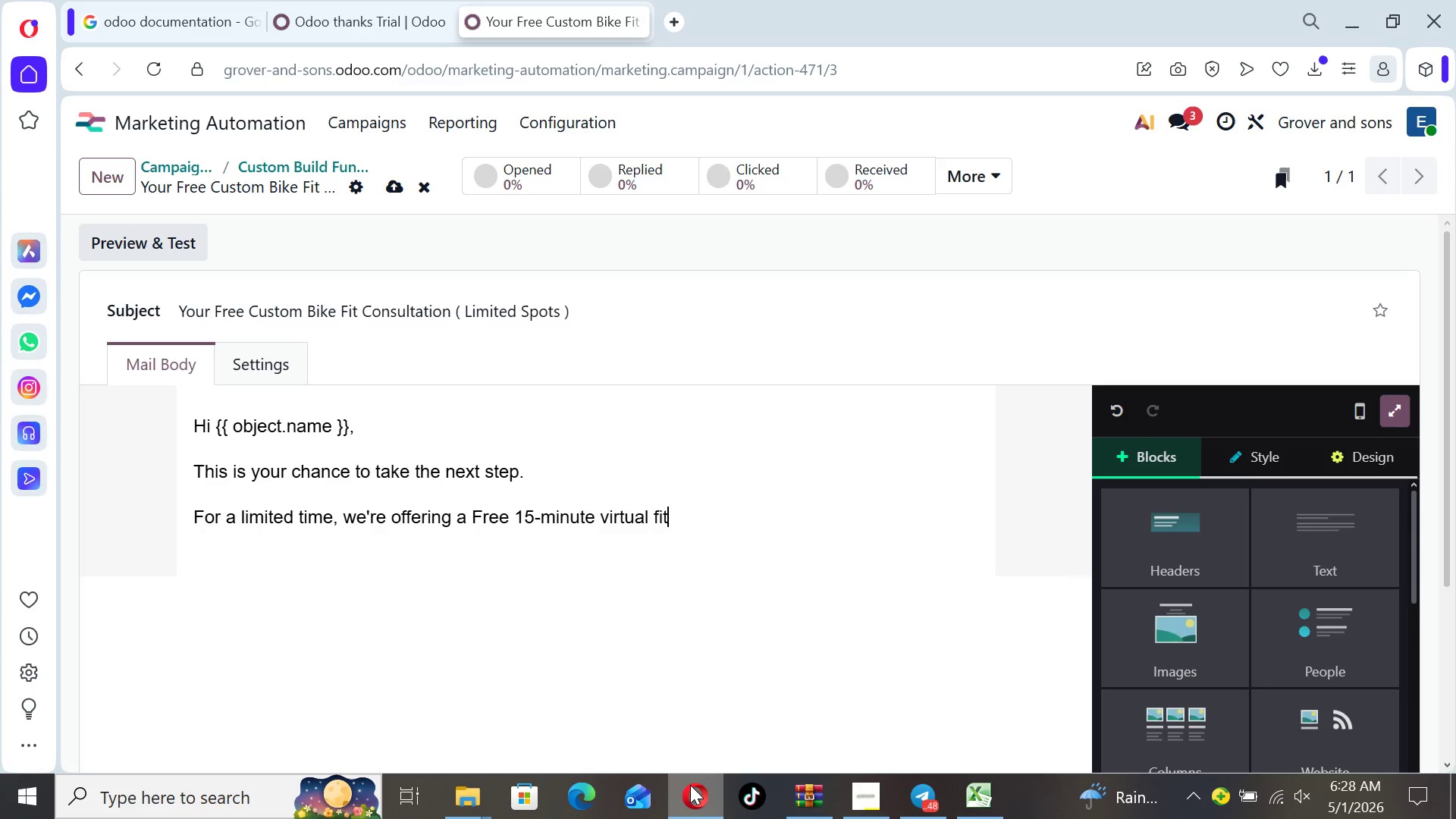 
key(Space)
 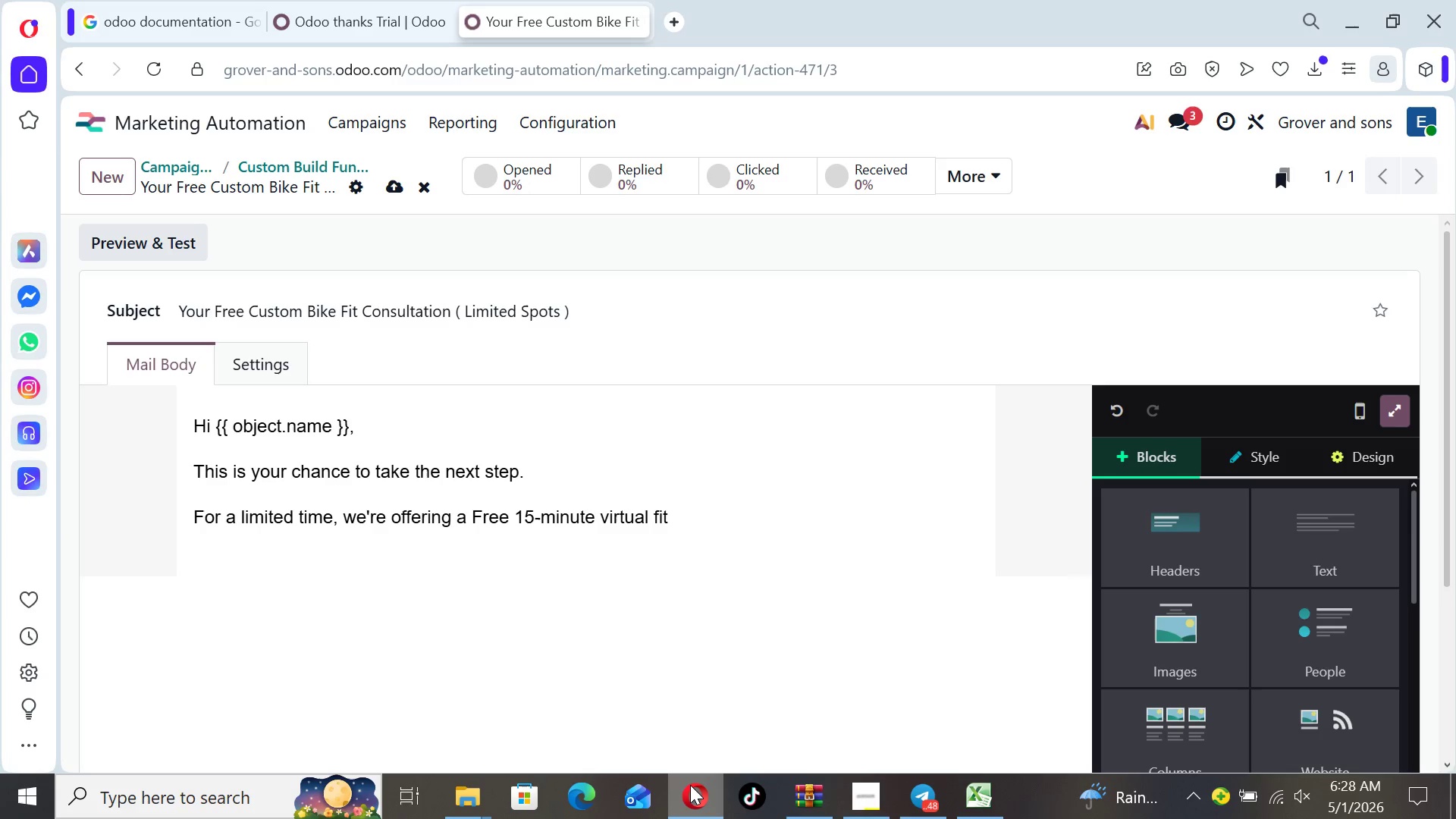 
key(CapsLock)
 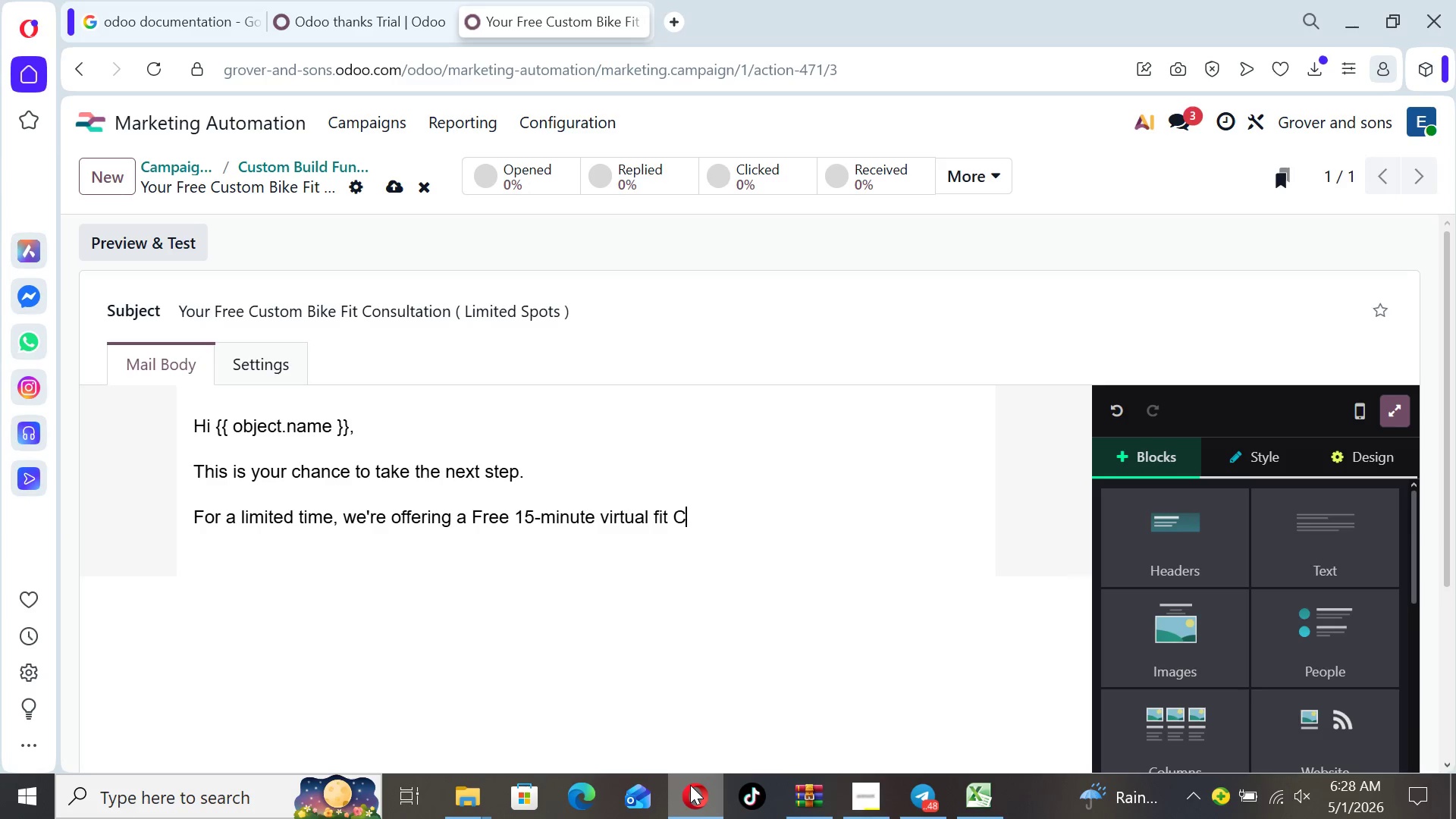 
key(C)
 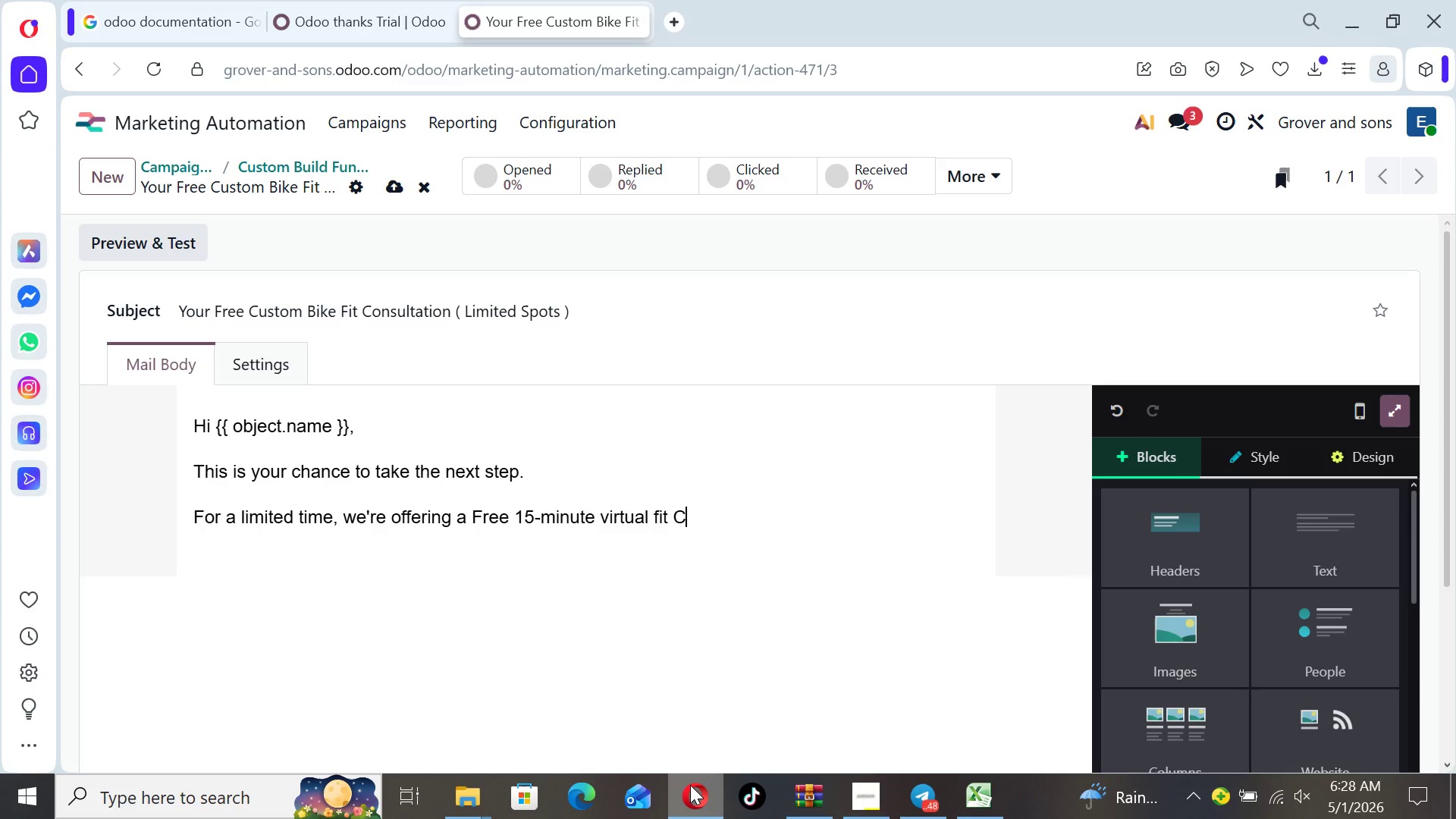 
key(CapsLock)
 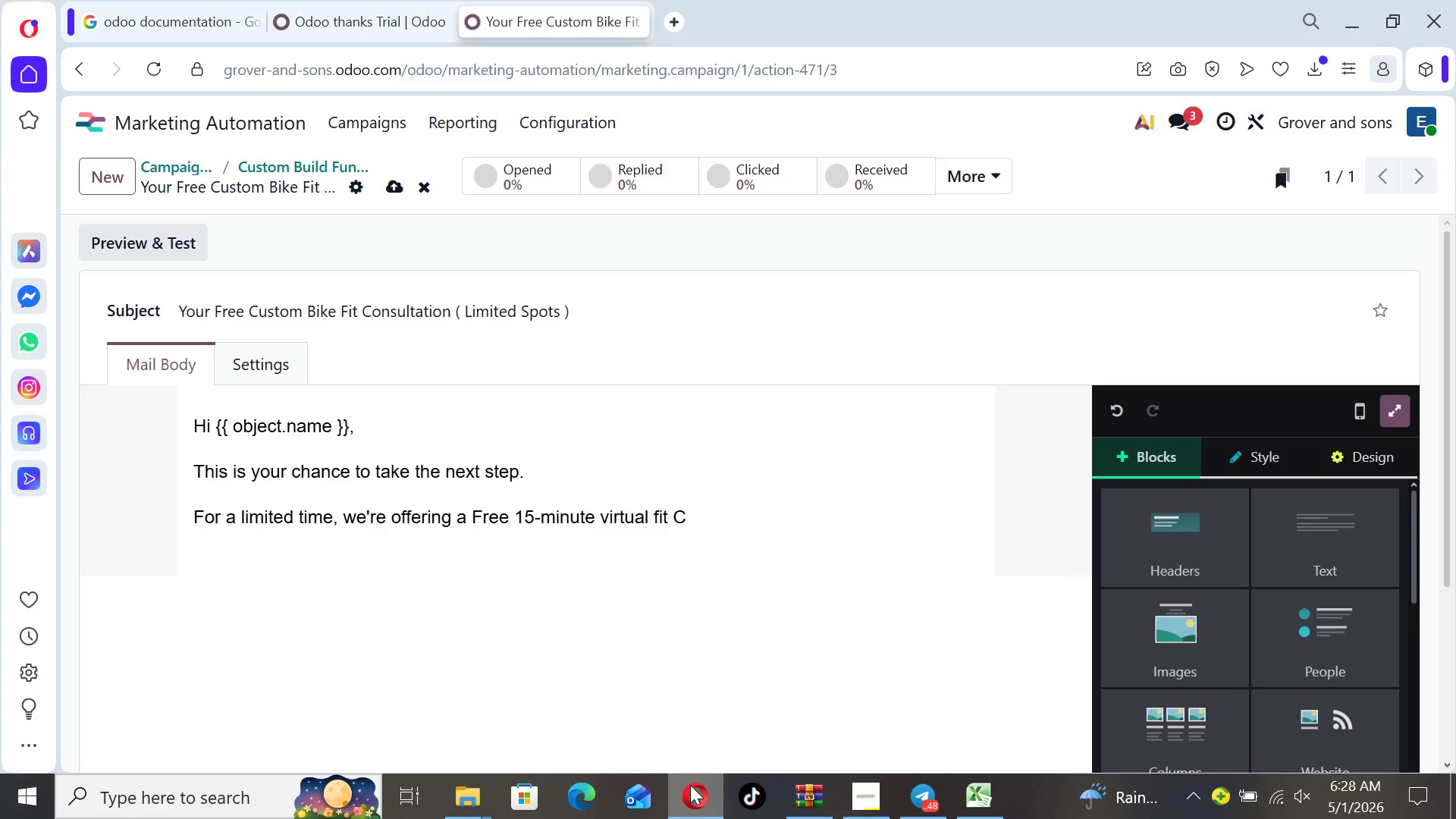 
key(O)
 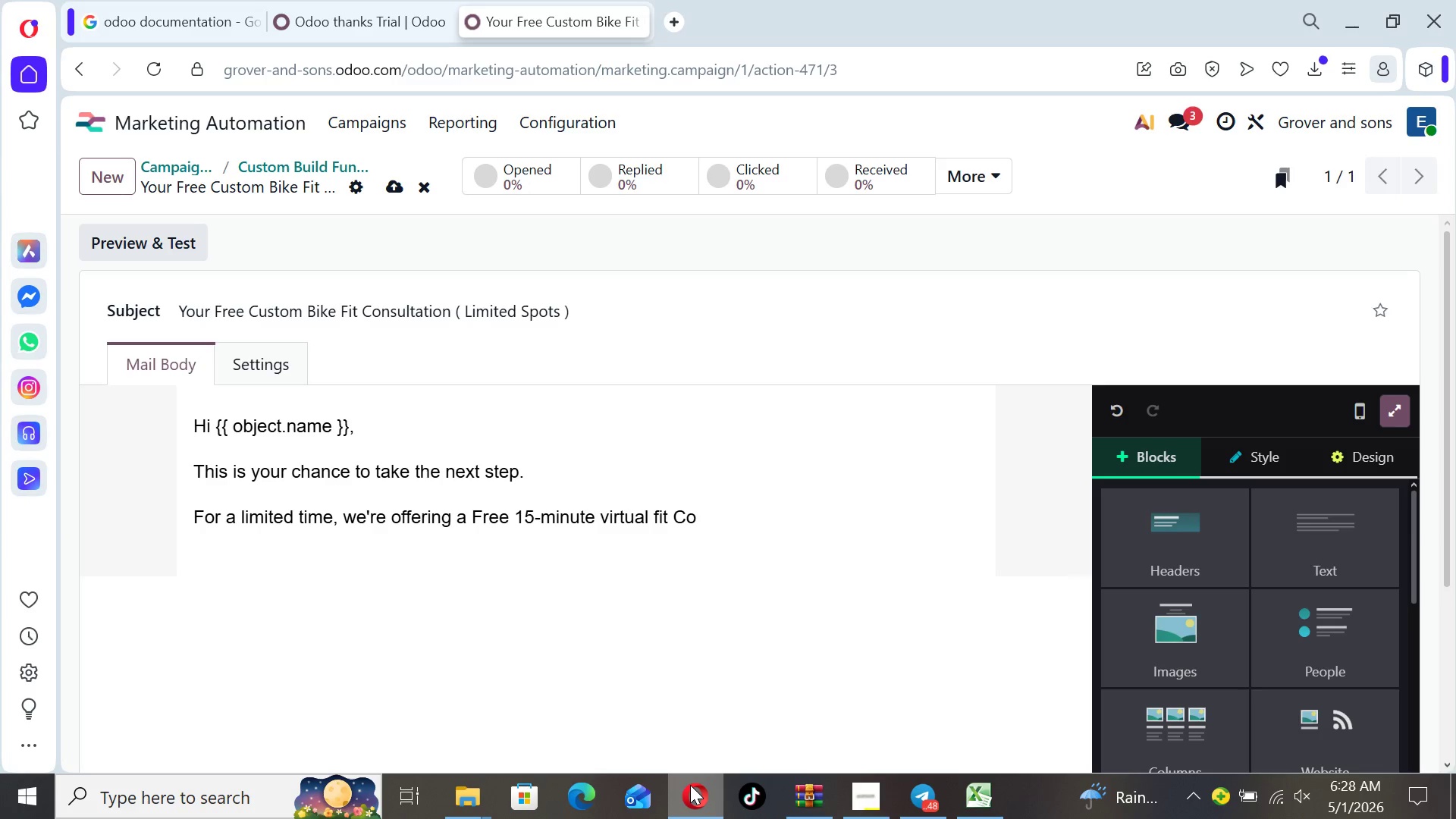 
key(Backspace)
 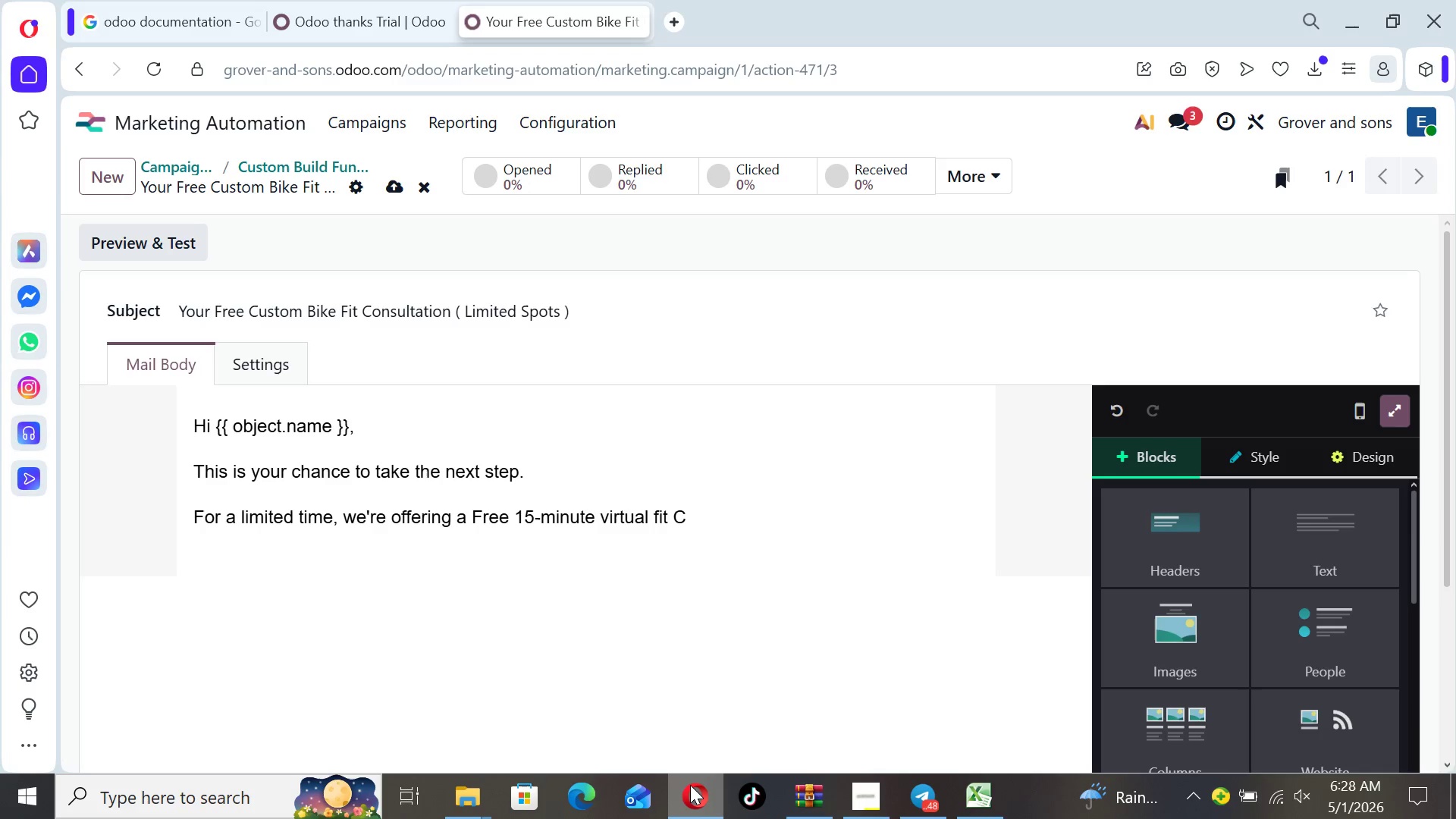 
type(onsults)
key(Backspace)
type(ation)
 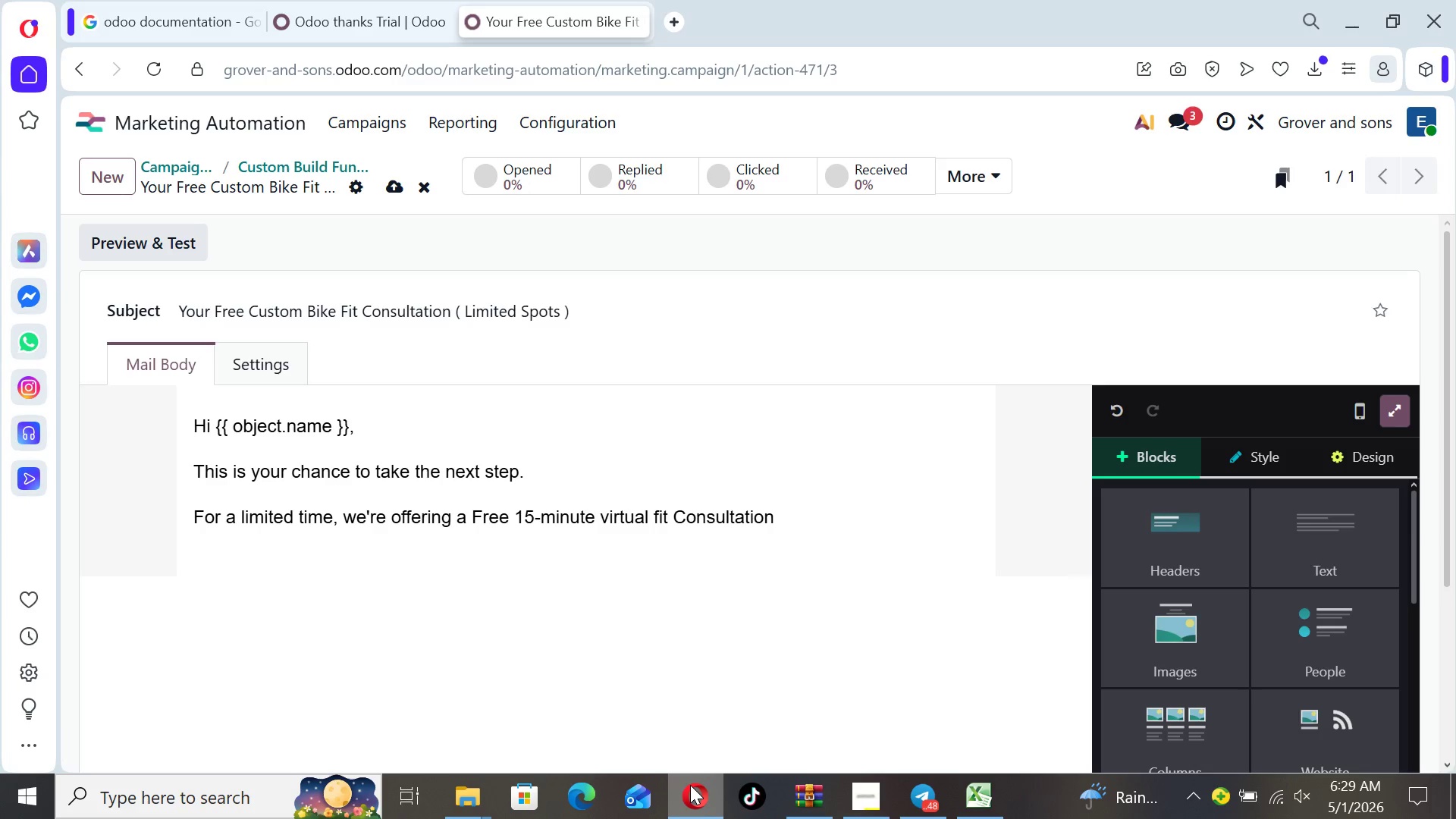 
type( for riders interested in a custom build)
 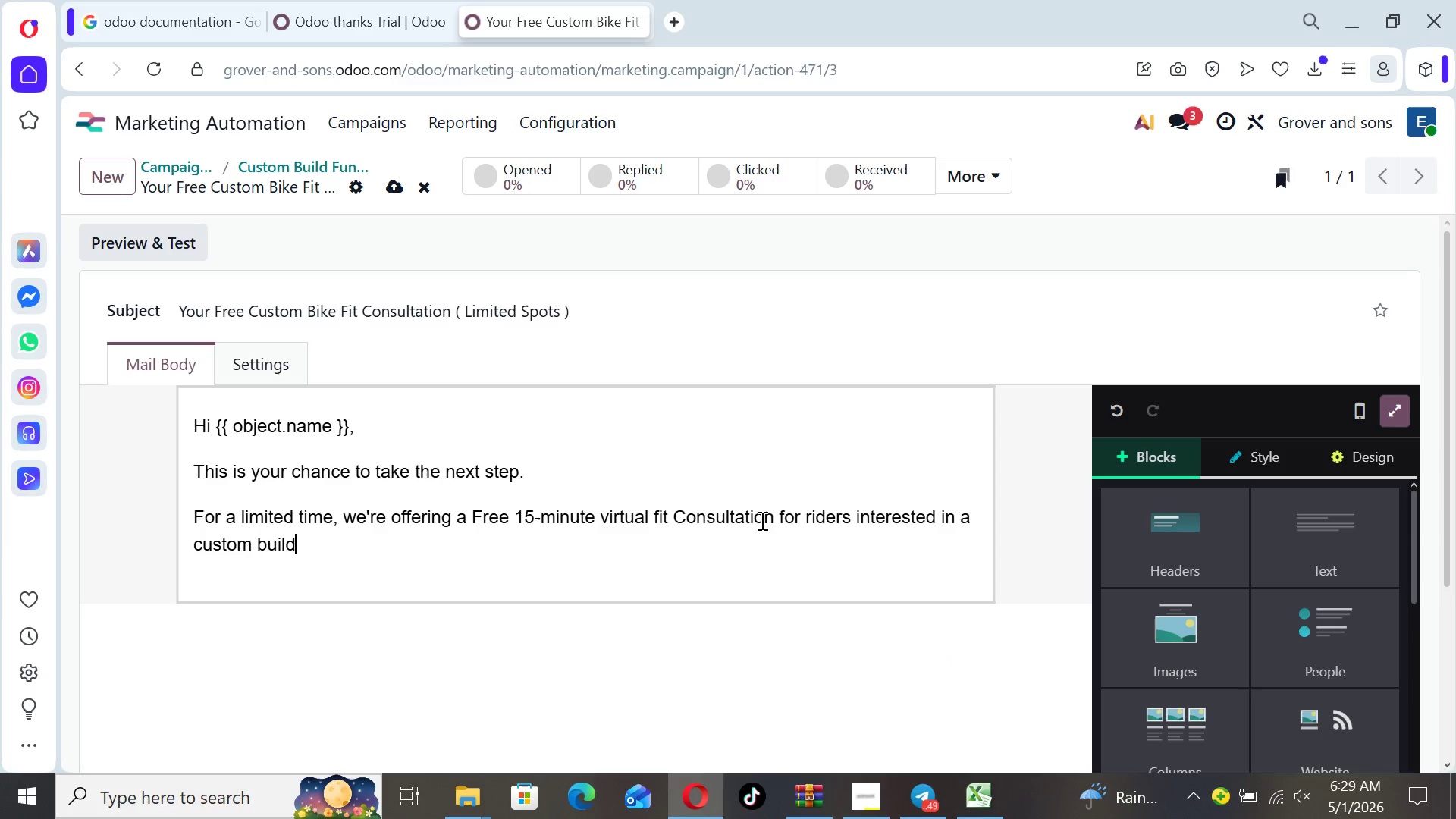 
wait(5.72)
 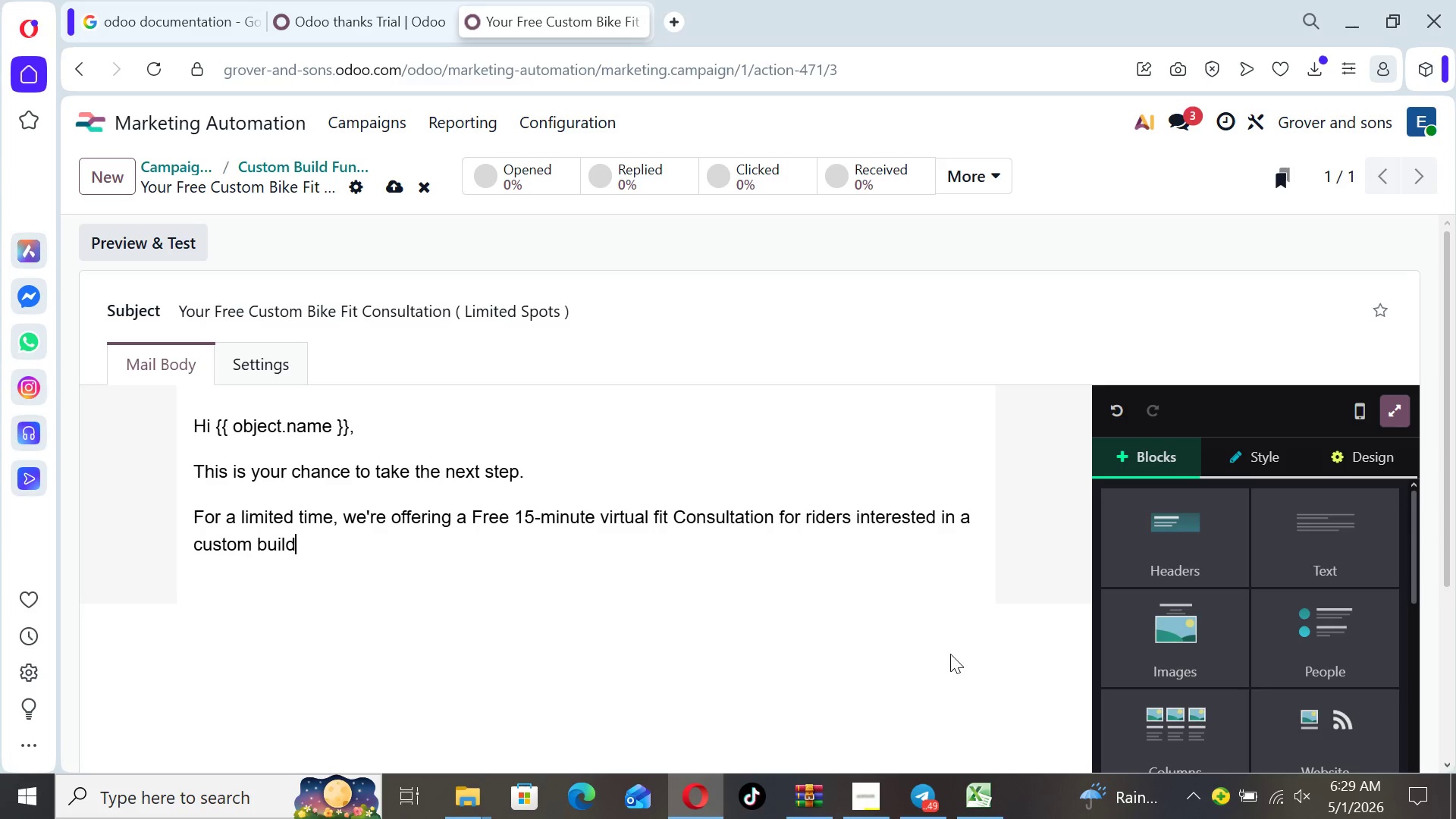 
left_click_drag(start_coordinate=[773, 516], to_coordinate=[472, 528])
 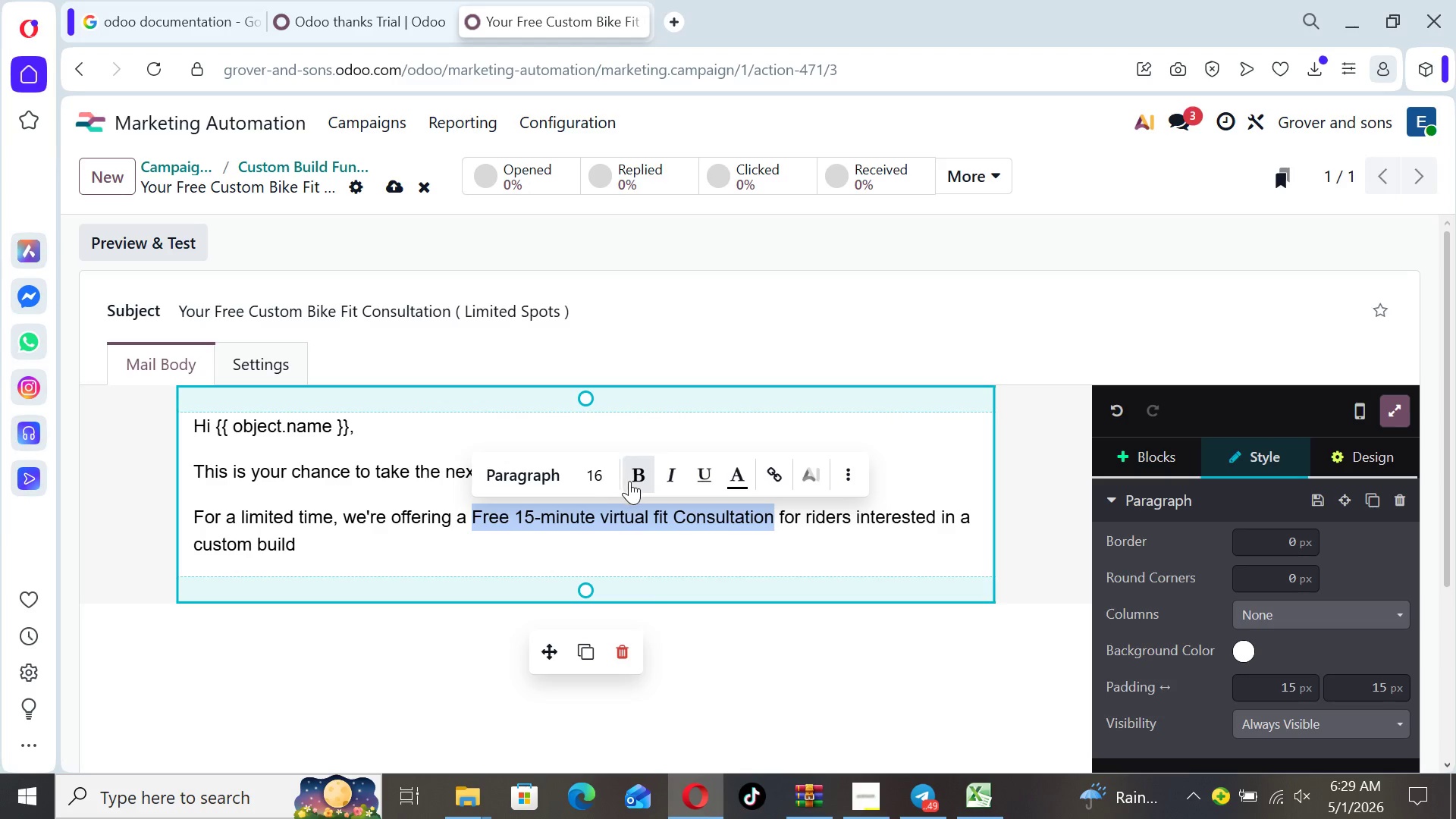 
left_click([634, 482])
 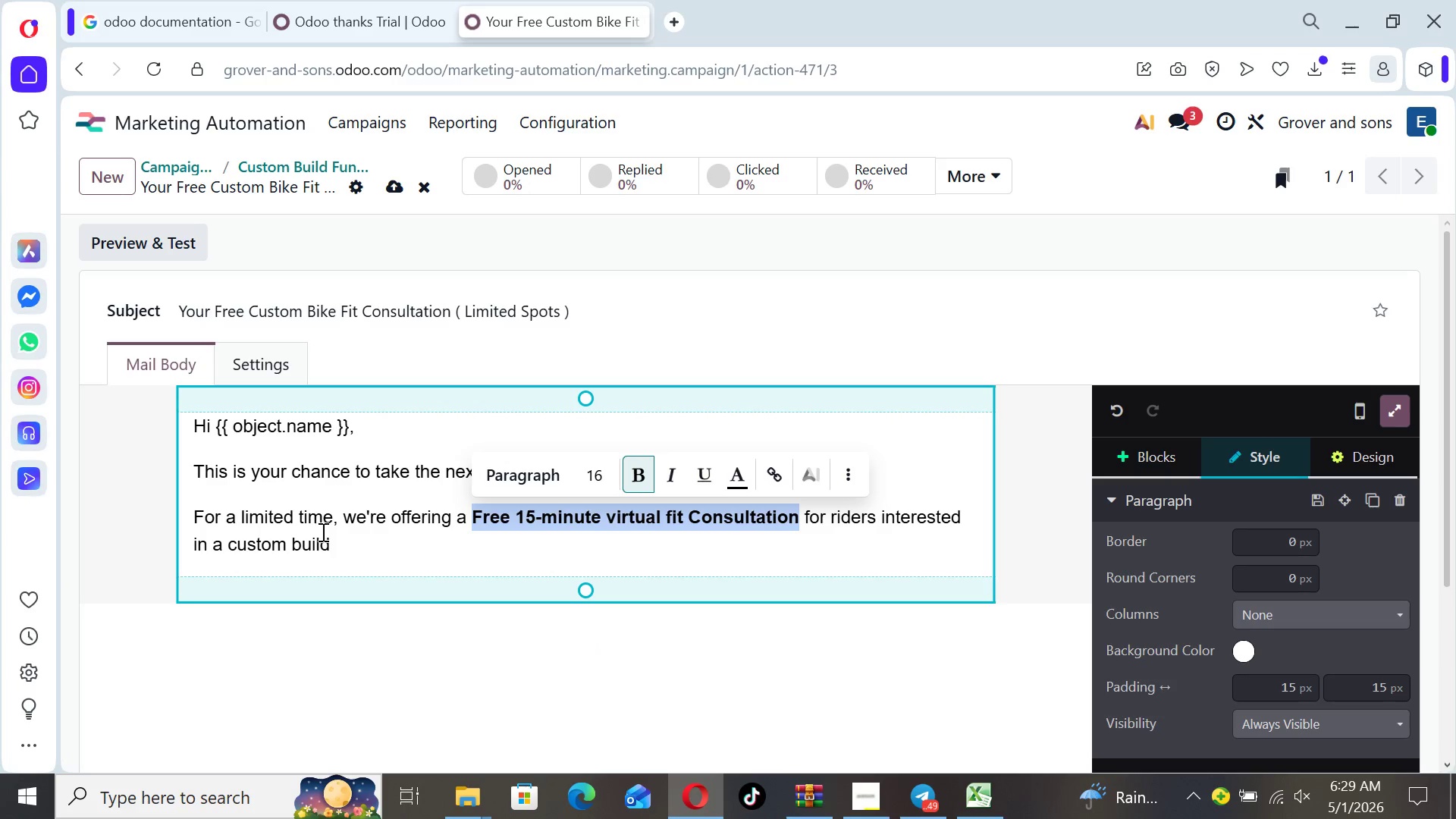 
left_click([353, 549])
 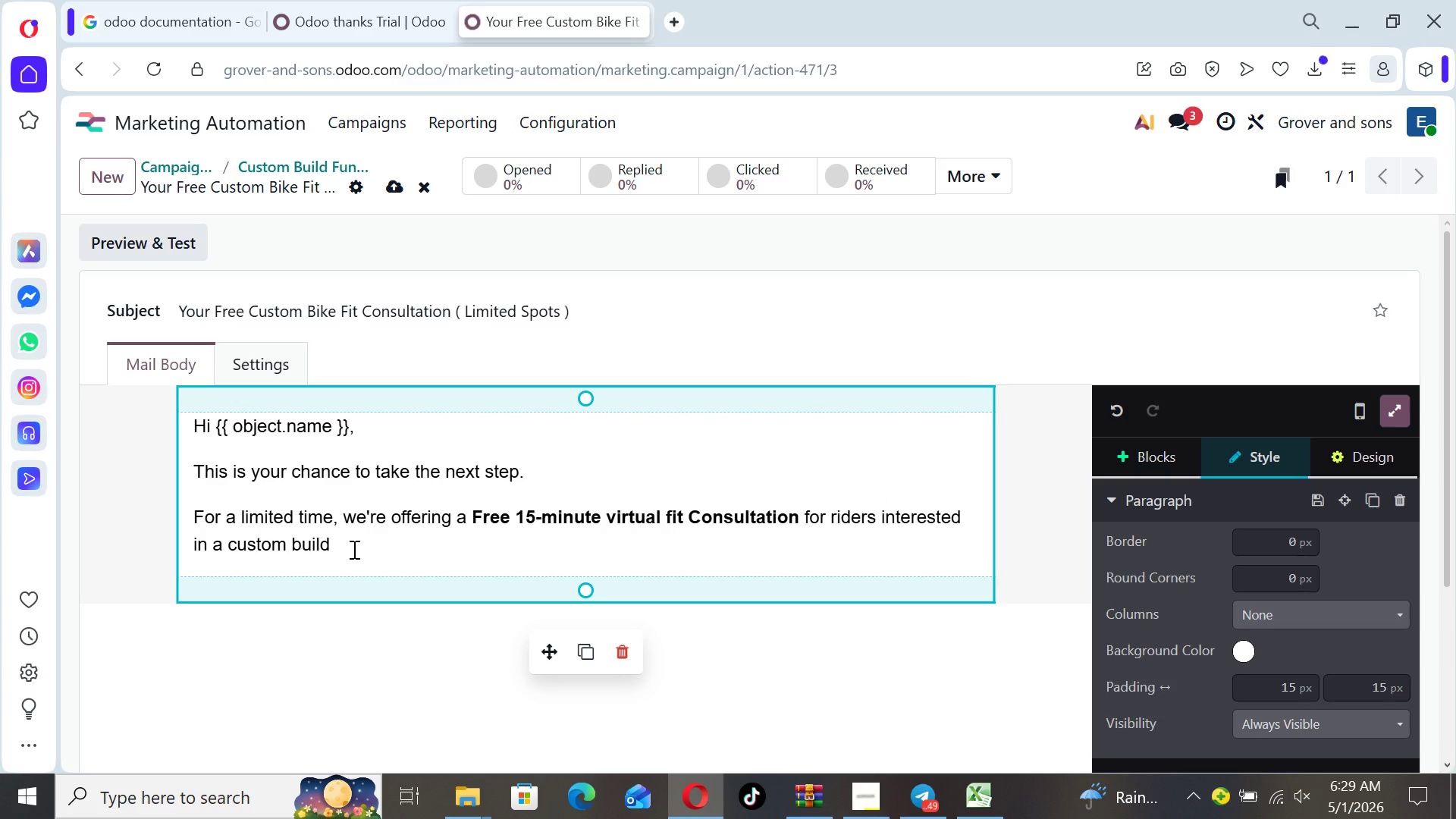 
key(Space)
 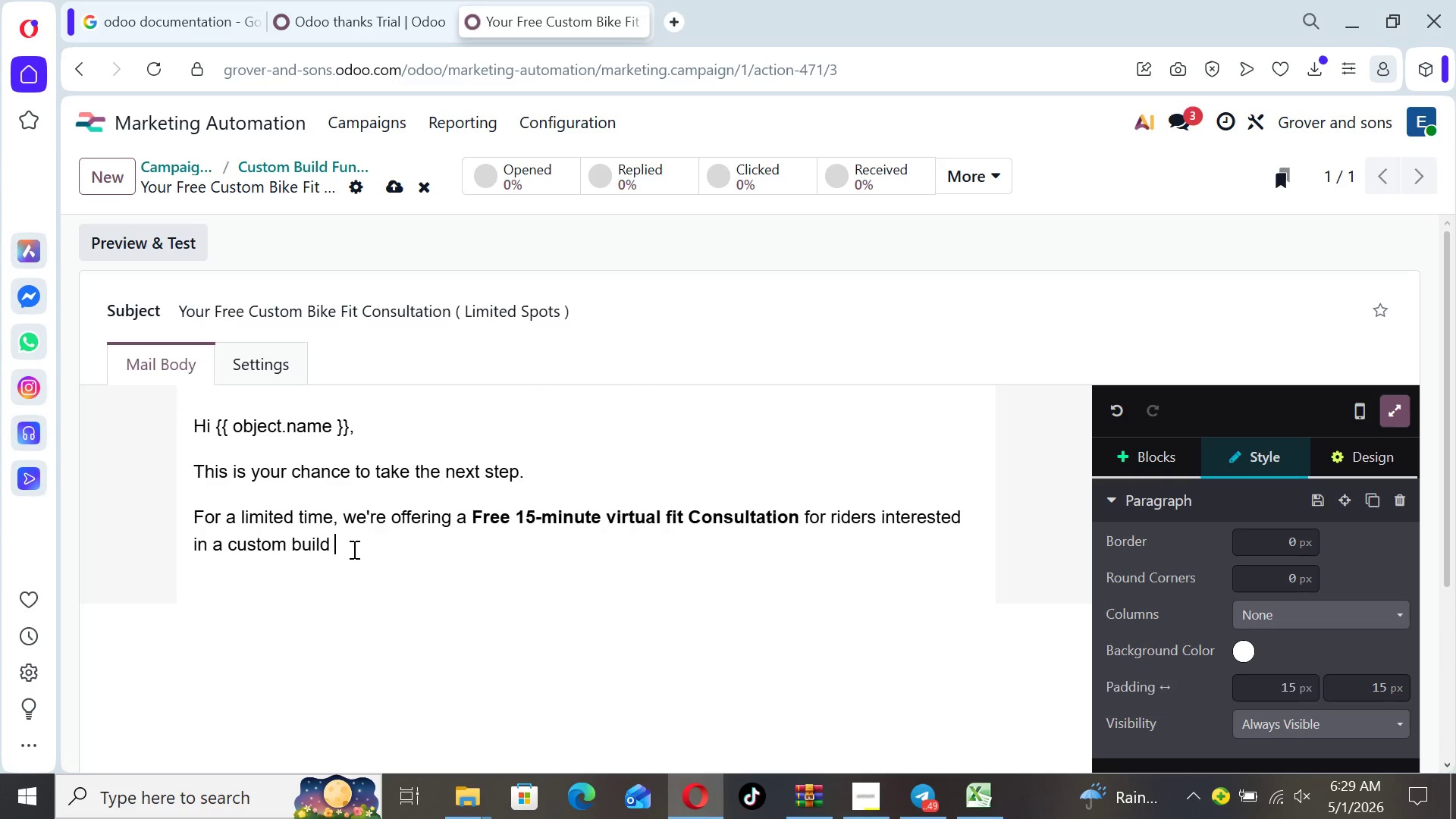 
key(Backspace)
 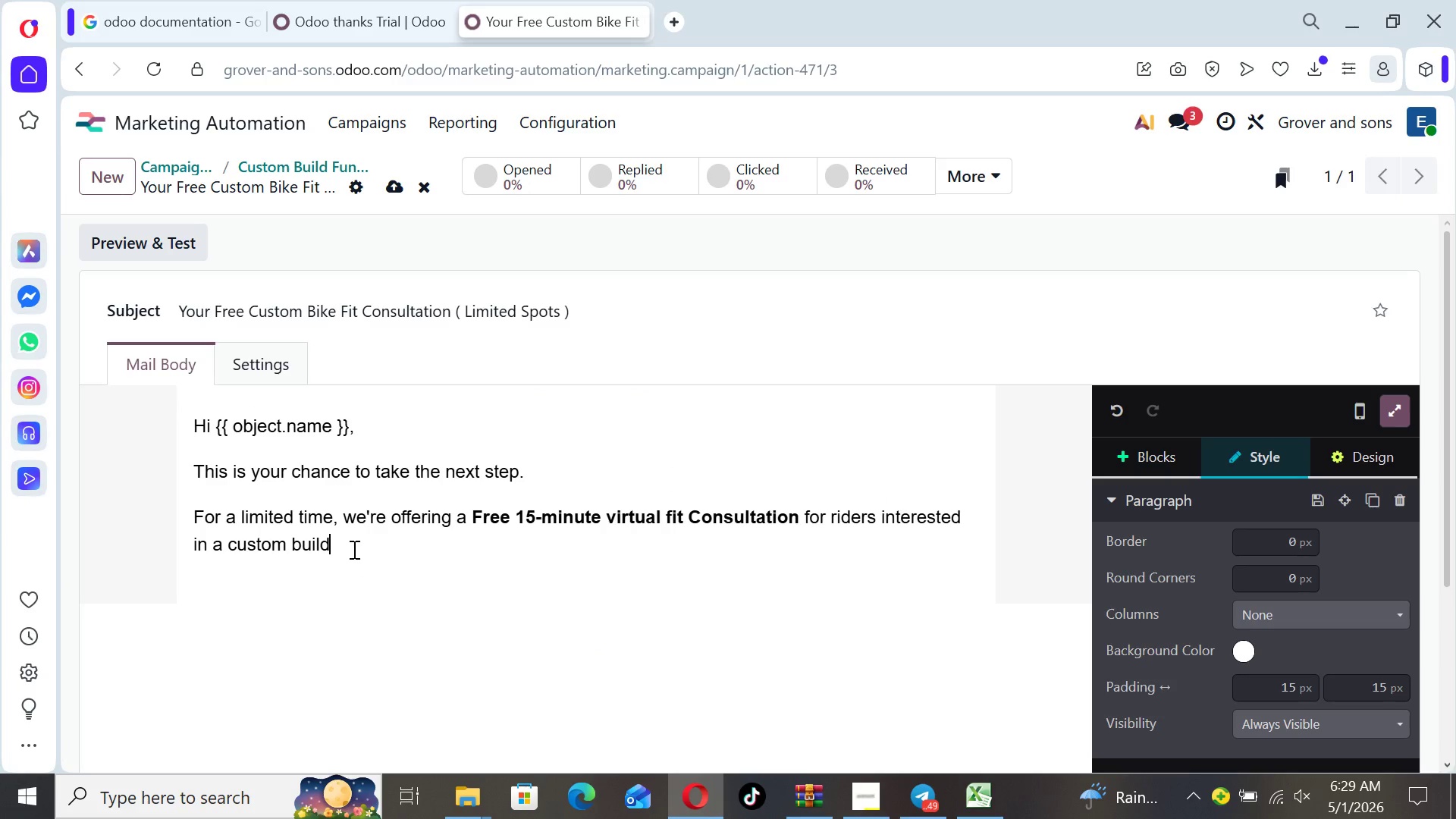 
key(Period)
 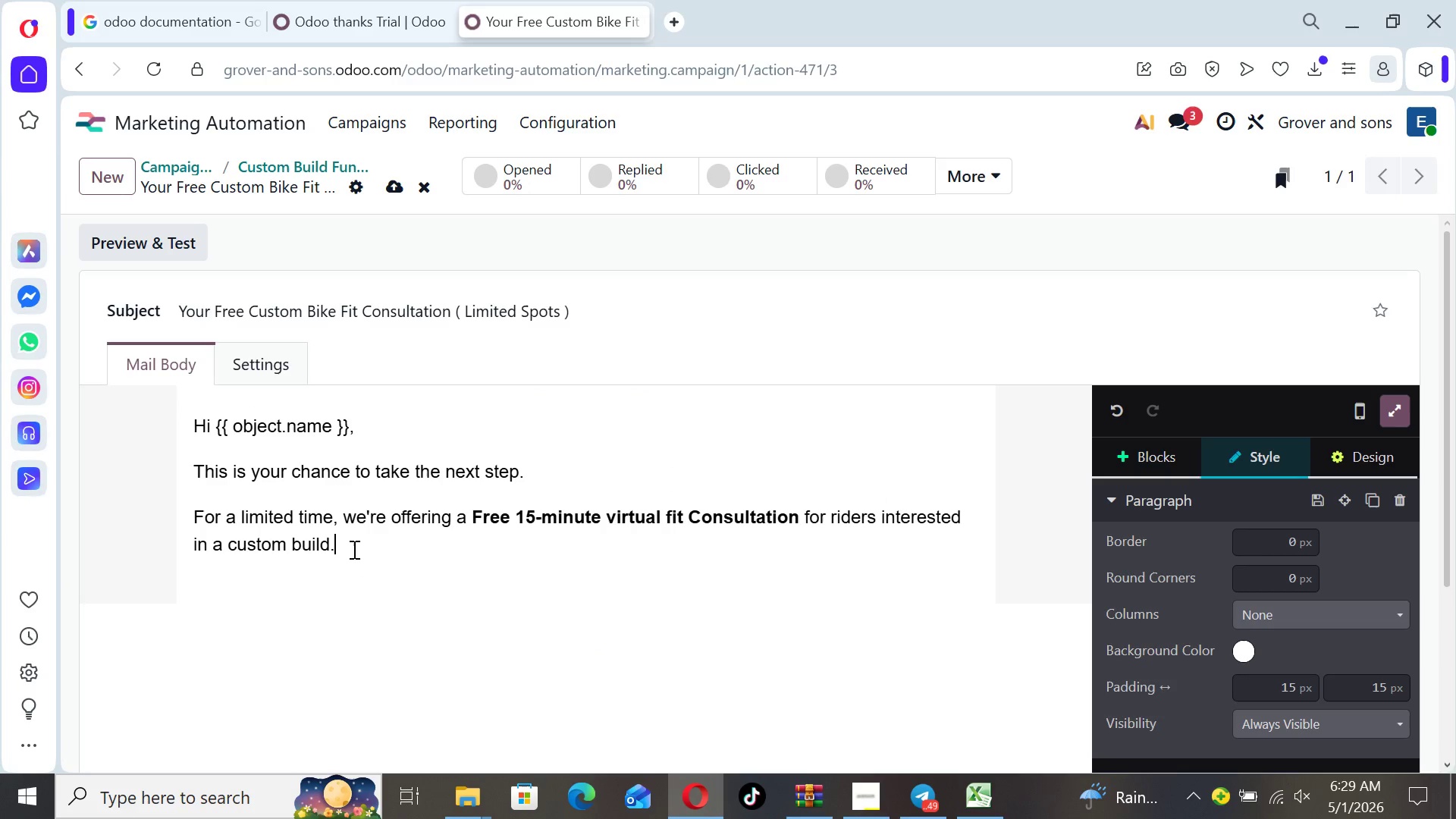 
key(Enter)
 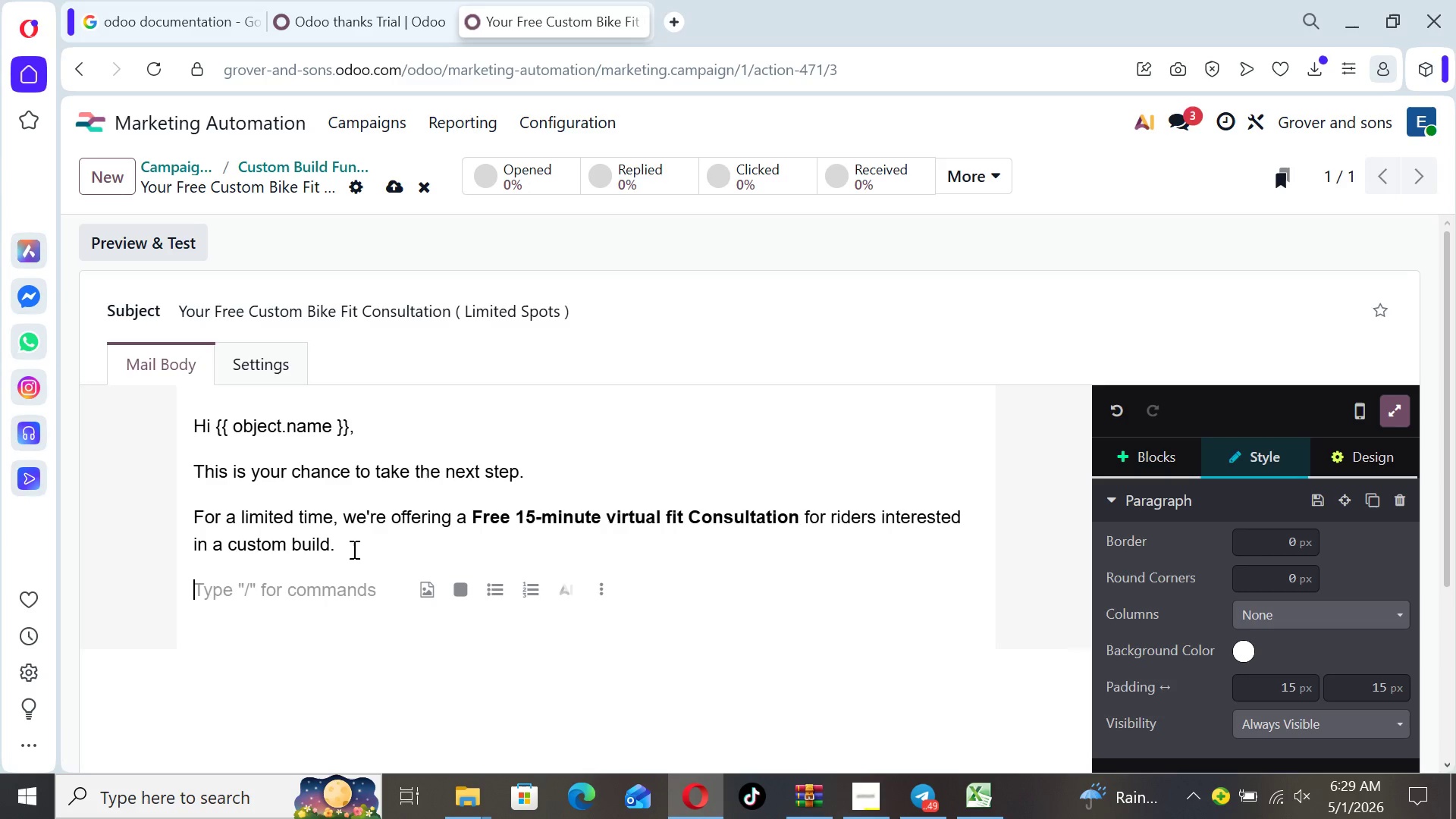 
wait(5.64)
 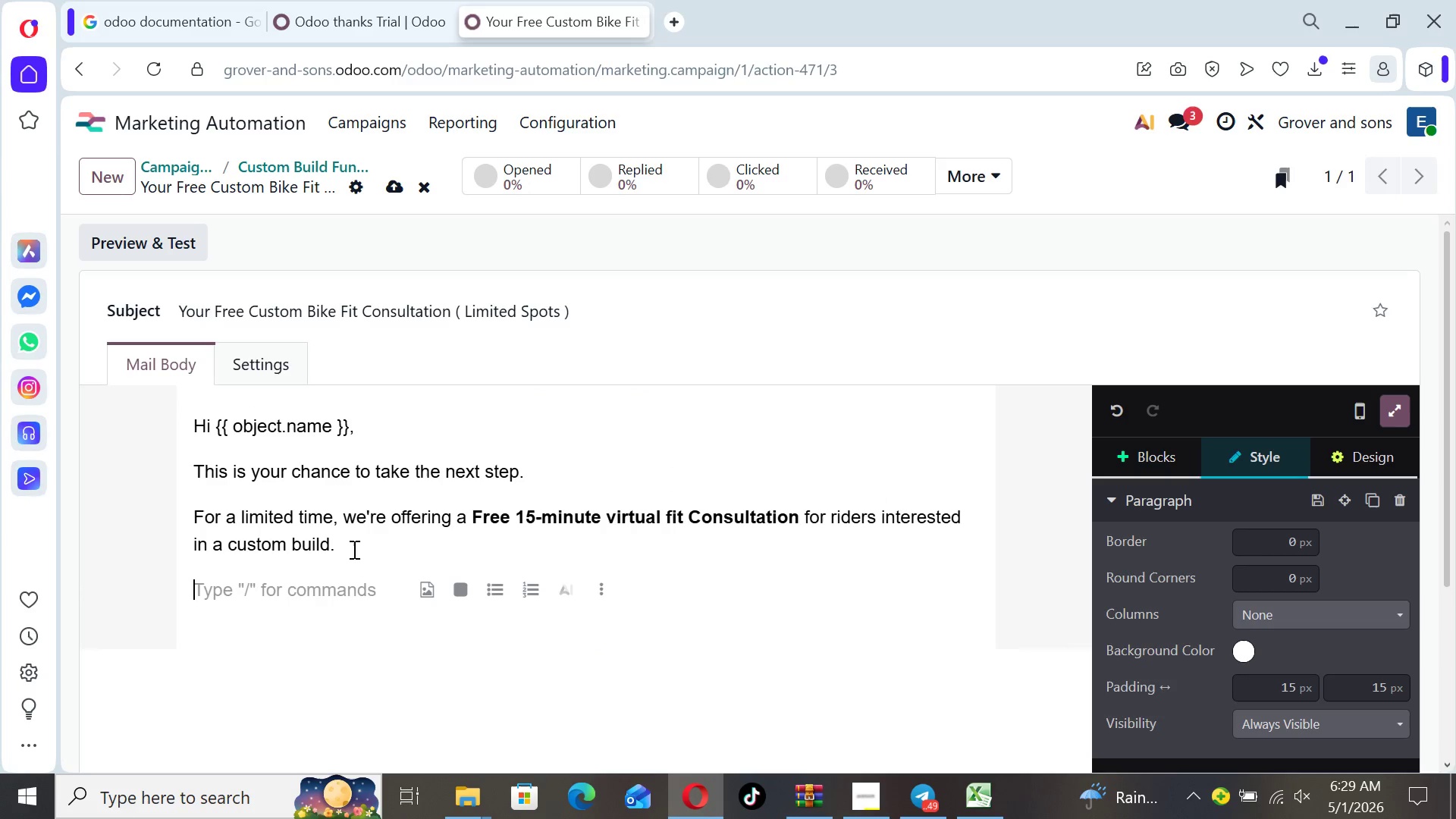 
type(During th)
 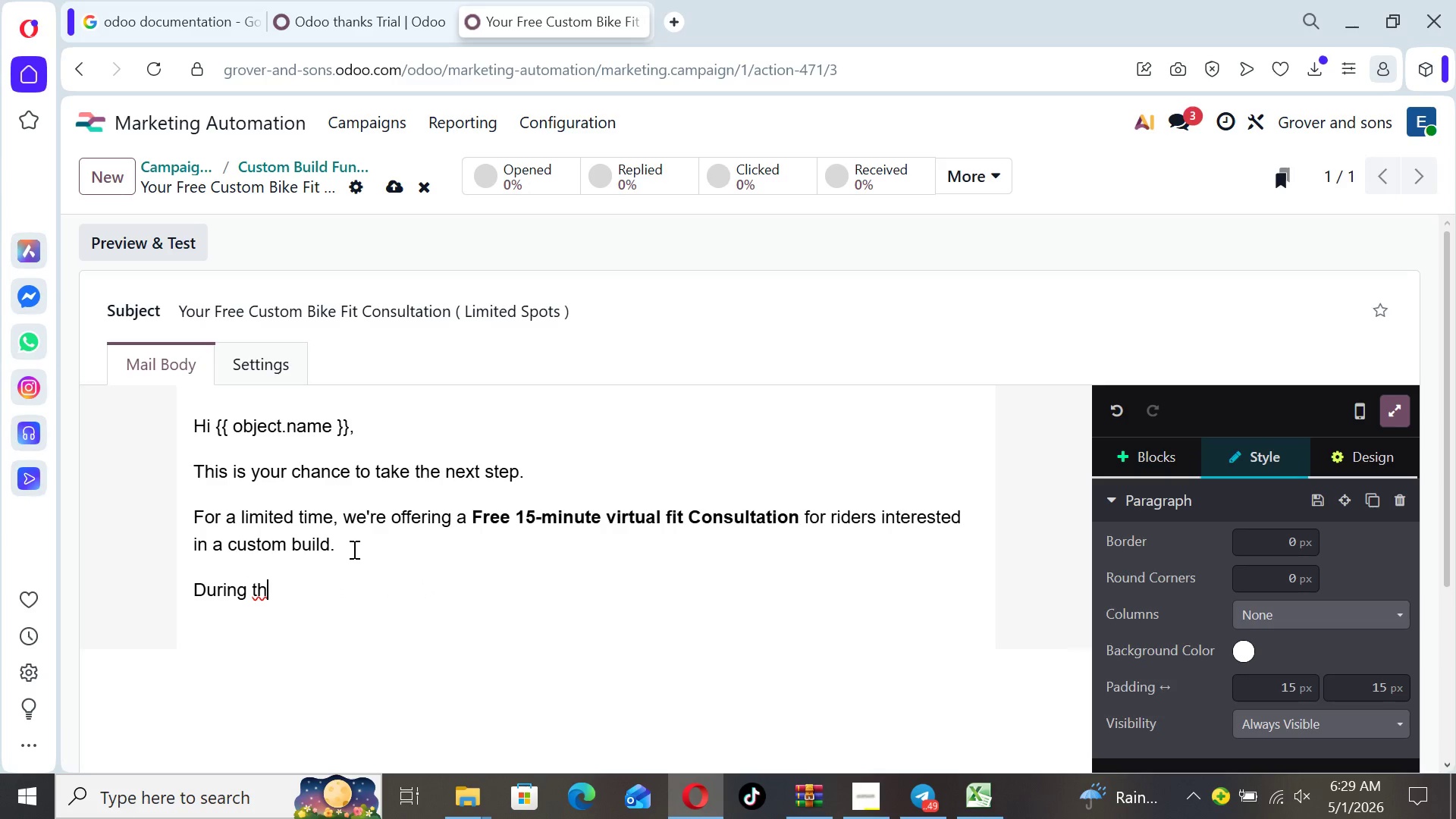 
type(is session, we'll)
 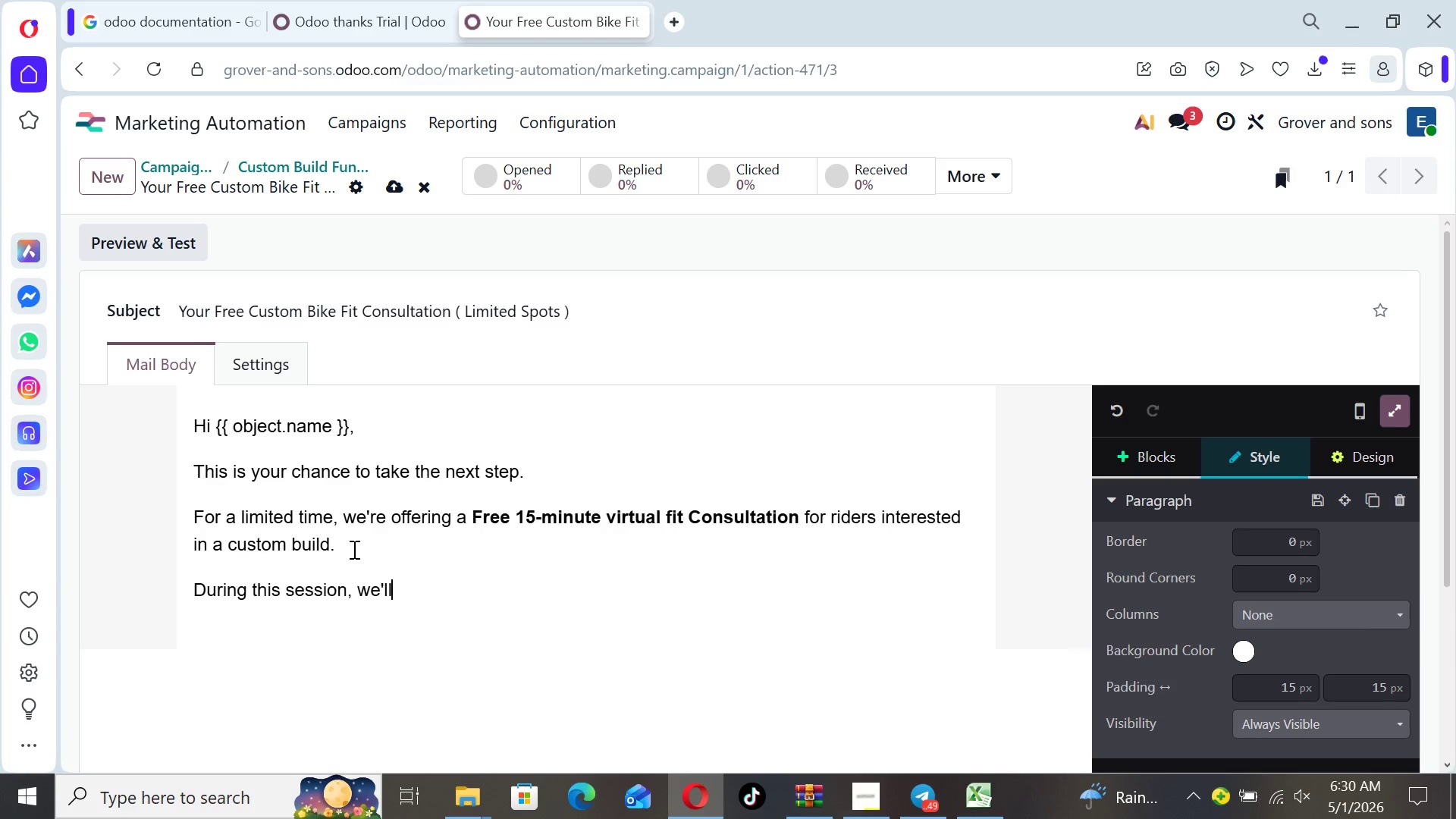 
key(Shift+ShiftLeft)
 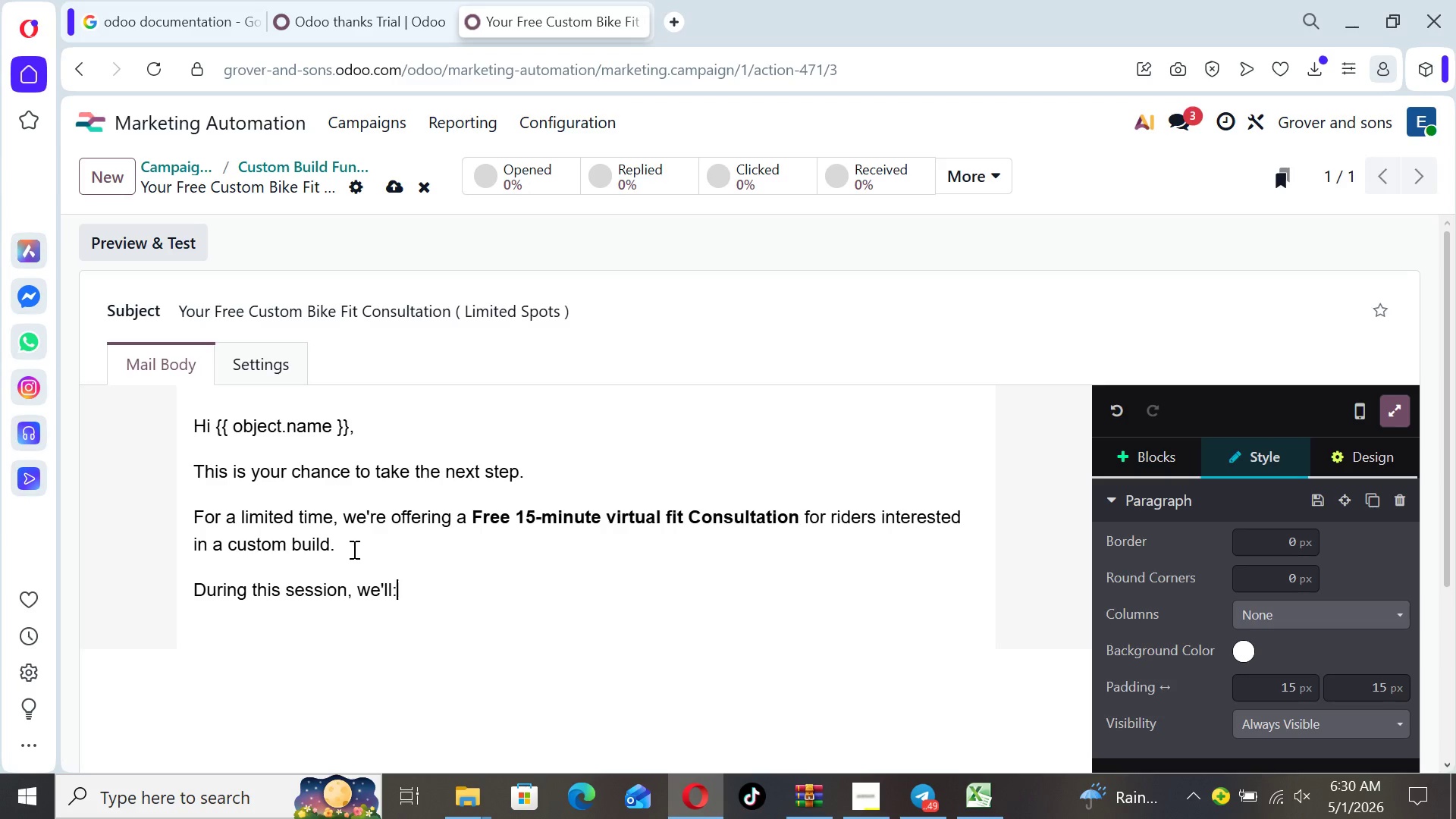 
key(Shift+Semicolon)
 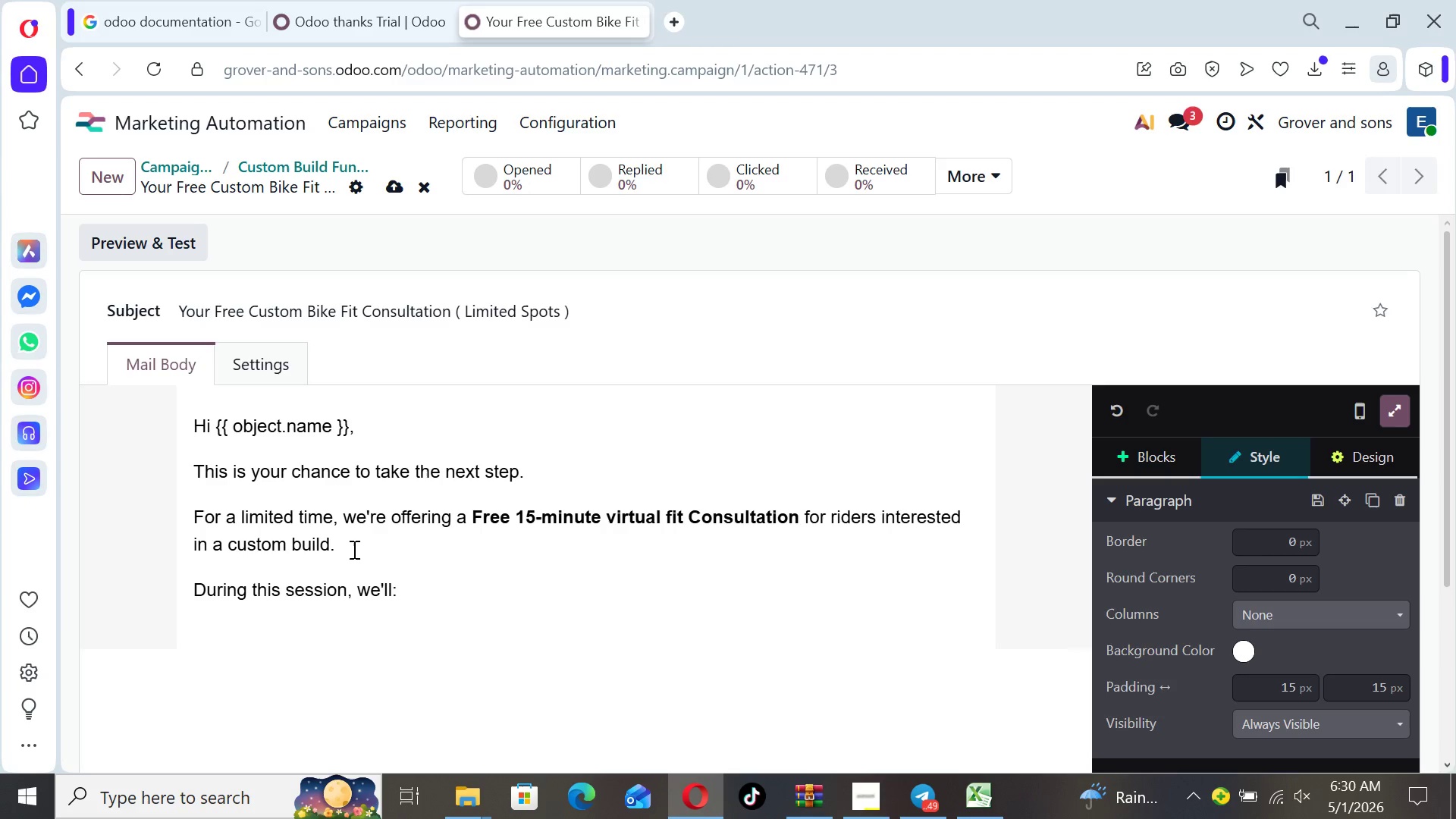 
key(Enter)
 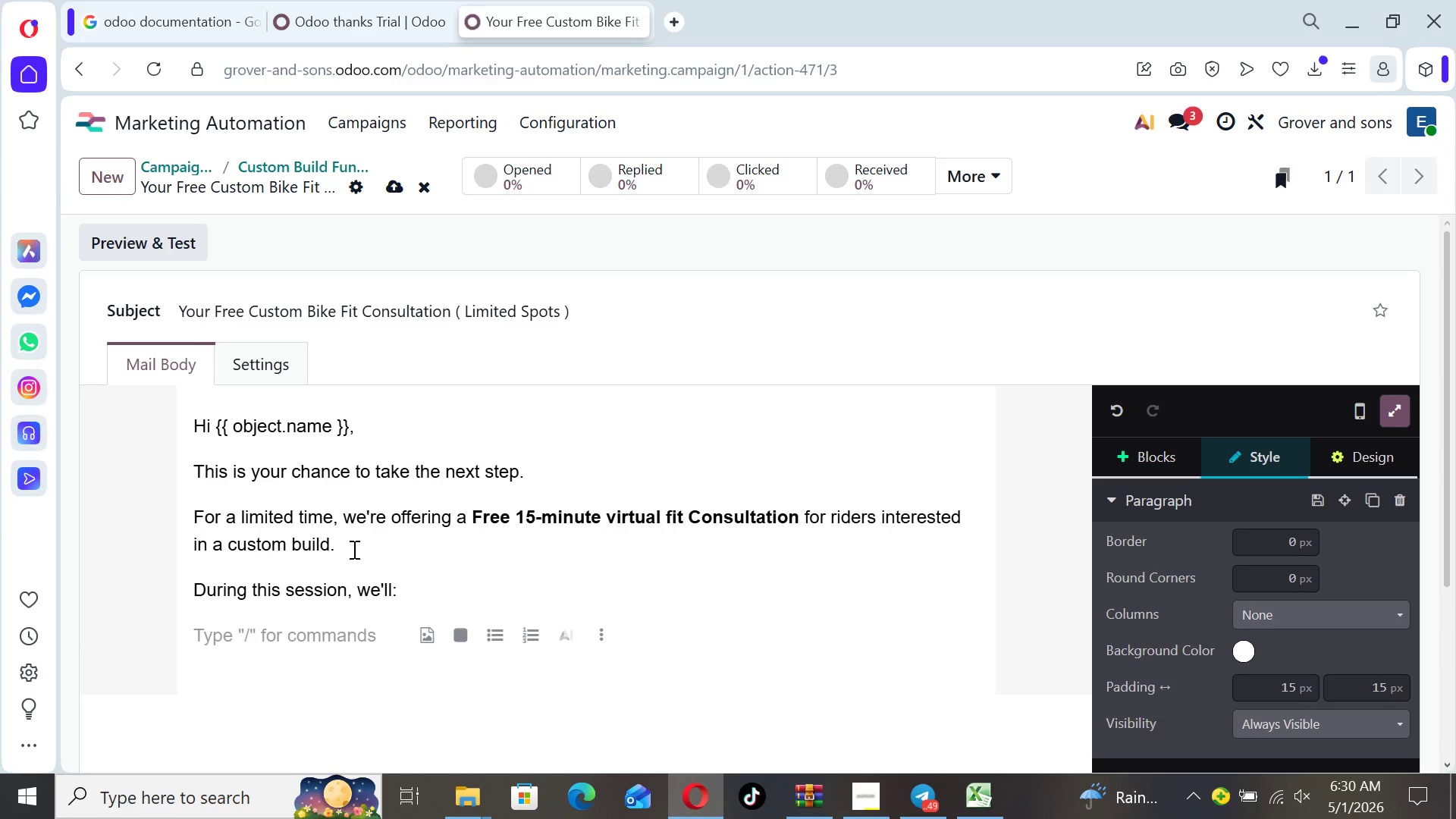 
type(- Analyze your riding style)
 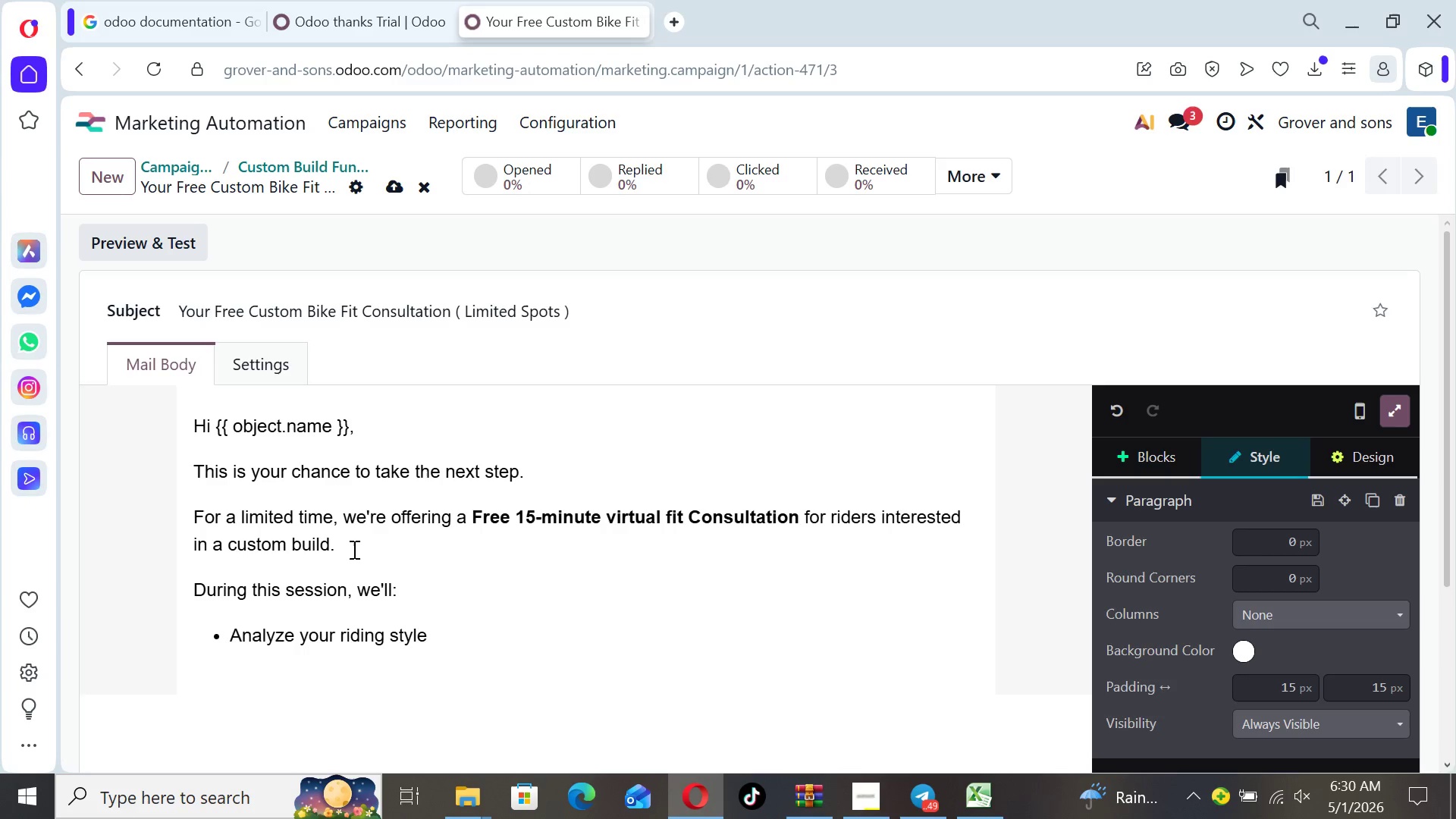 
key(Enter)
 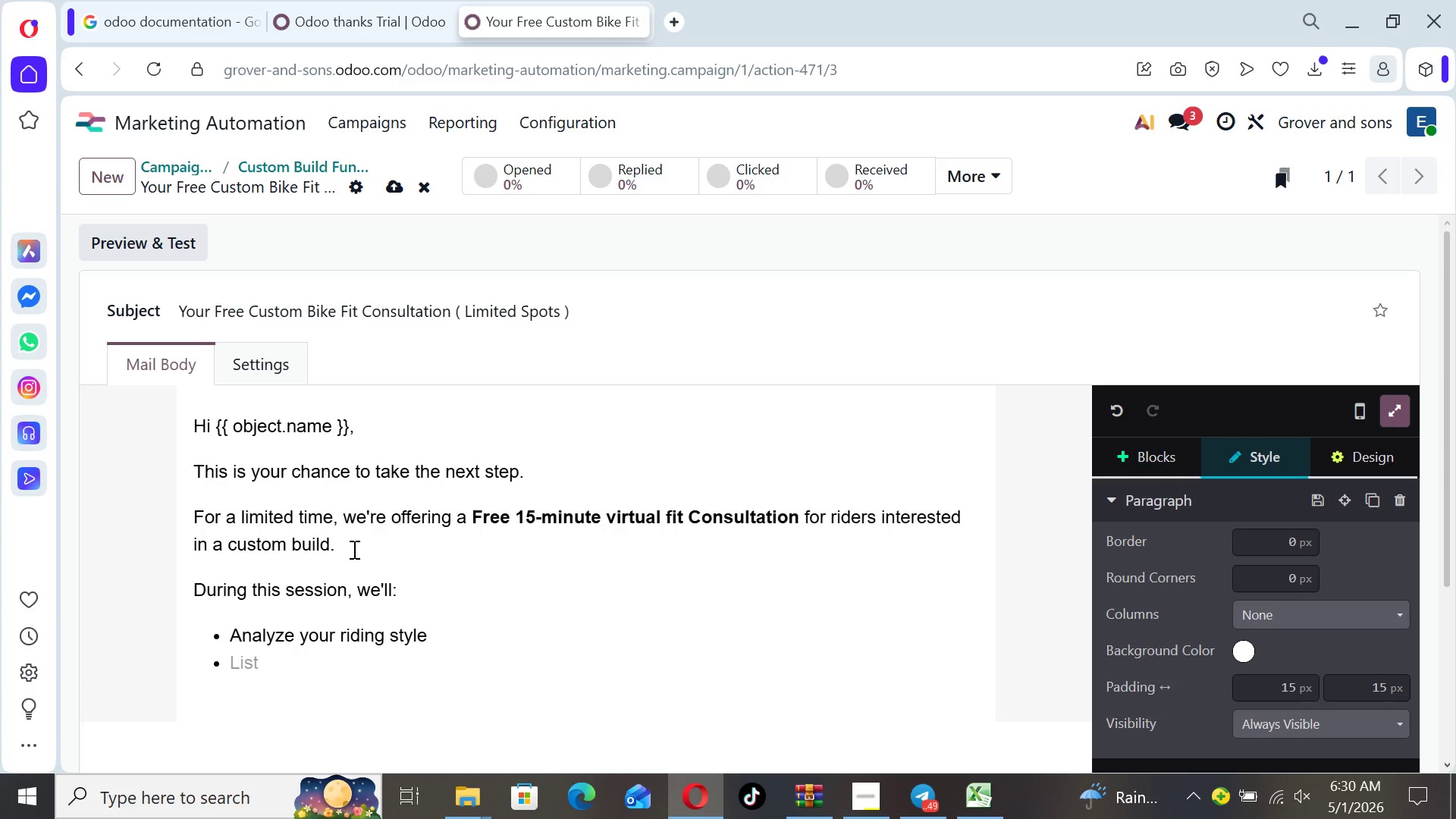 
type(Discuss your goals)
 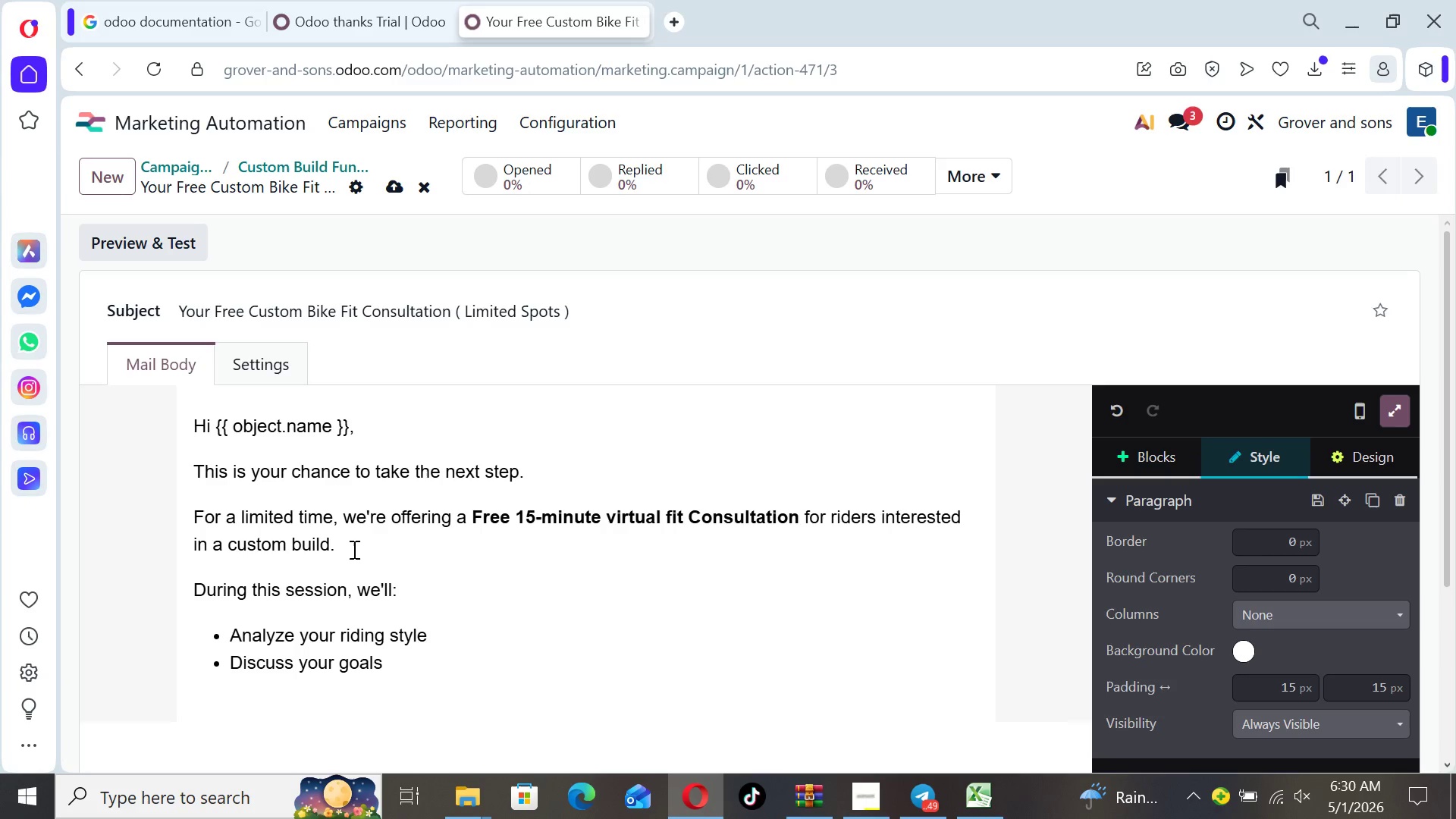 
key(Enter)
 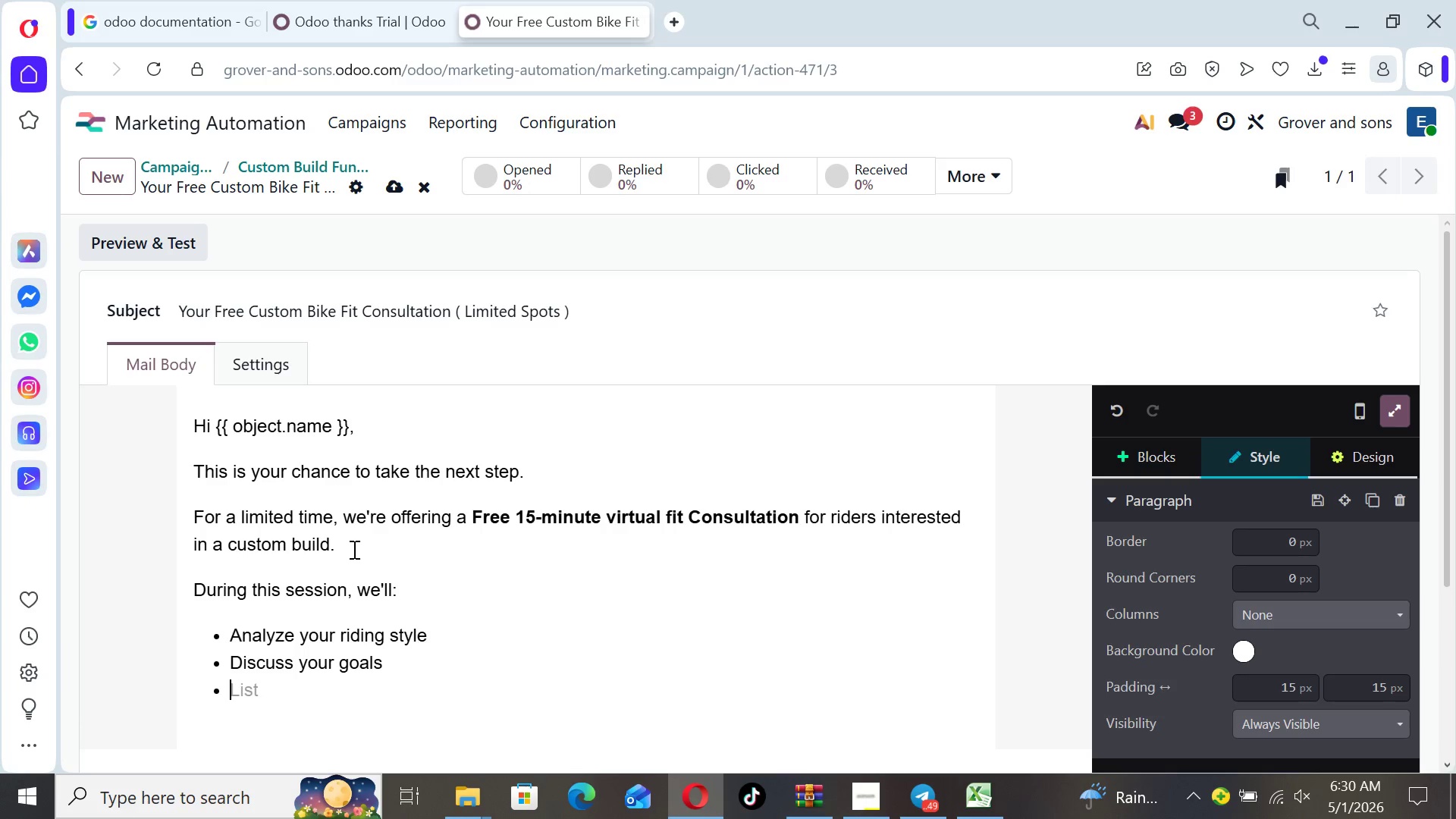 
key(CapsLock)
 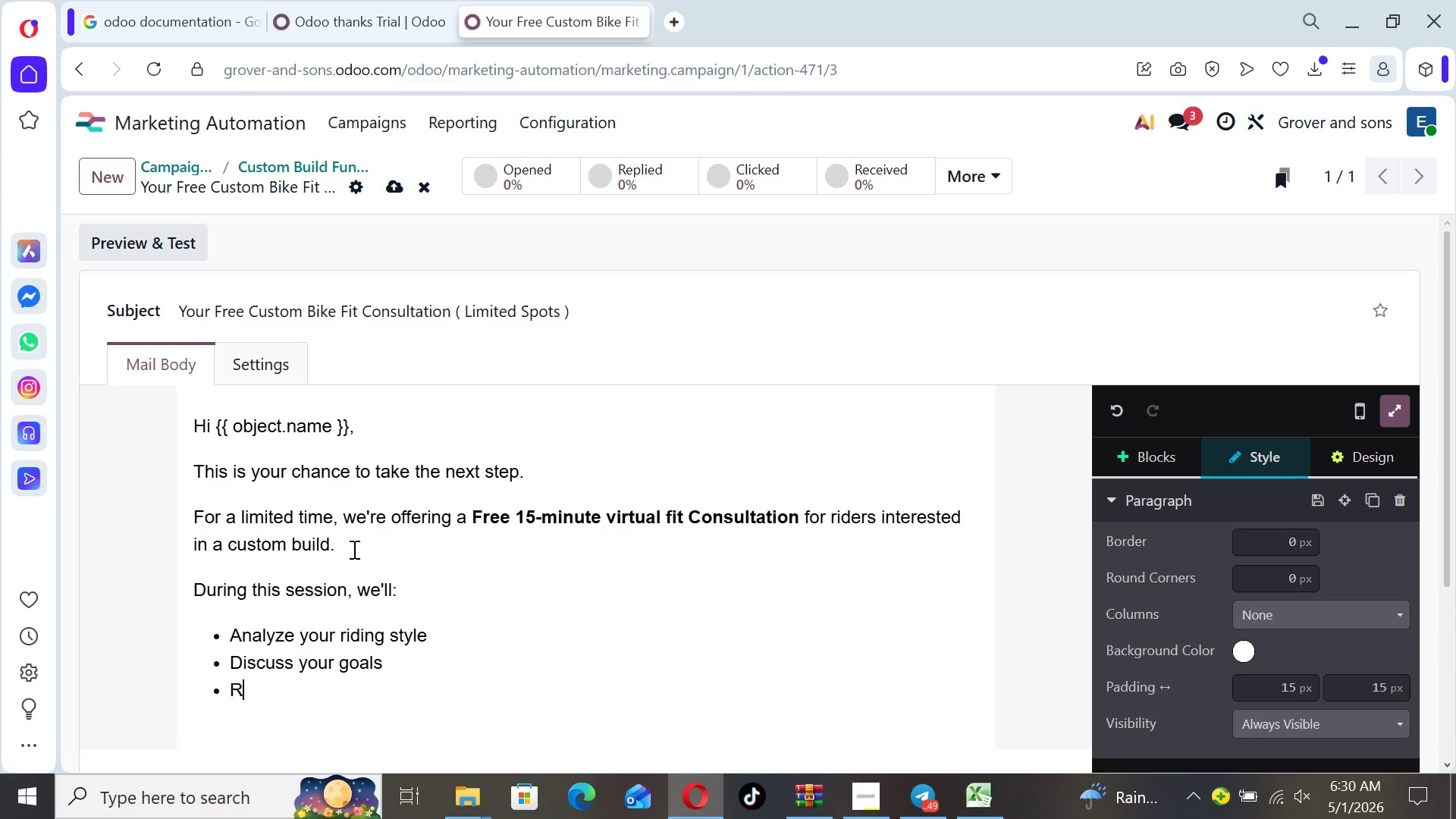 
key(R)
 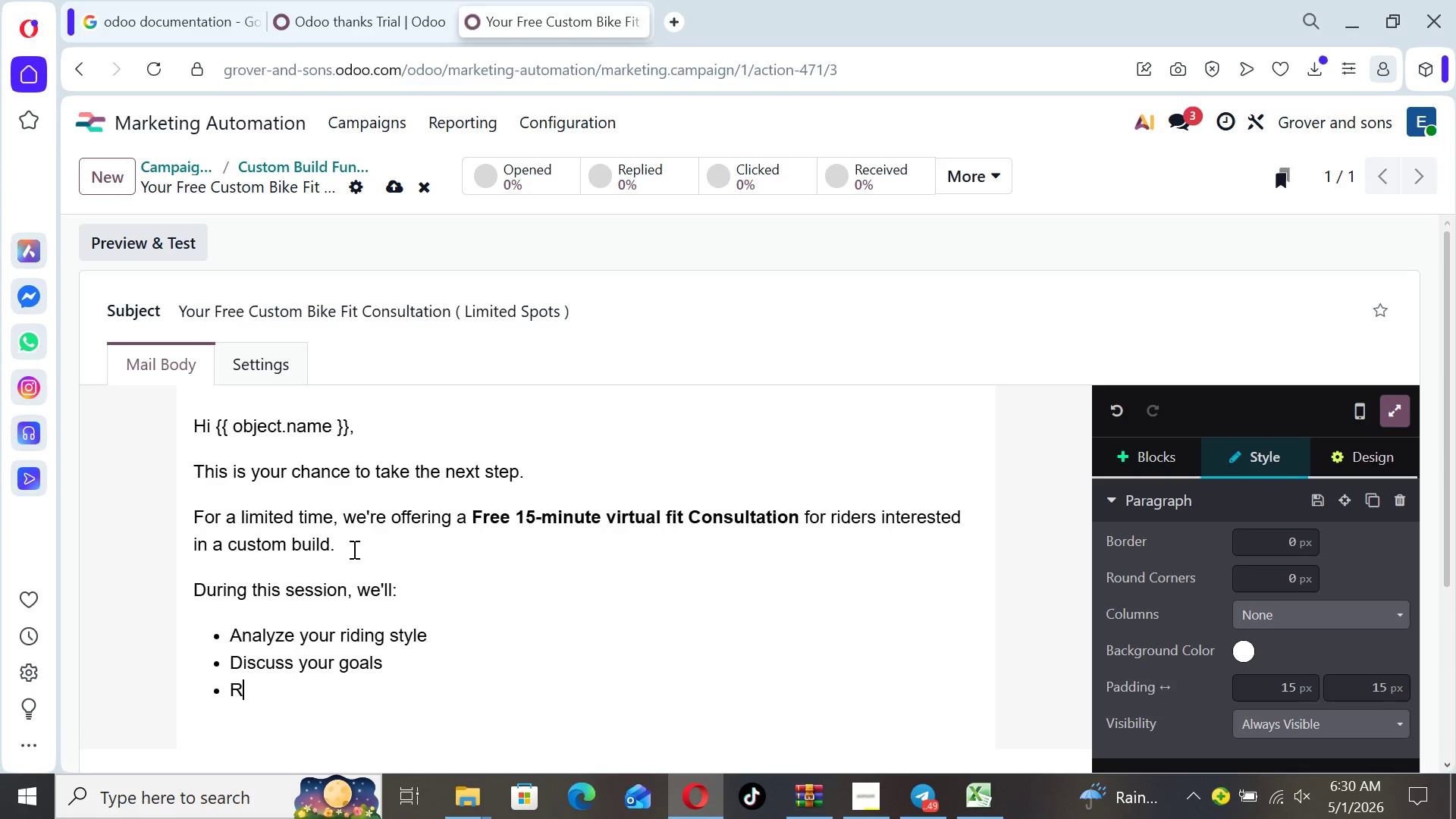 
key(CapsLock)
 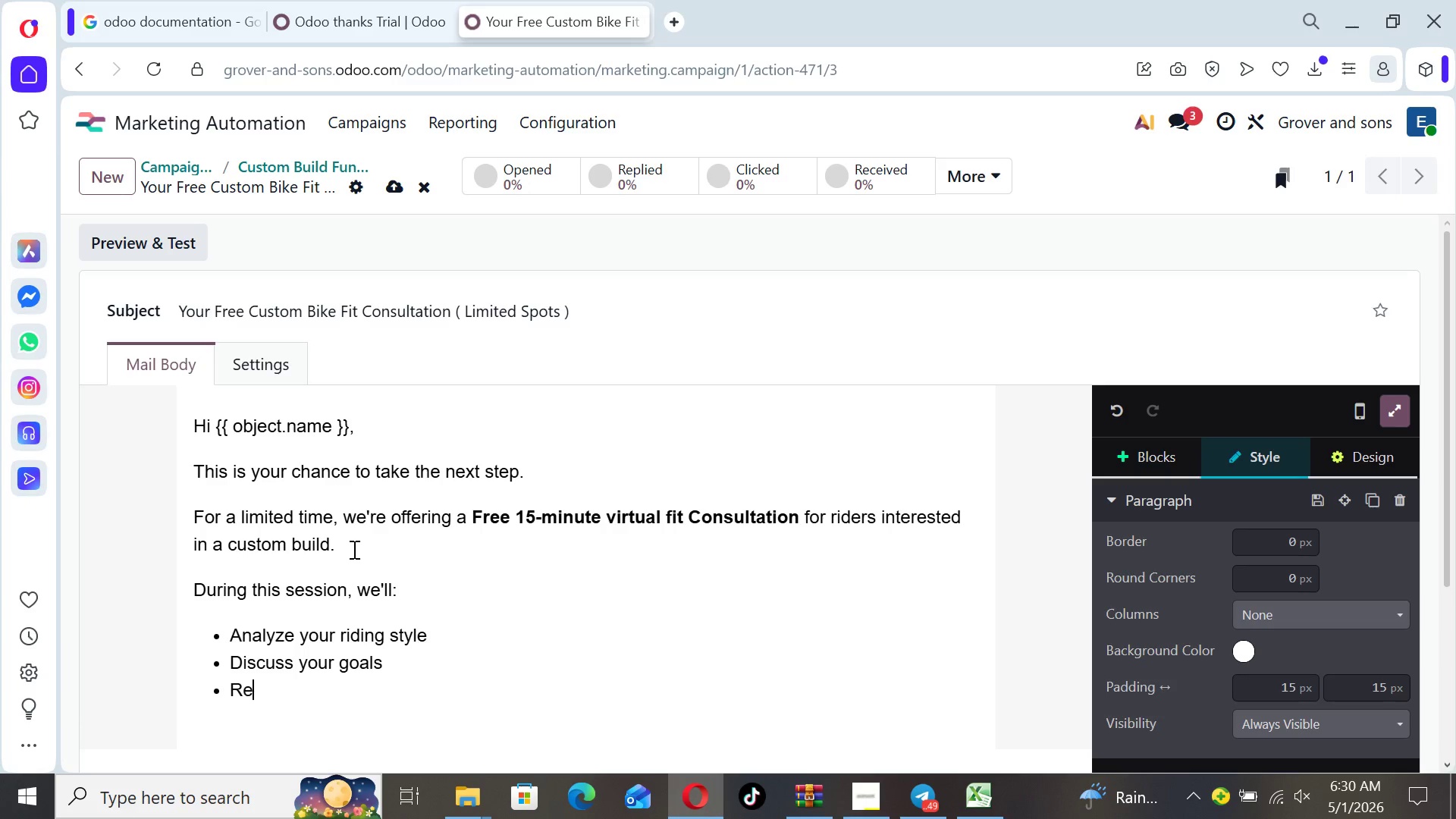 
key(E)
 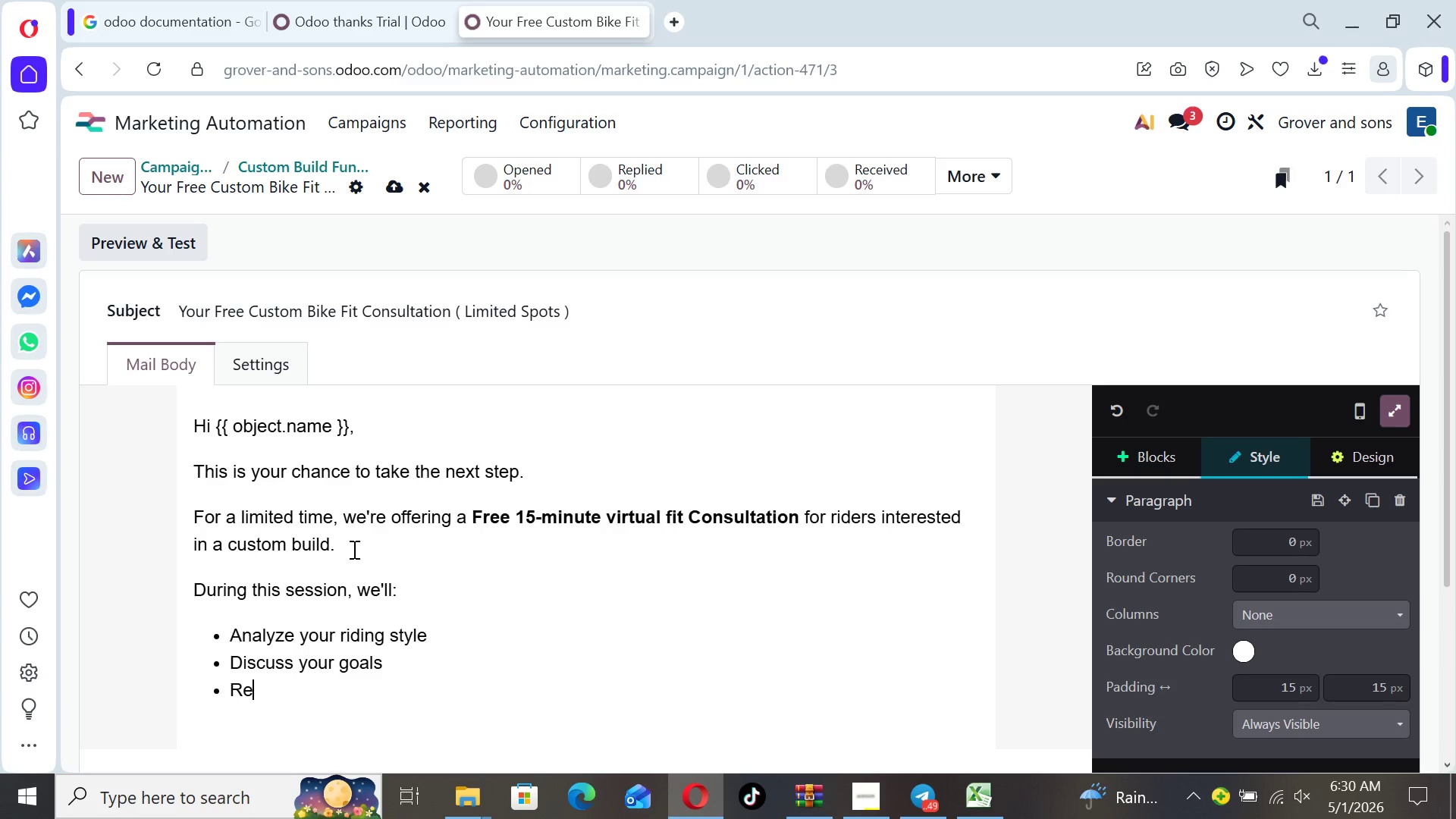 
type(commebd)
key(Backspace)
key(Backspace)
type(nd the ideal frame design)
 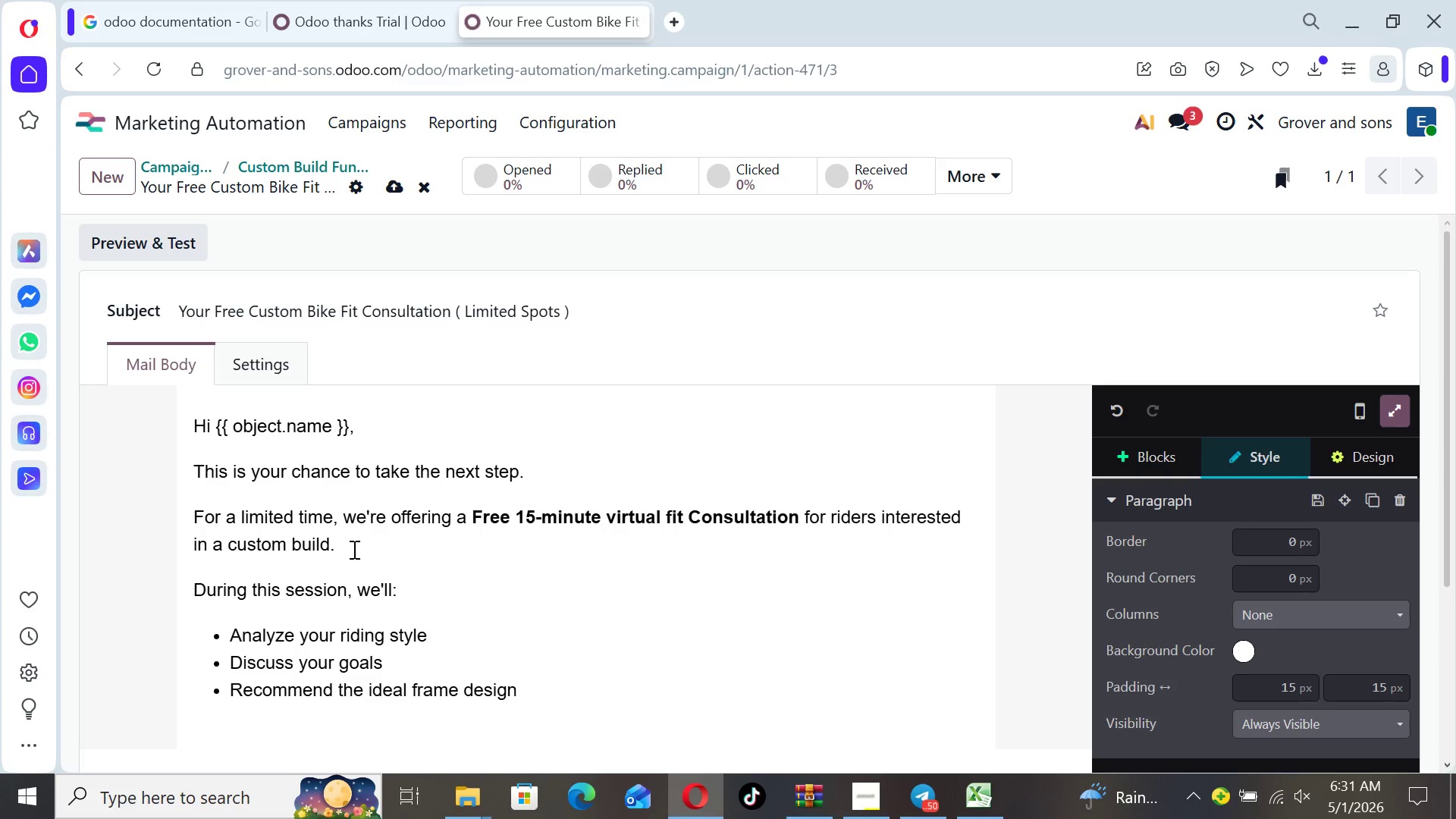 
key(Enter)
 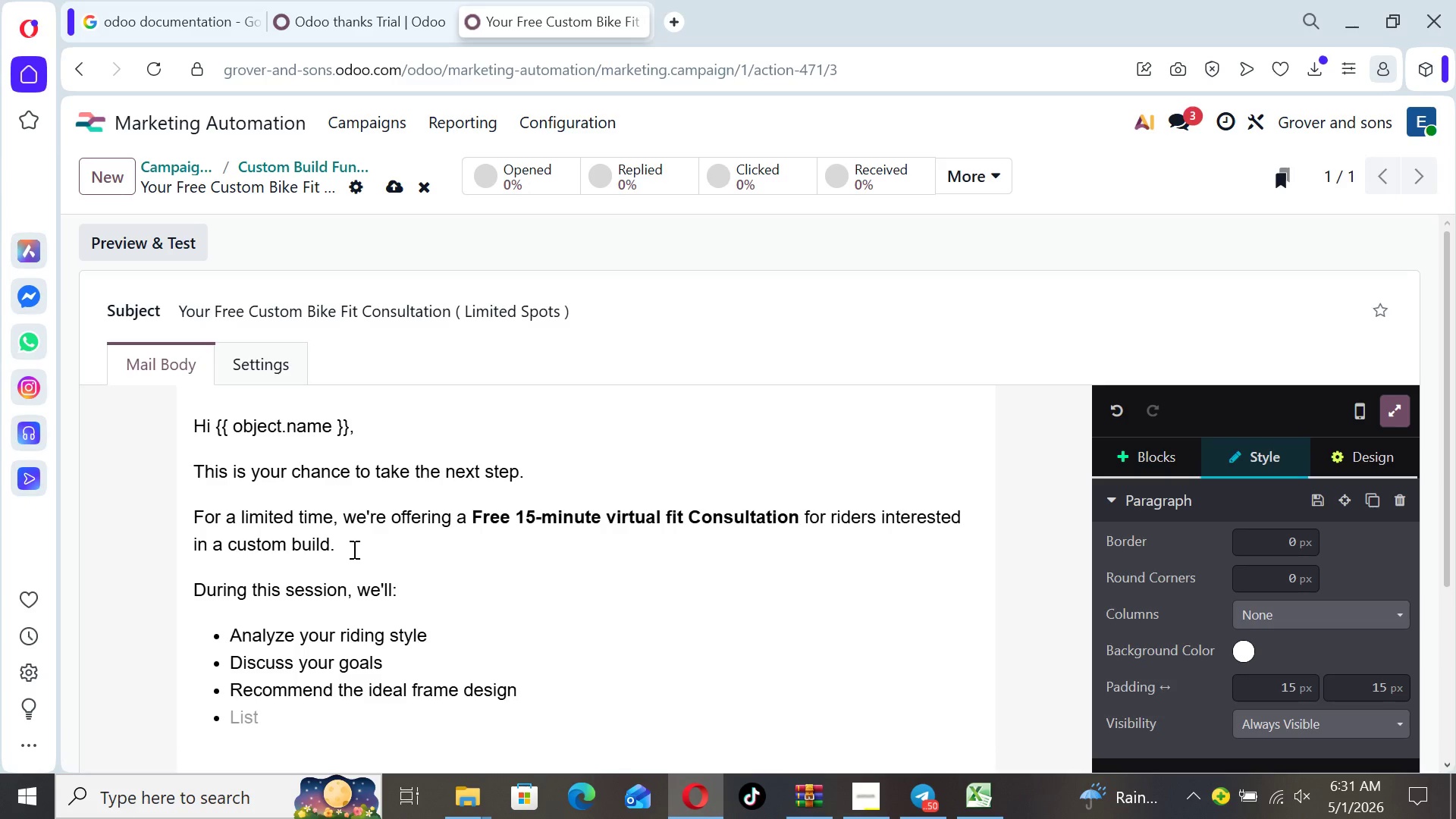 
key(Backspace)
 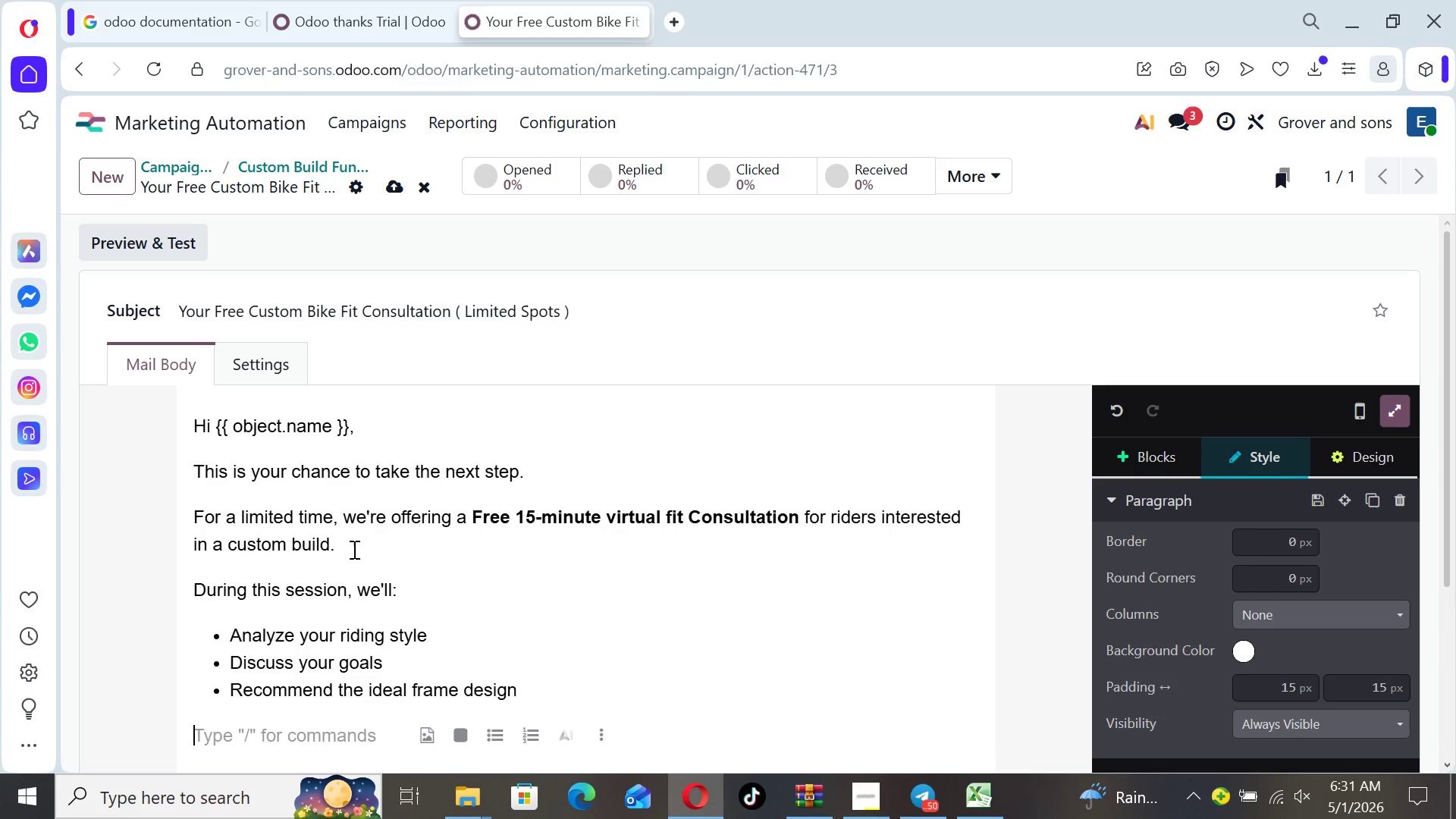 
key(Backspace)
 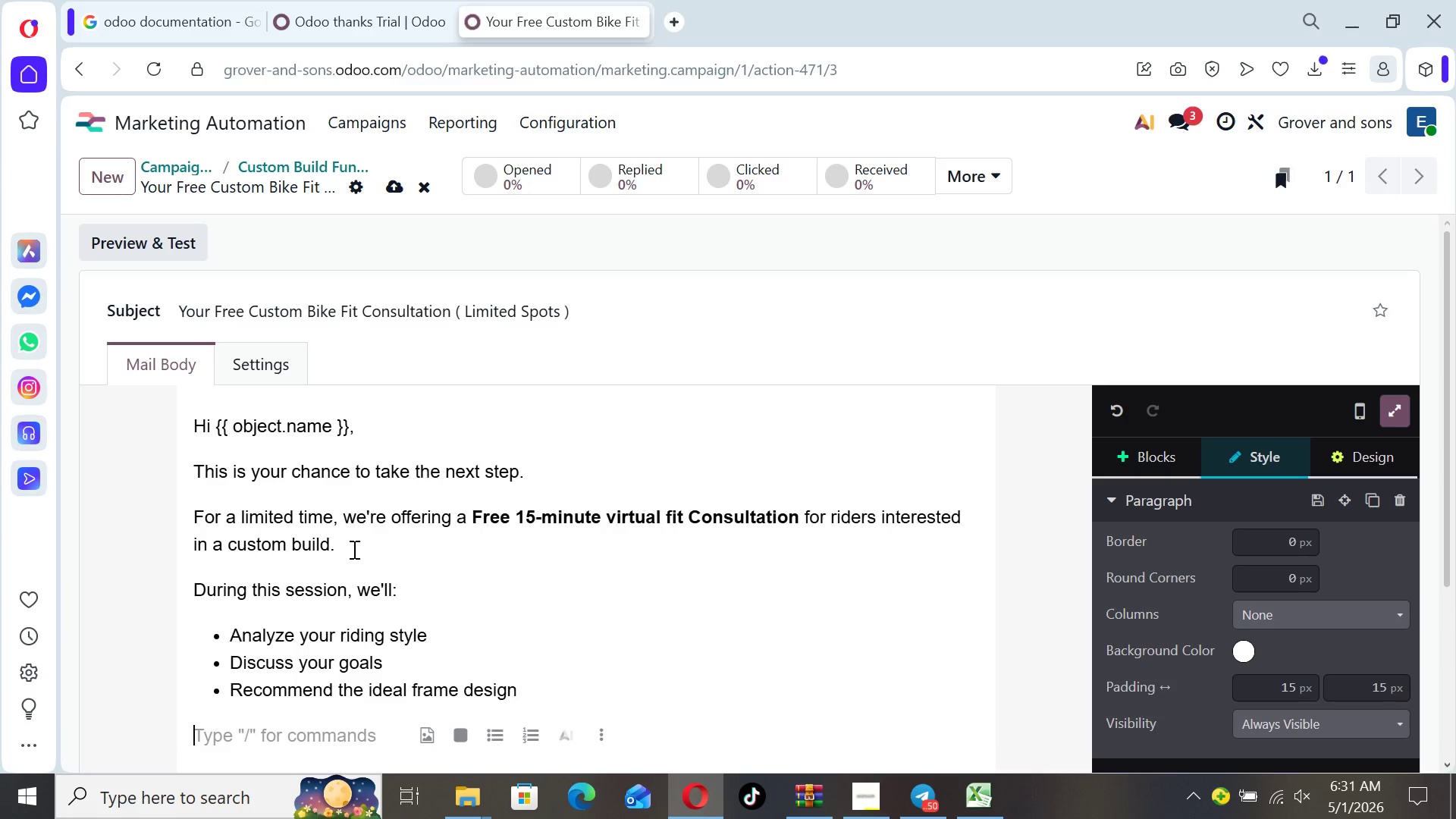 
key(CapsLock)
 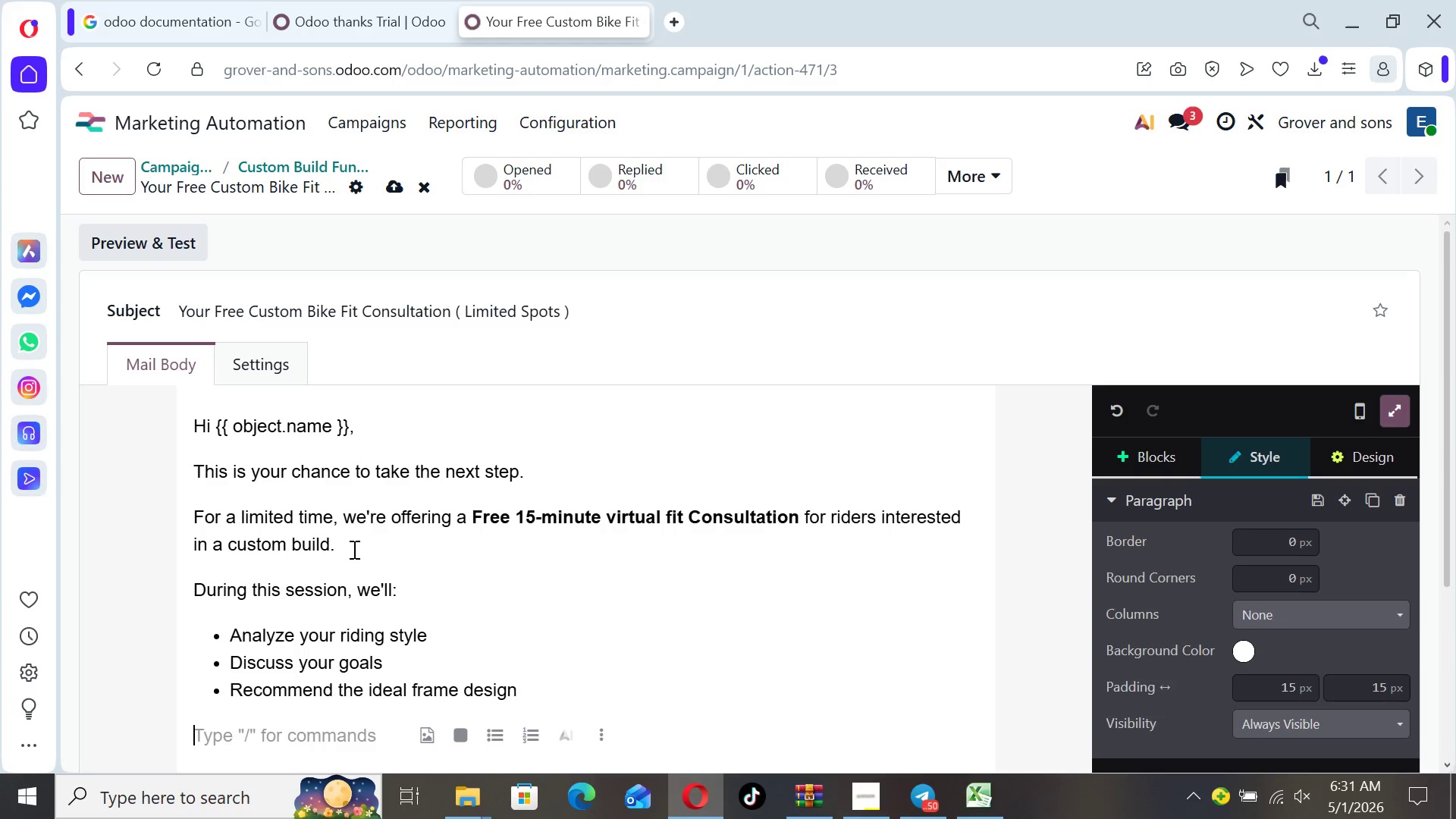 
key(W)
 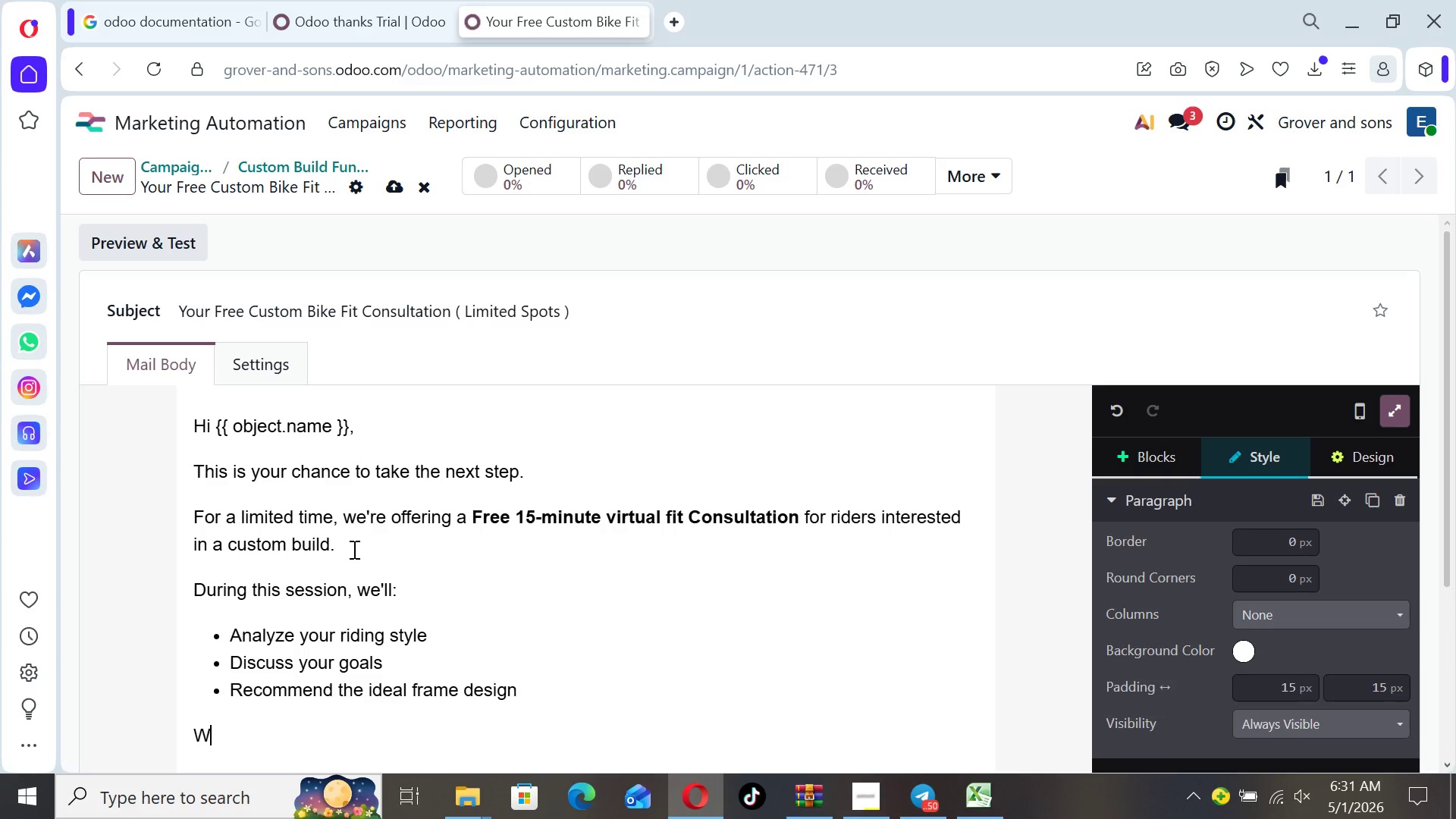 
key(CapsLock)
 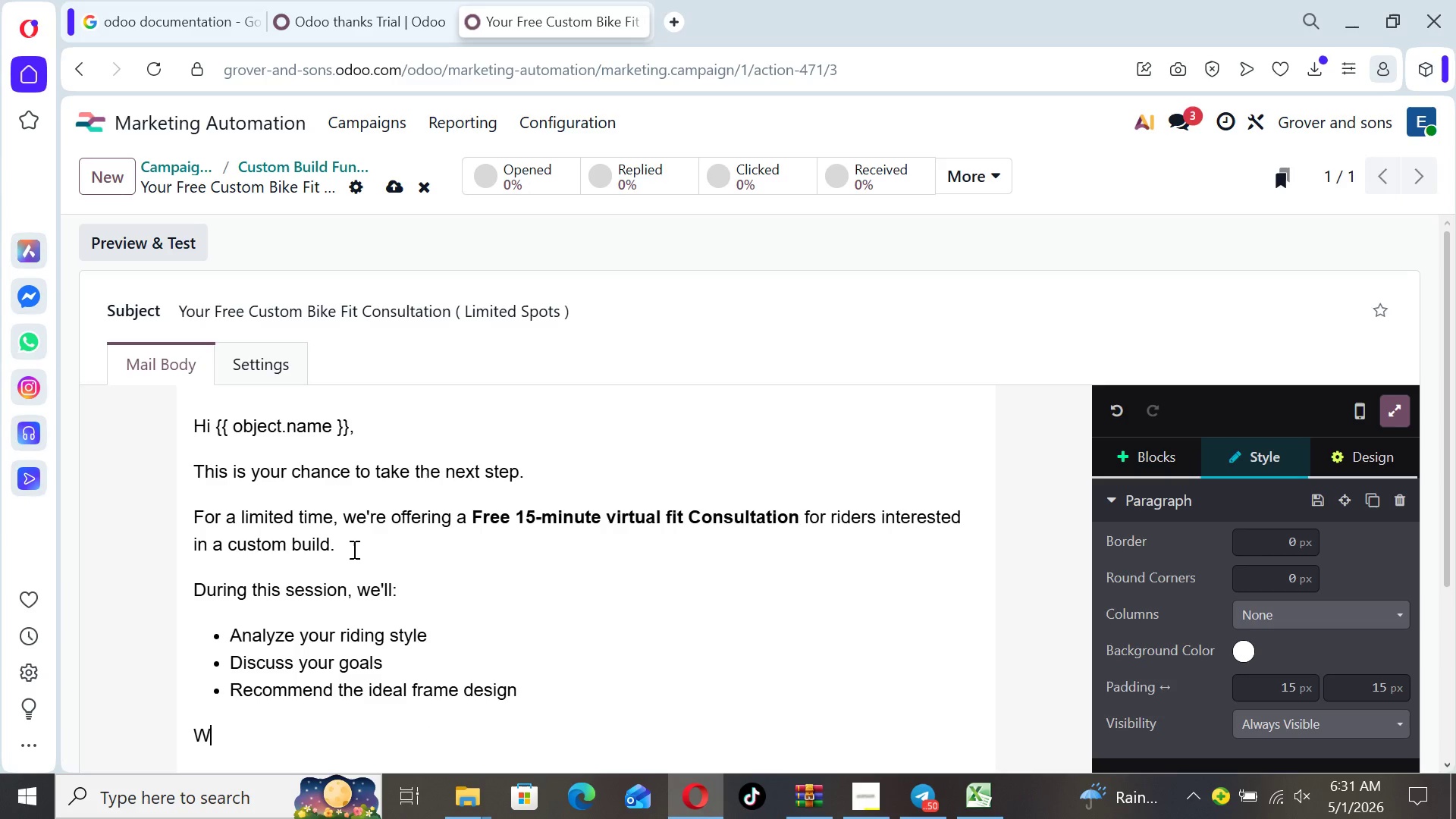 
type(hether you're riding {{ object.x_last_purchase_category)
 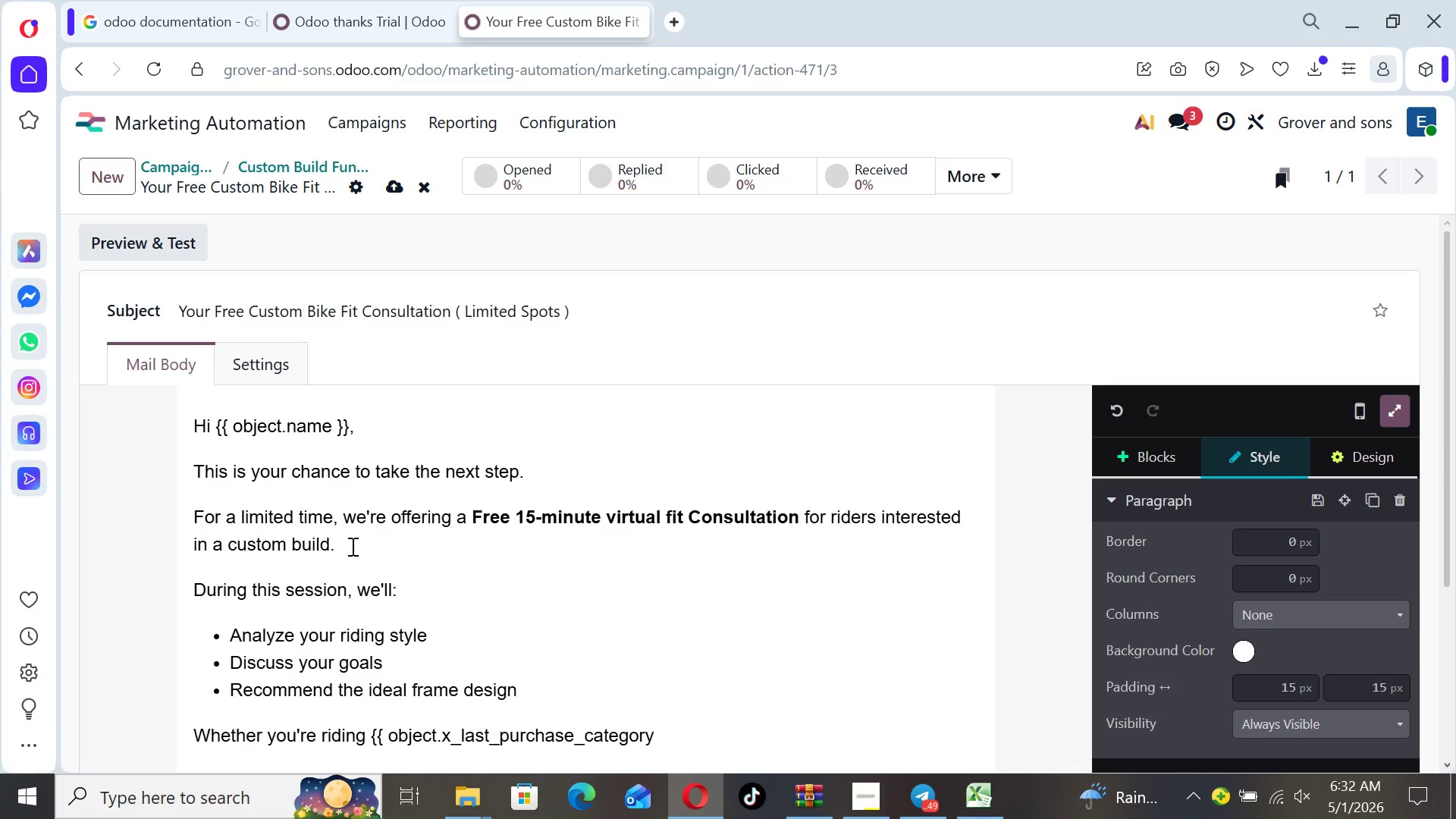 
key(Space)
 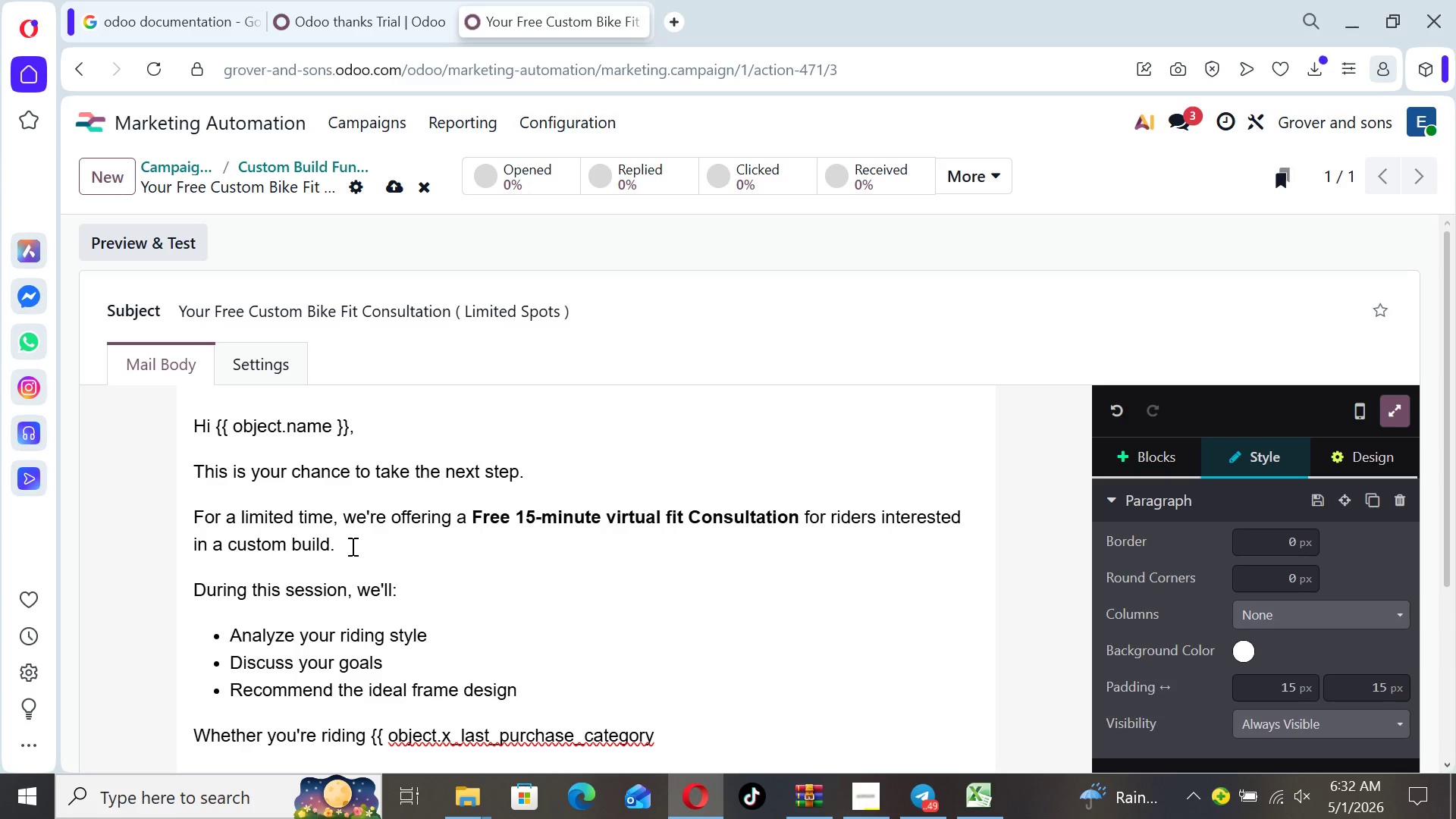 
key(Shift+BracketRight)
 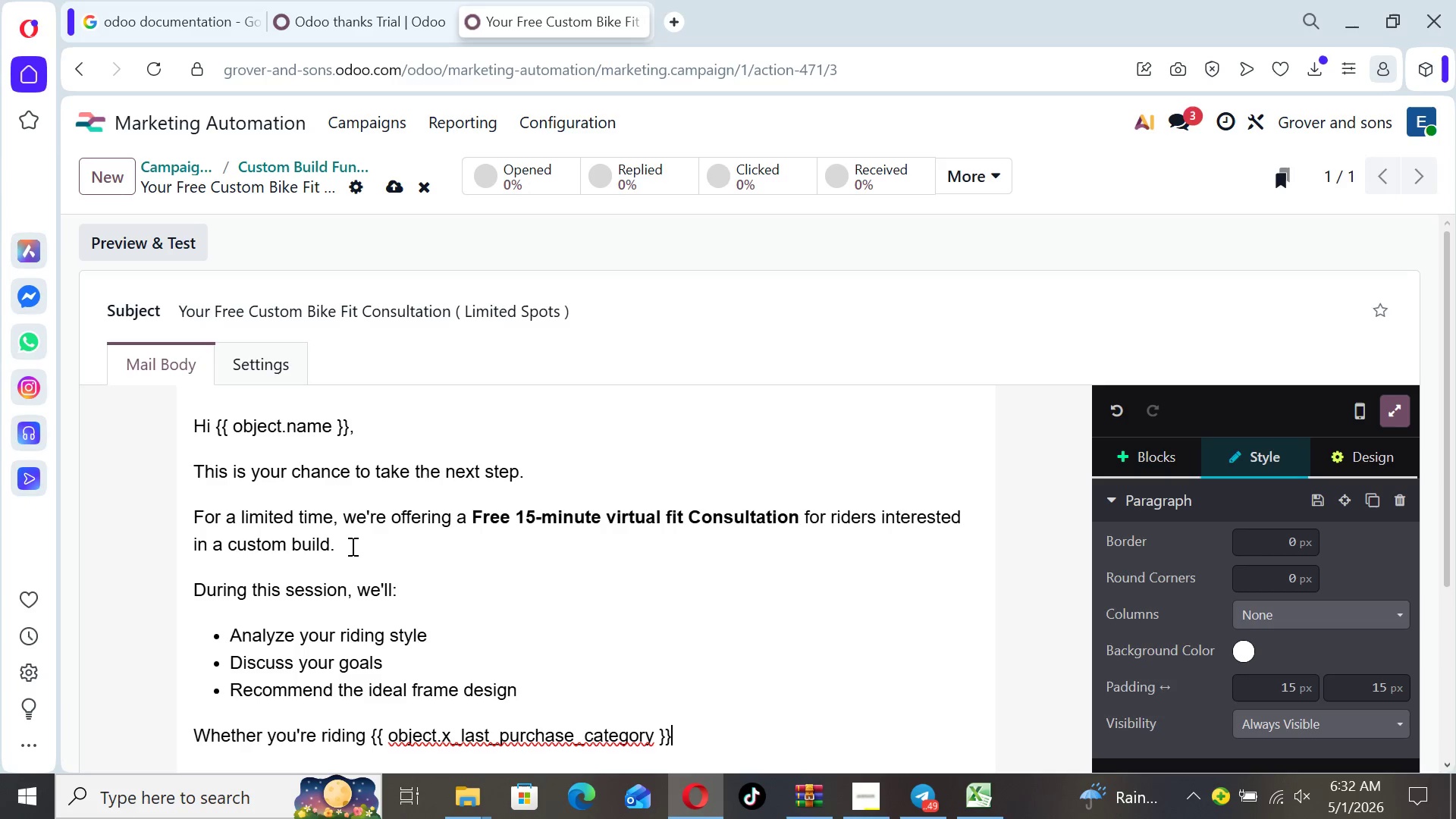 
key(Shift+BracketRight)
 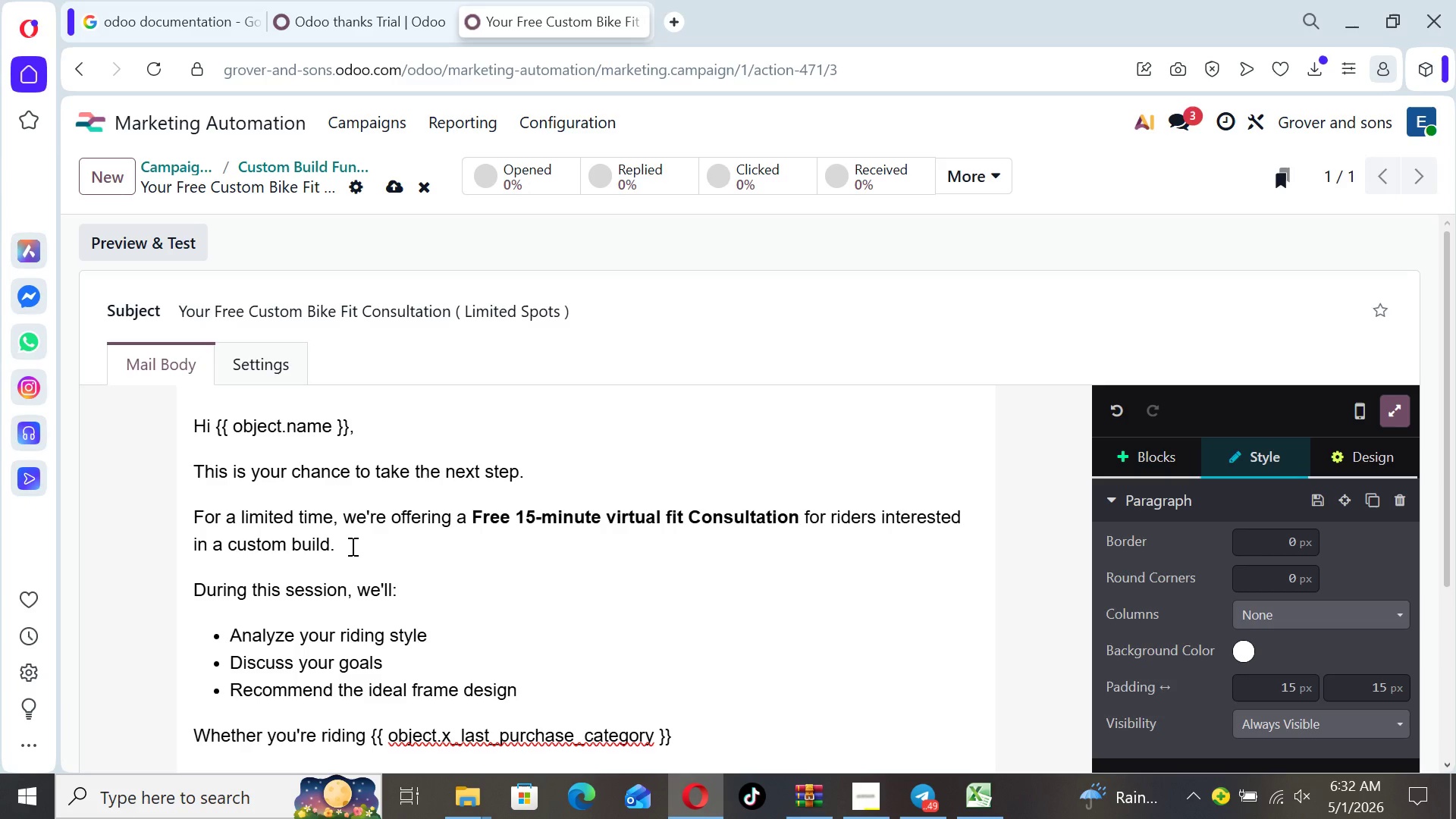 
type( this is your opportunity )
 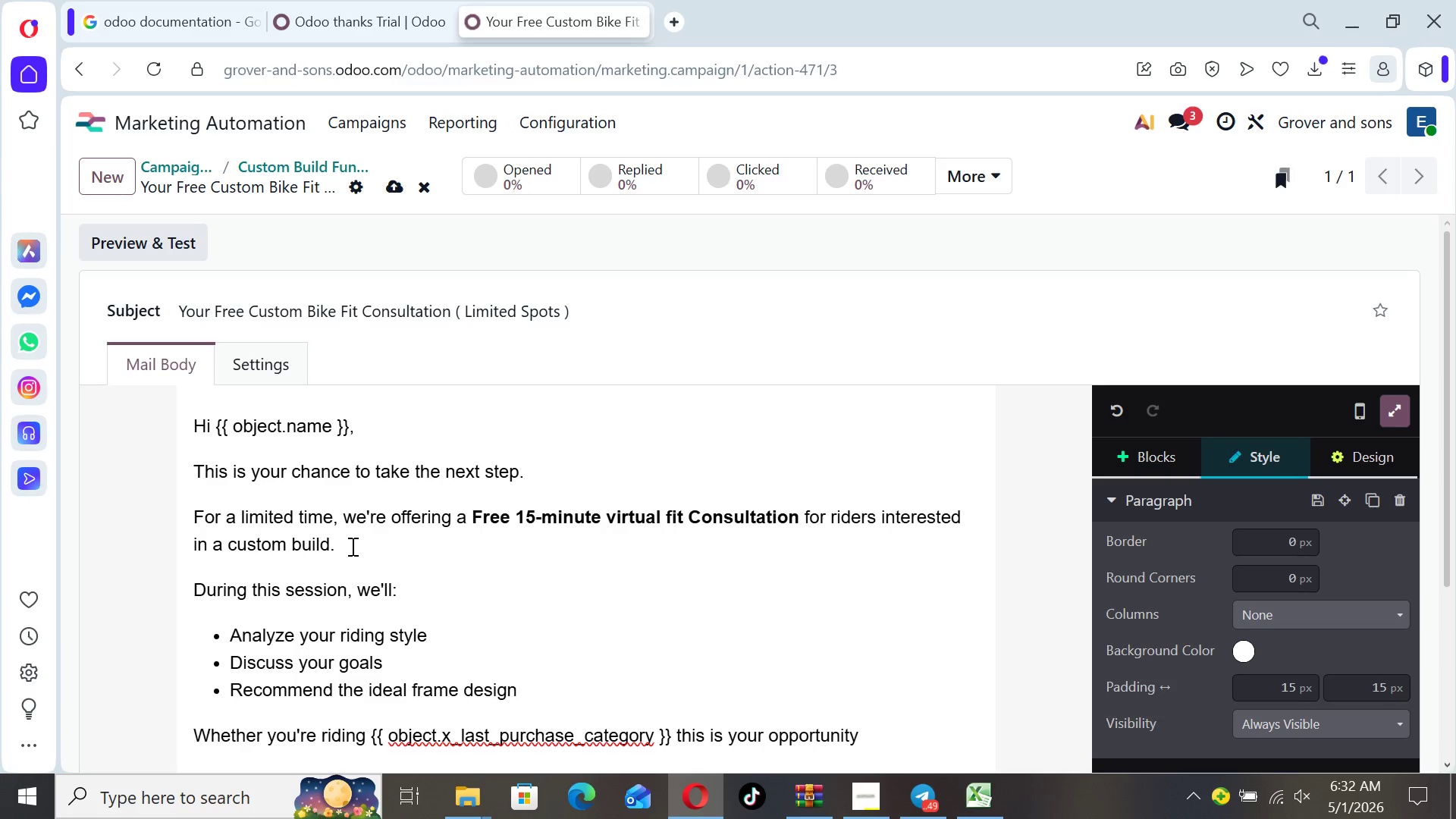 
type(to upgrade )
 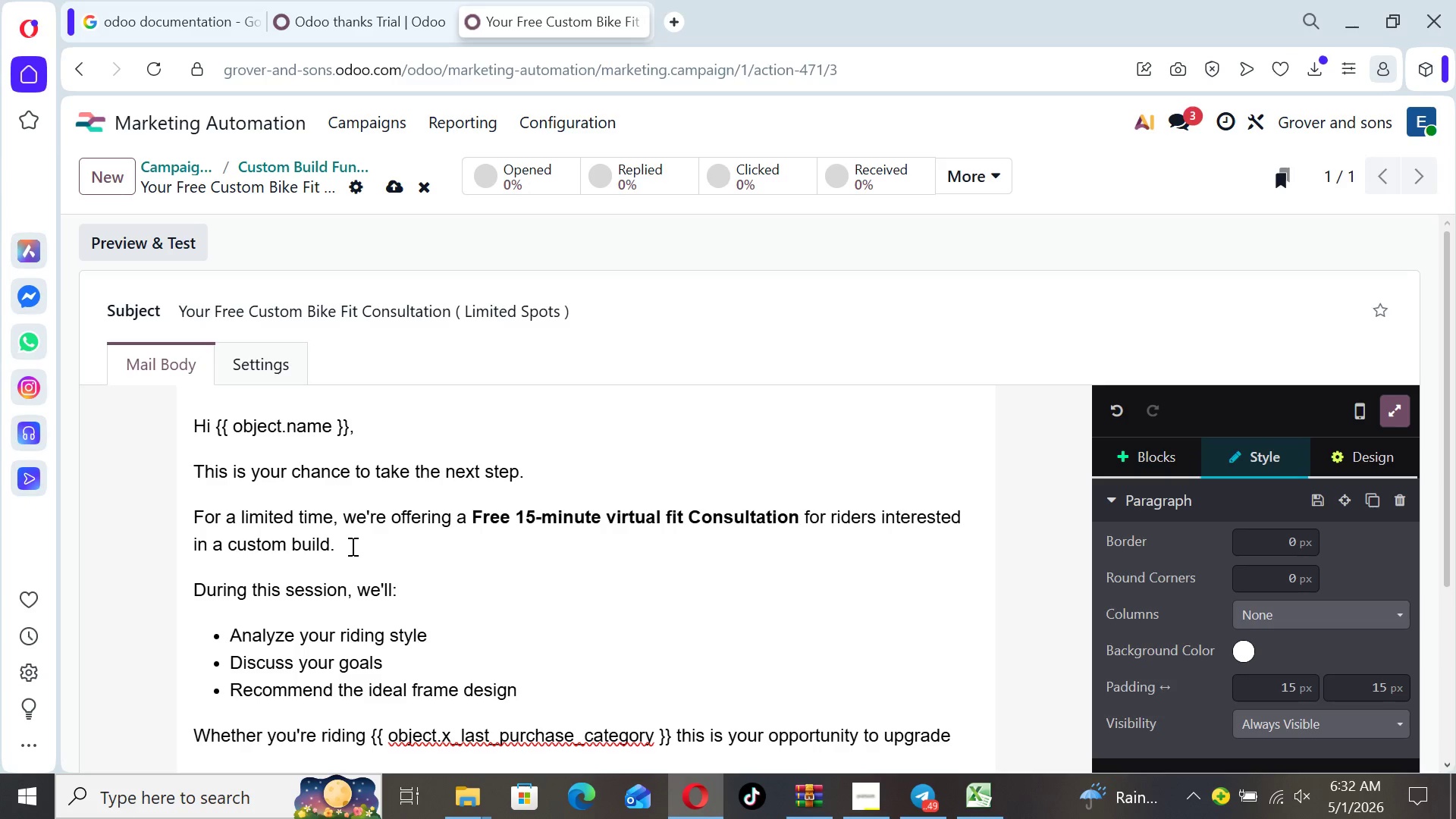 
wait(5.47)
 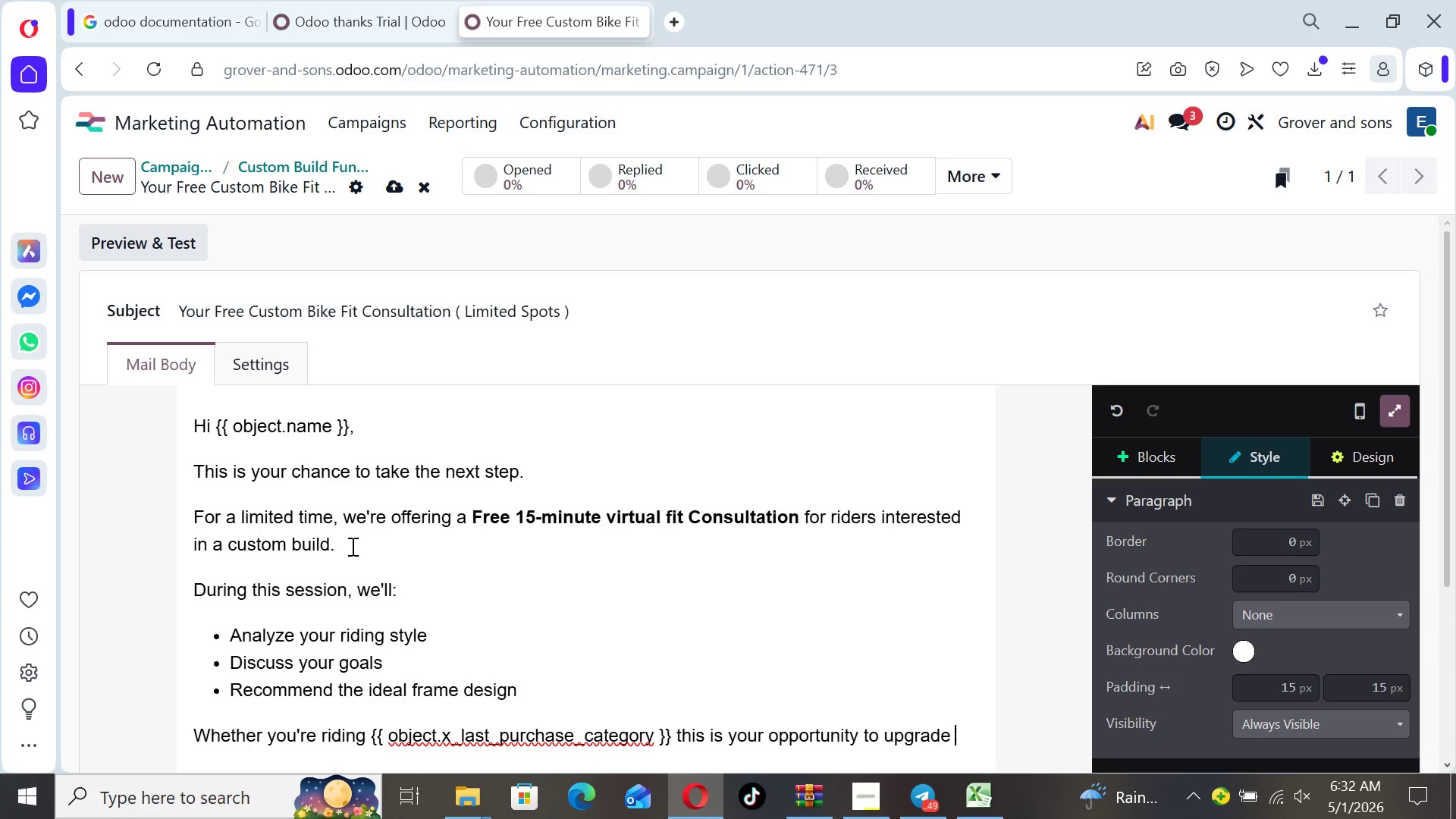 
type(your entire experience.)
 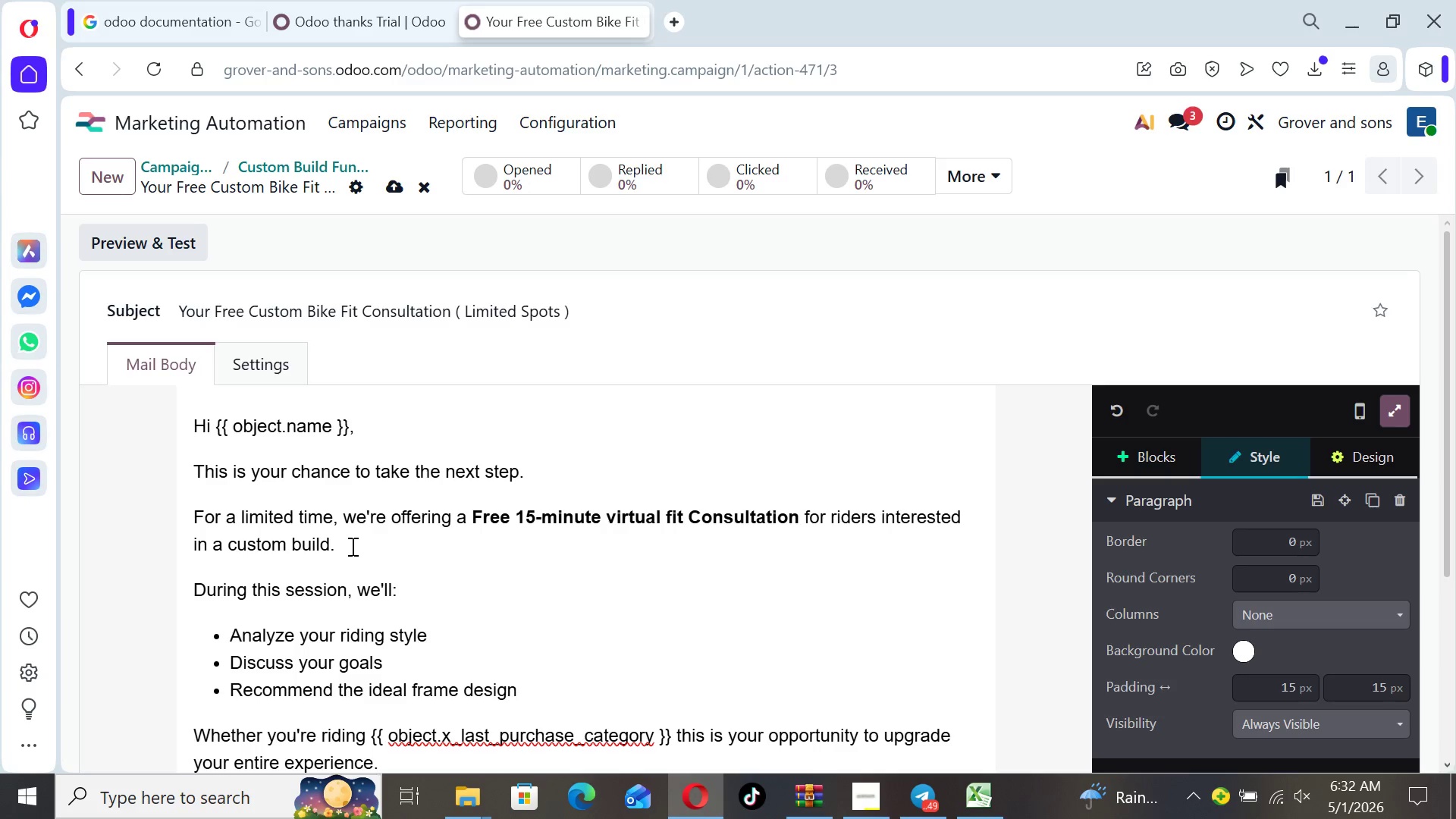 
key(Enter)
 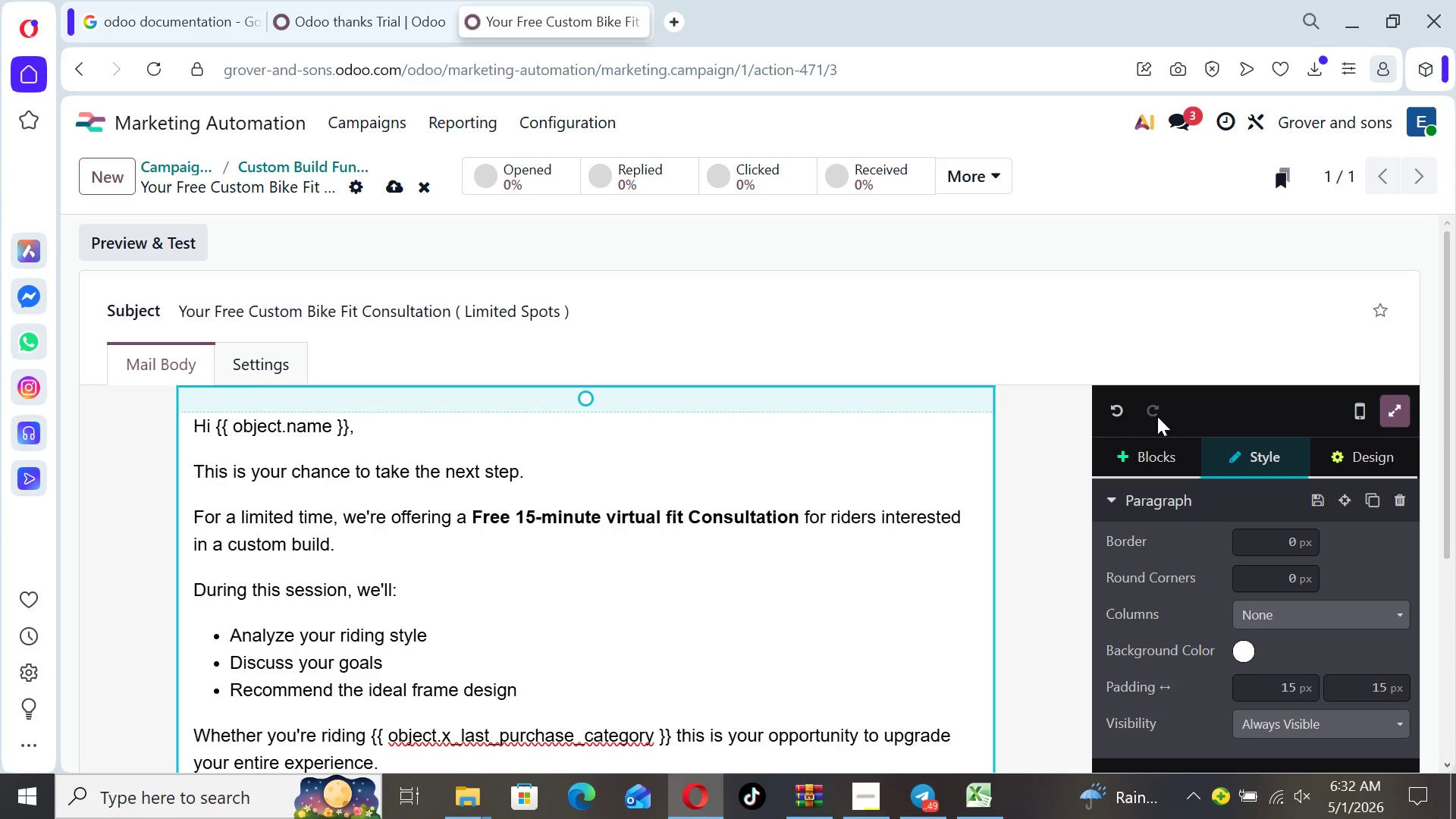 
scroll: coordinate [1037, 555], scroll_direction: down, amount: 3.0
 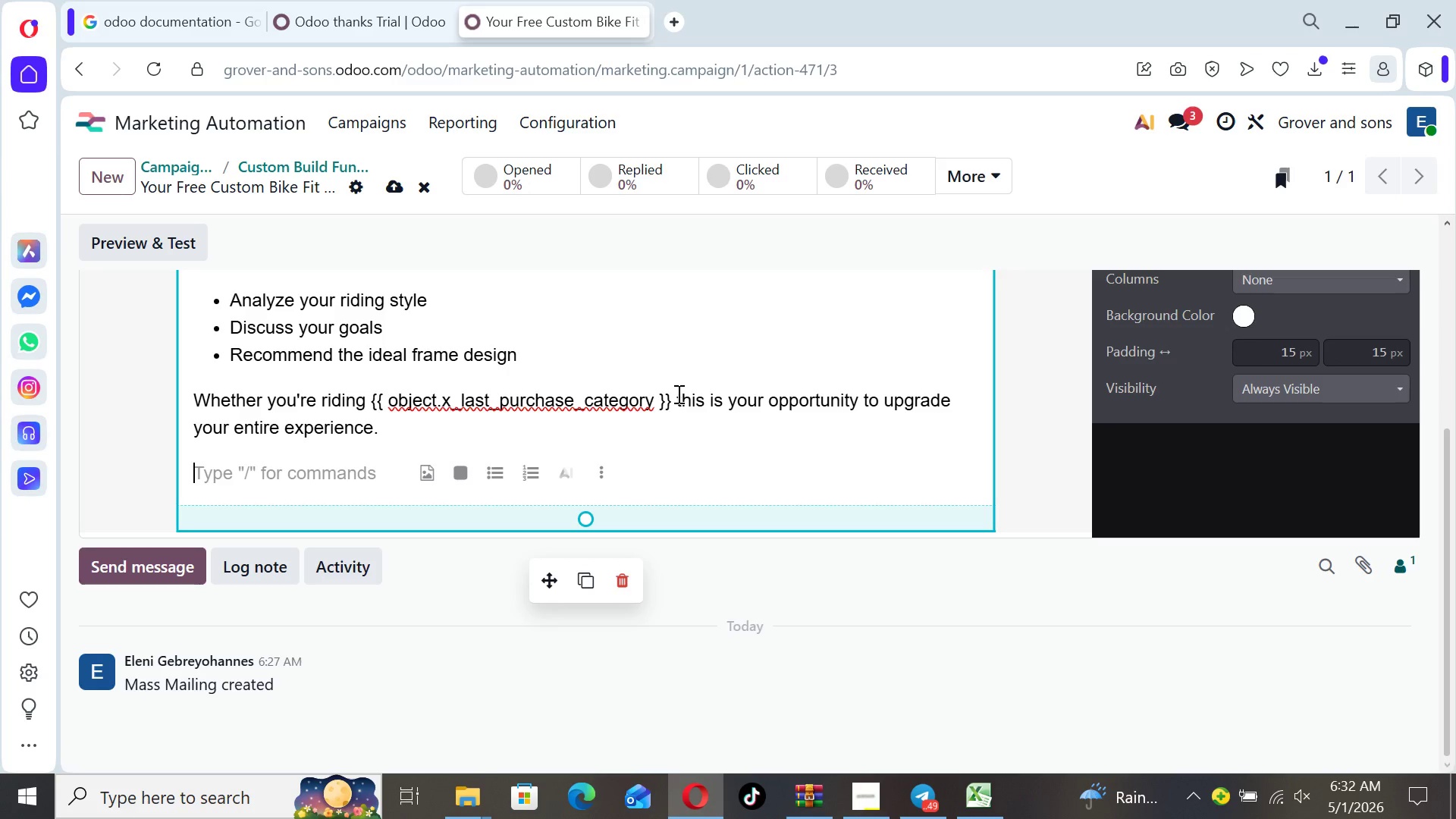 
wait(11.08)
 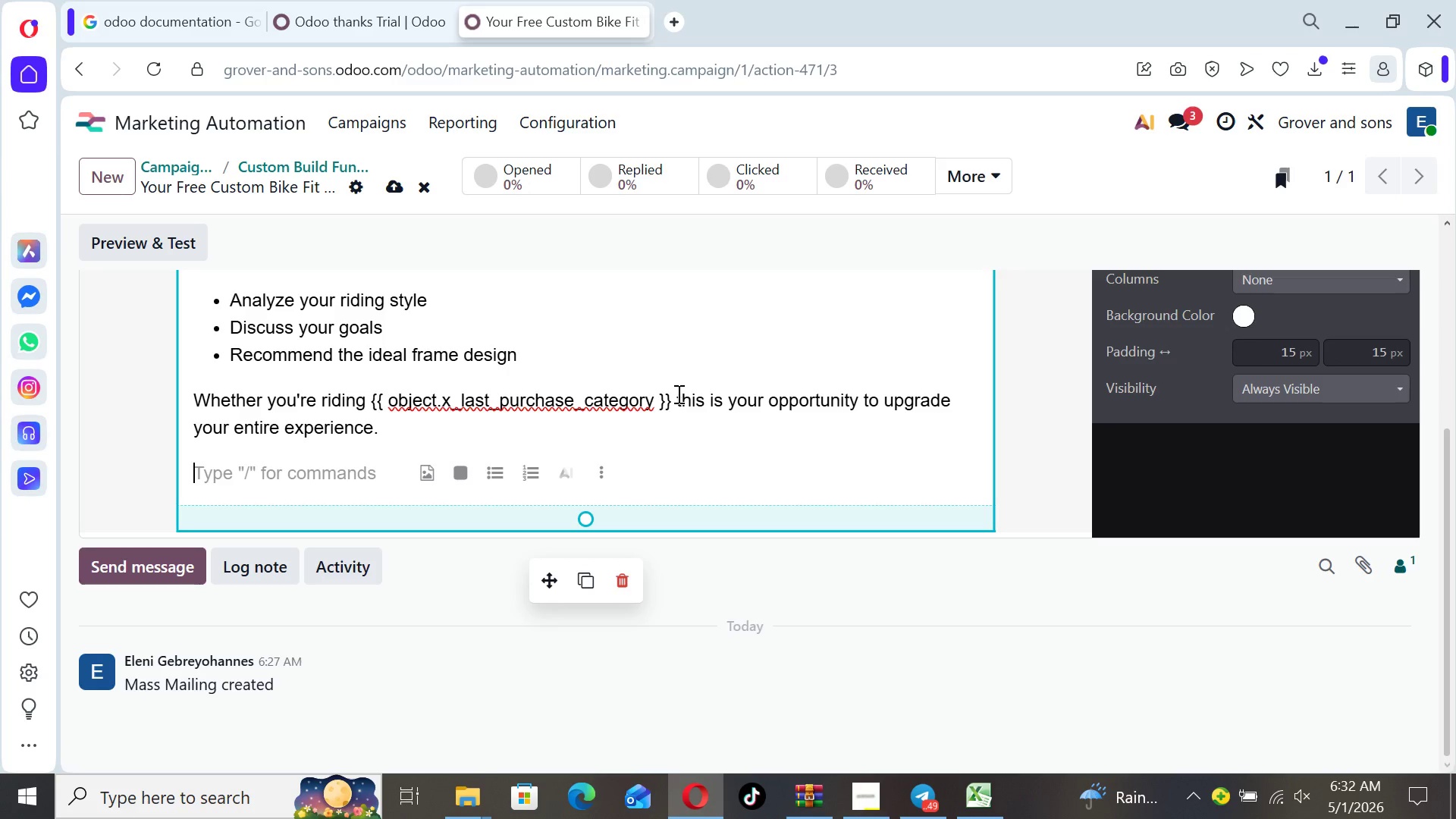 
scroll: coordinate [1059, 394], scroll_direction: up, amount: 2.0
 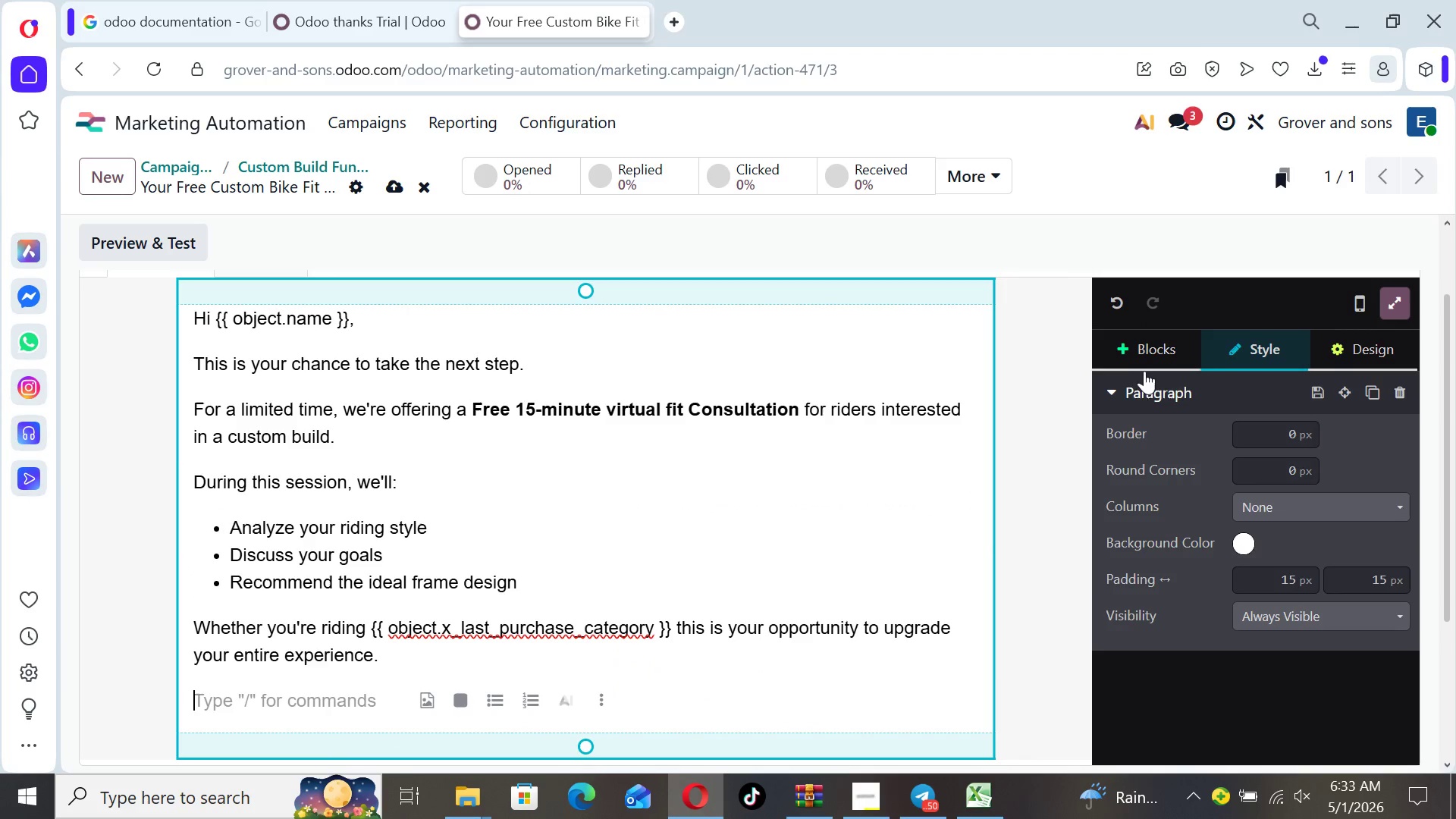 
left_click([1163, 349])
 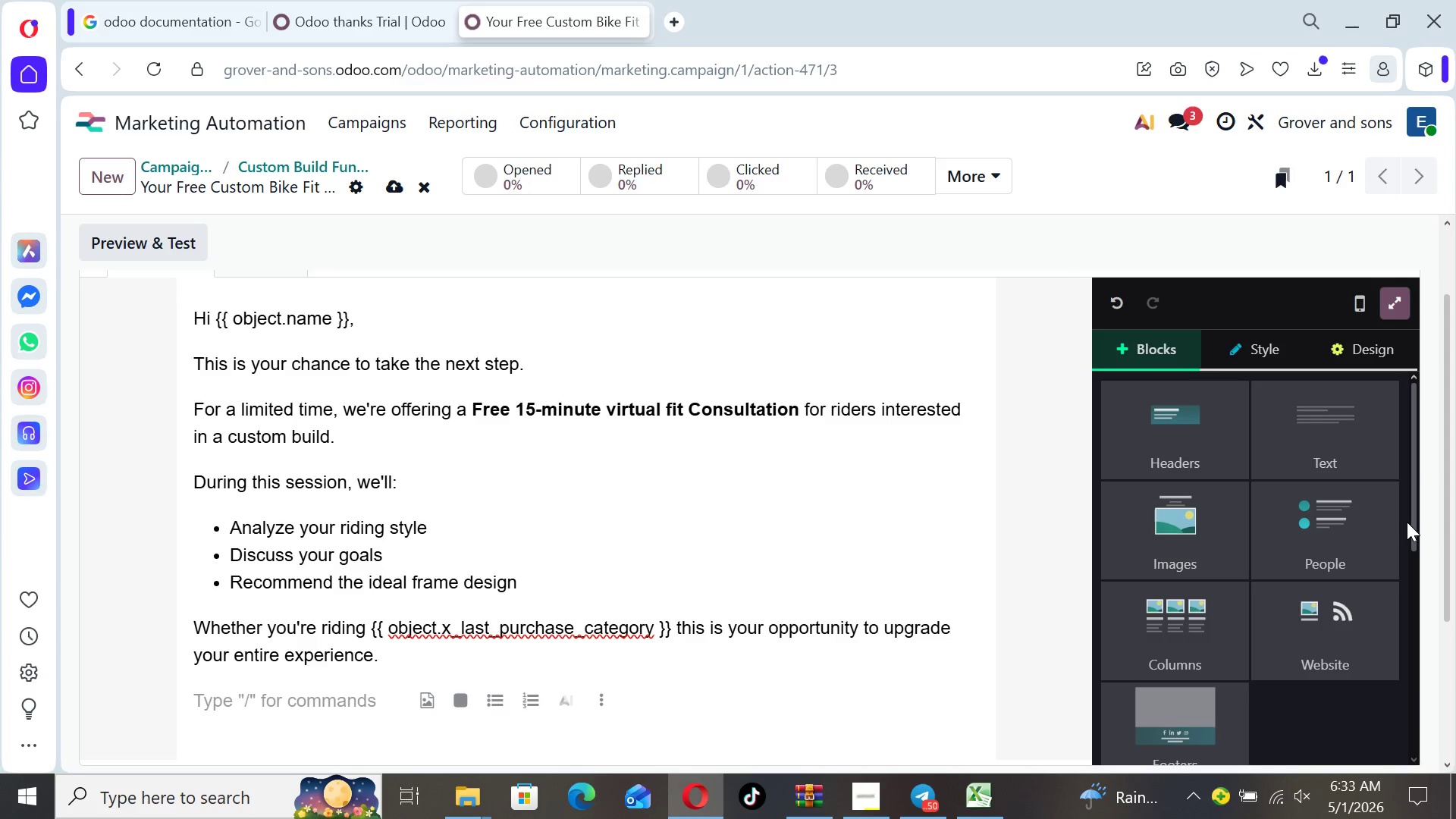 
scroll: coordinate [1414, 519], scroll_direction: down, amount: 1.0
 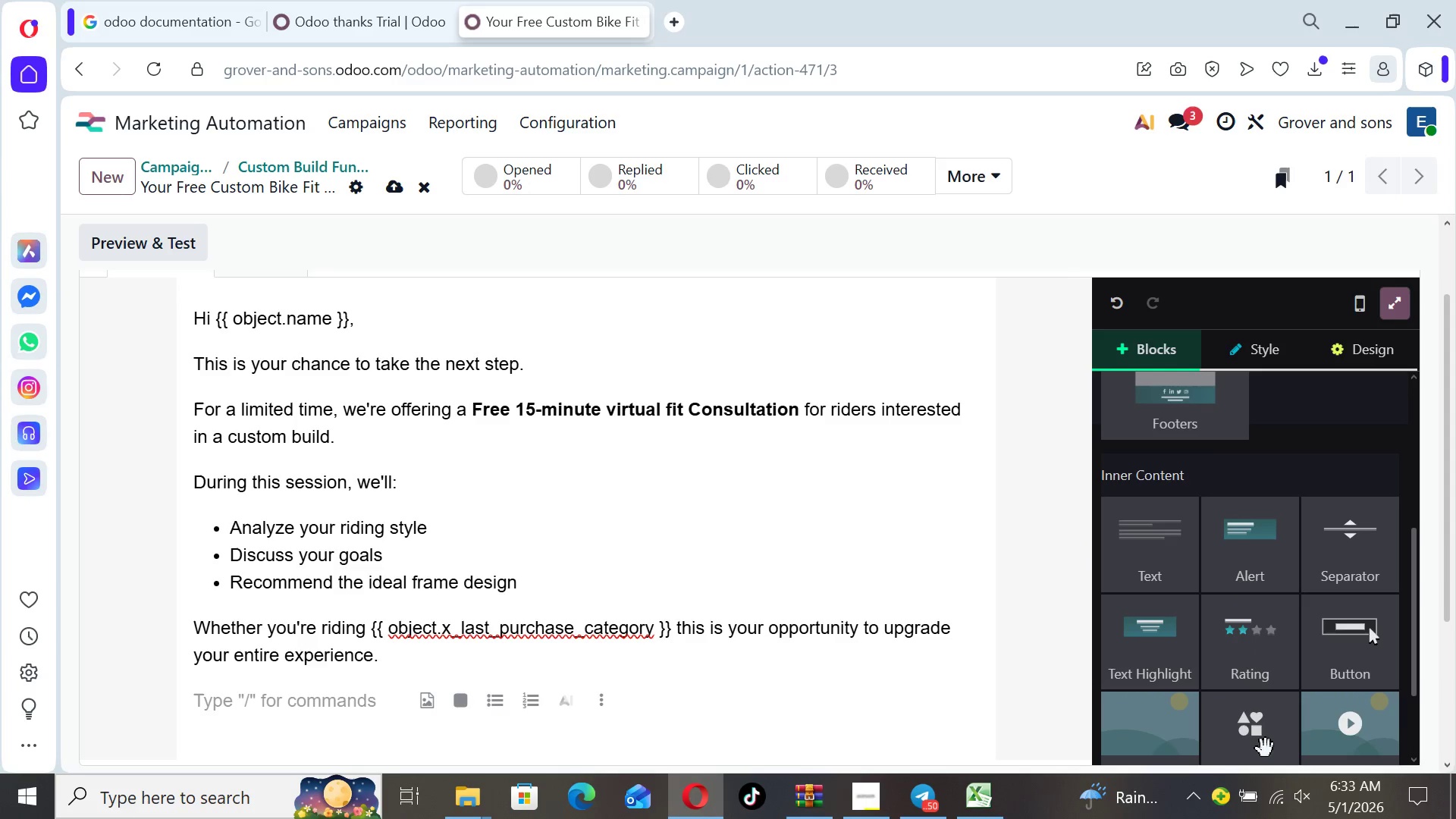 
left_click_drag(start_coordinate=[1354, 658], to_coordinate=[563, 679])
 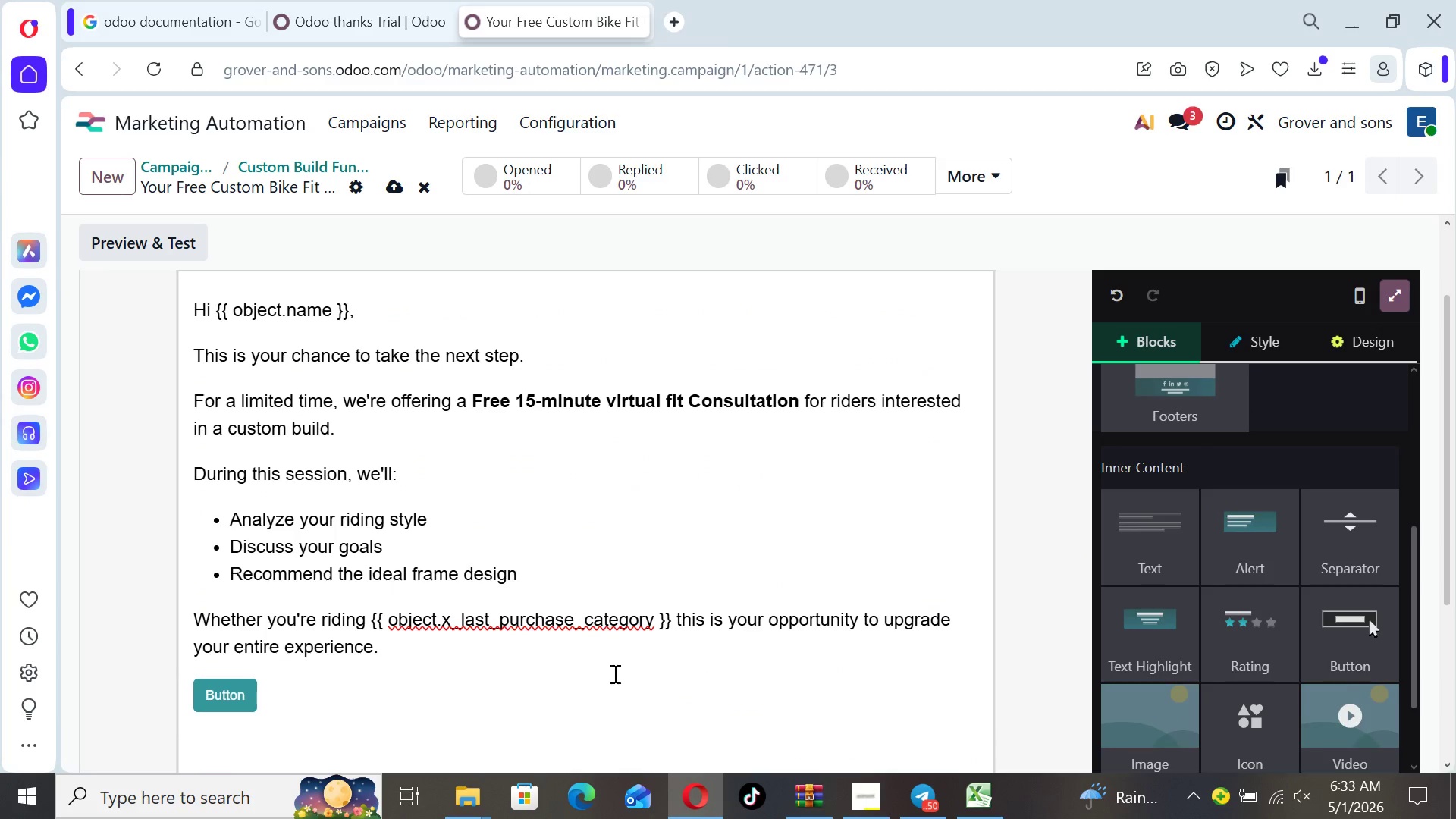 
scroll: coordinate [958, 646], scroll_direction: down, amount: 2.0
 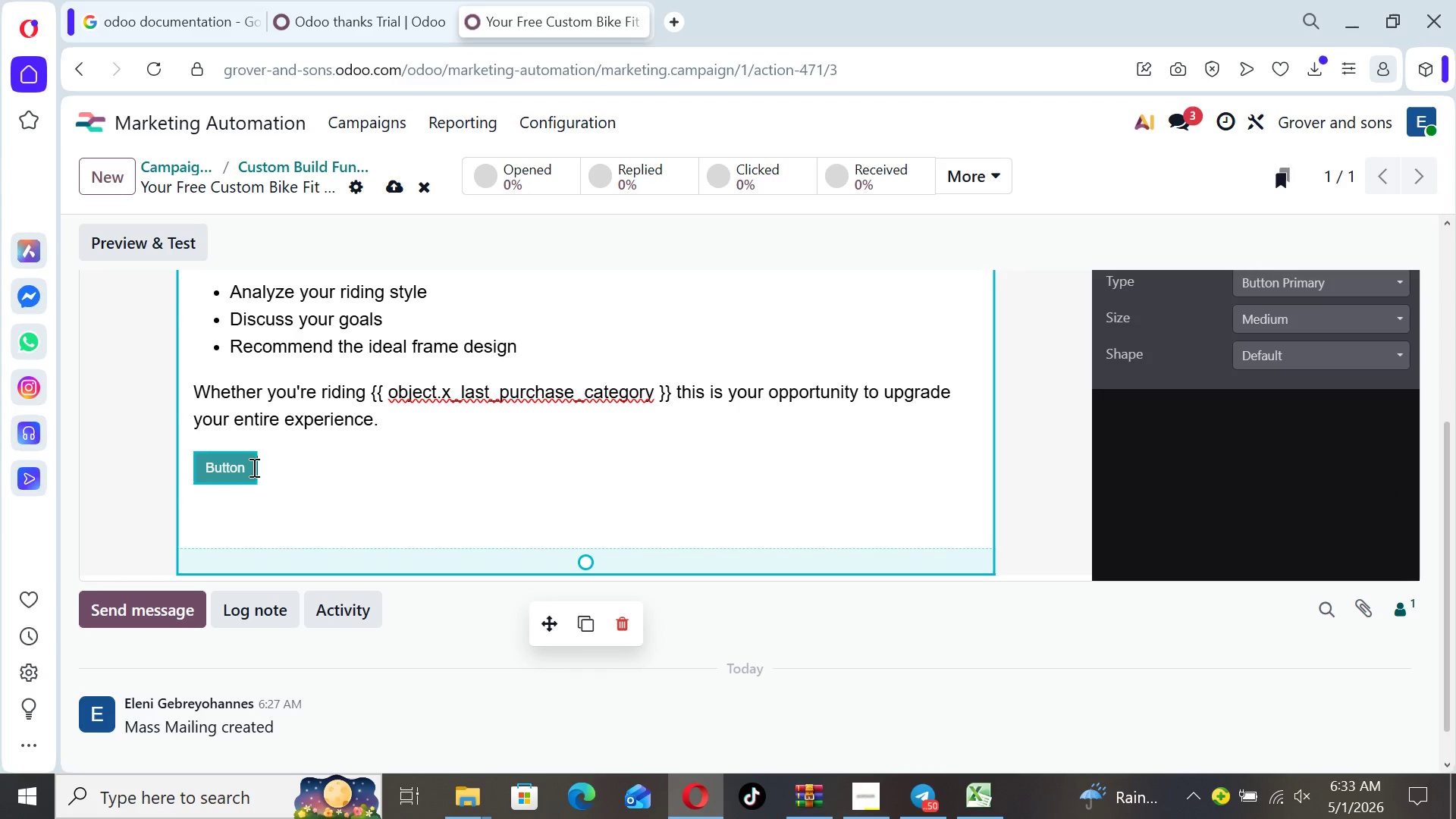 
key(Backspace)
key(Backspace)
key(Backspace)
key(Backspace)
key(Backspace)
key(Backspace)
type(ook Your Consultation Now)
 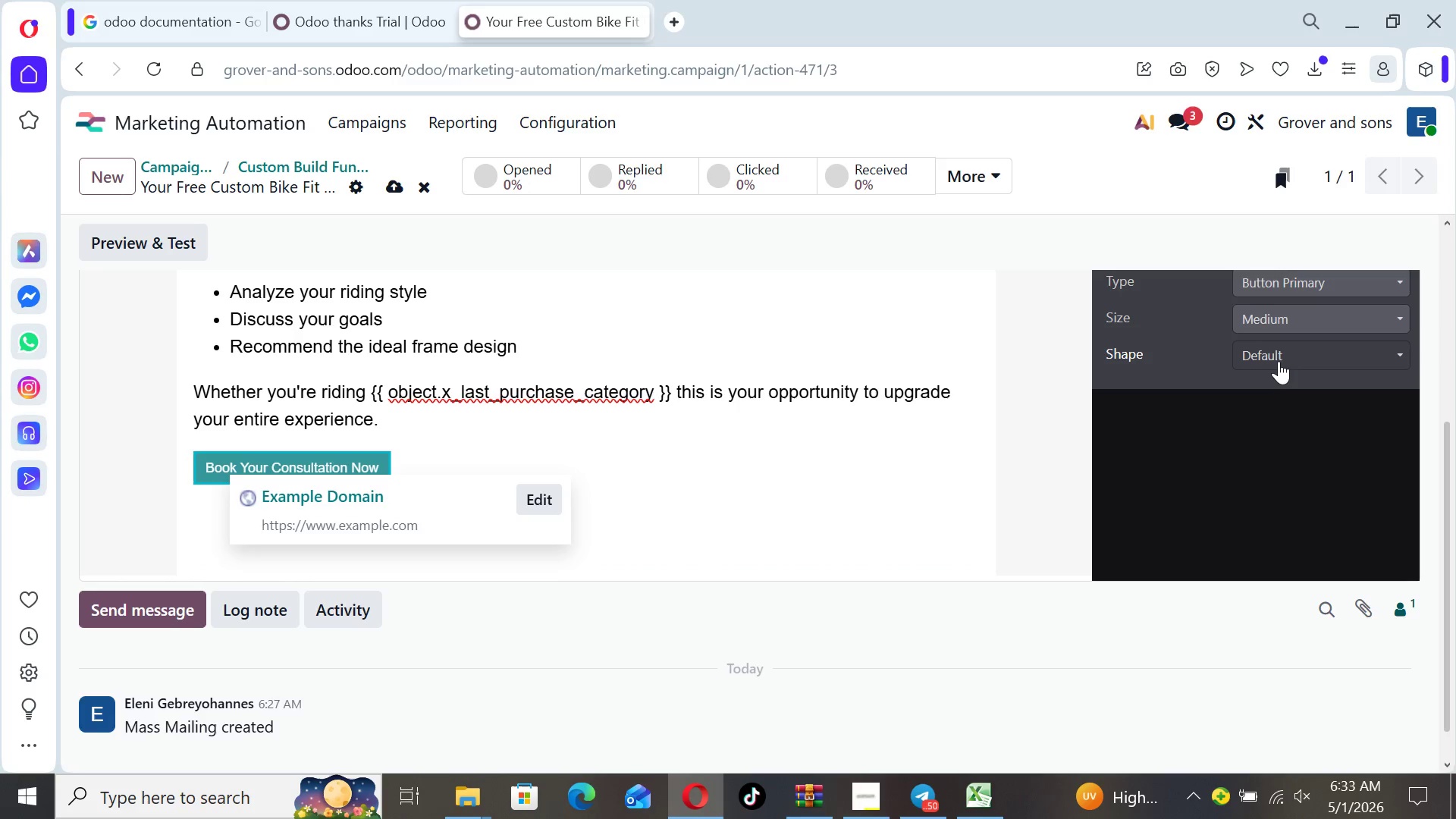 
left_click([1288, 319])
 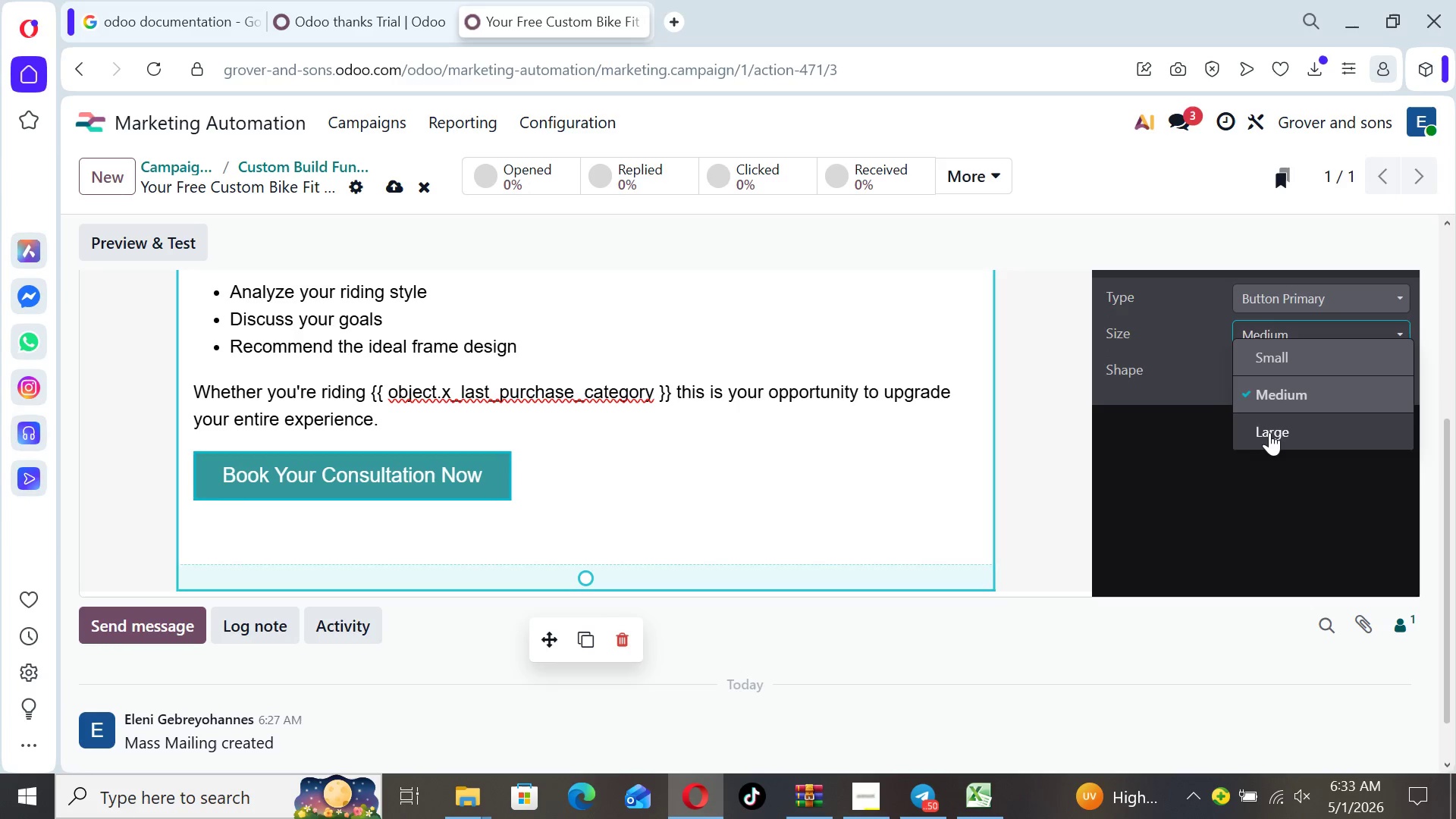 
left_click([1269, 432])
 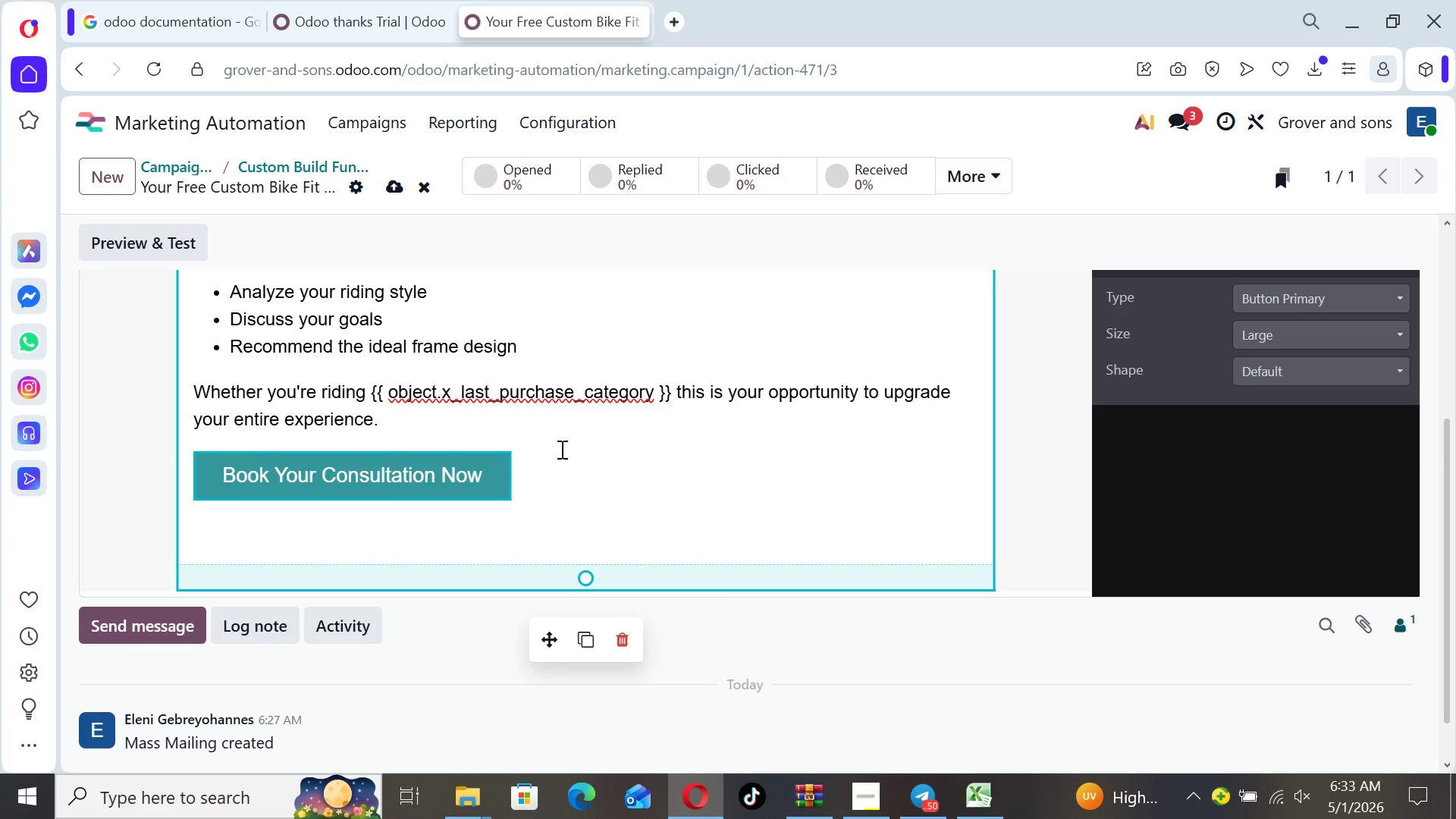 
left_click([553, 466])
 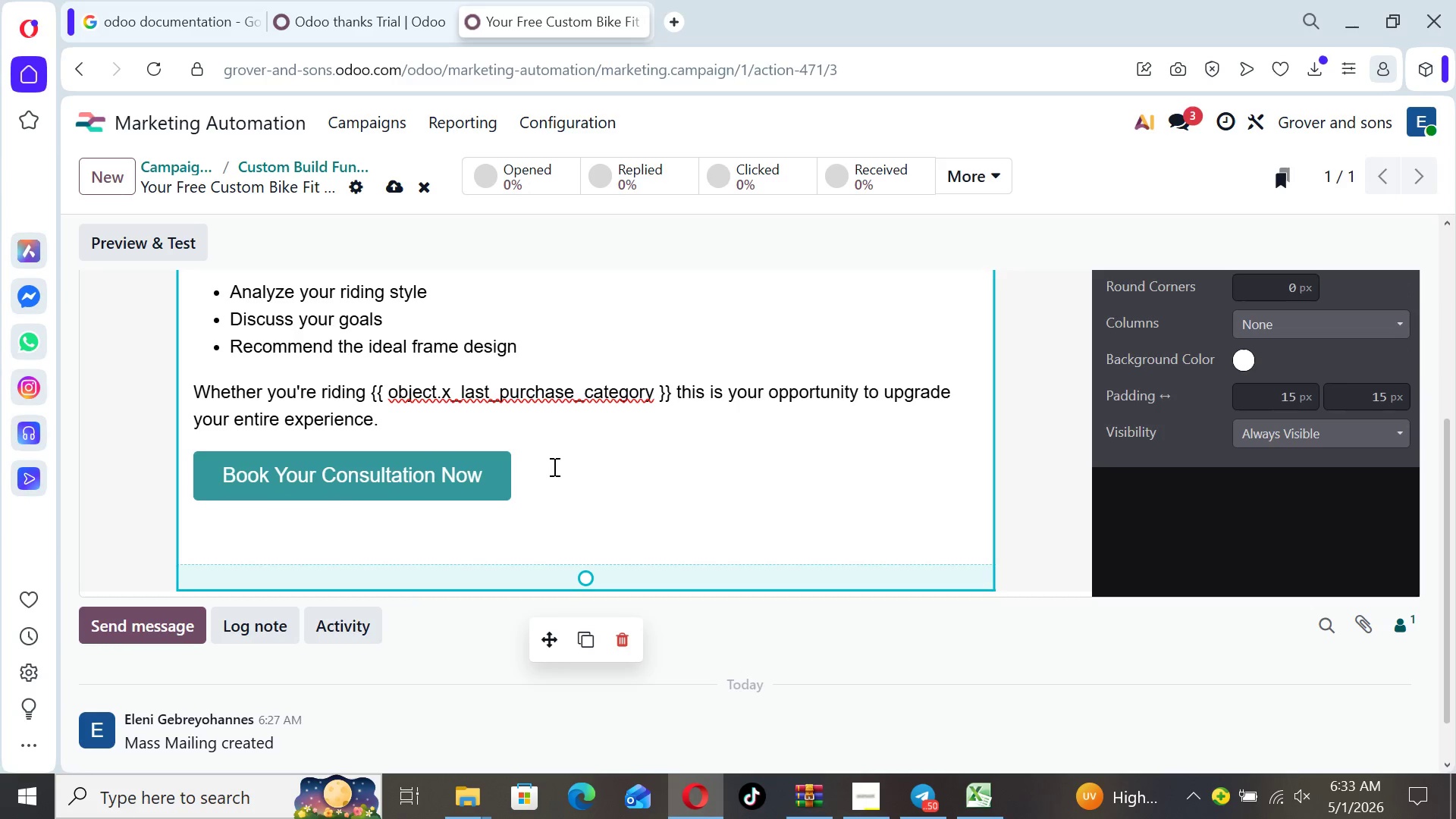 
key(Enter)
 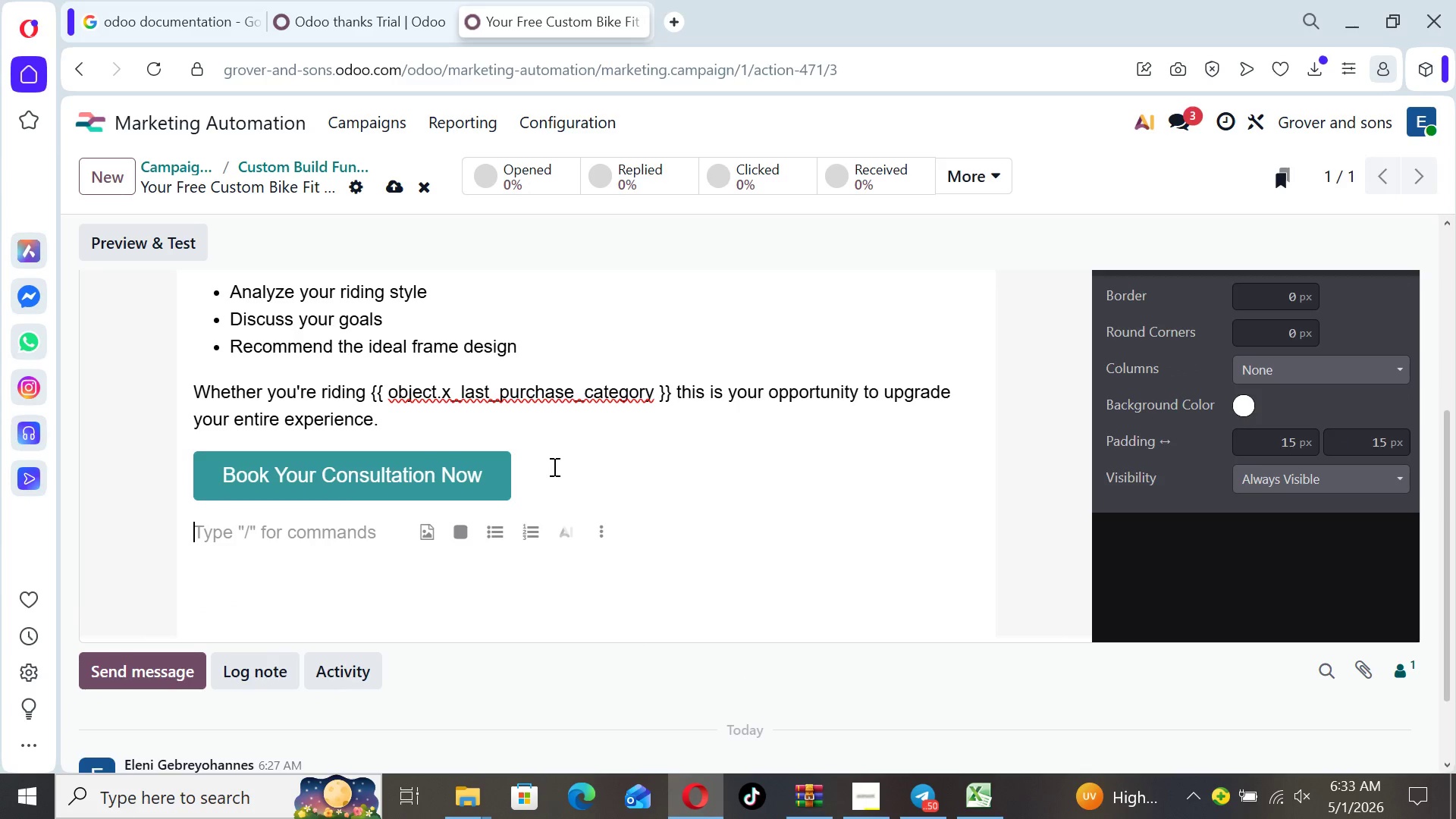 
type(Spots are limited)
 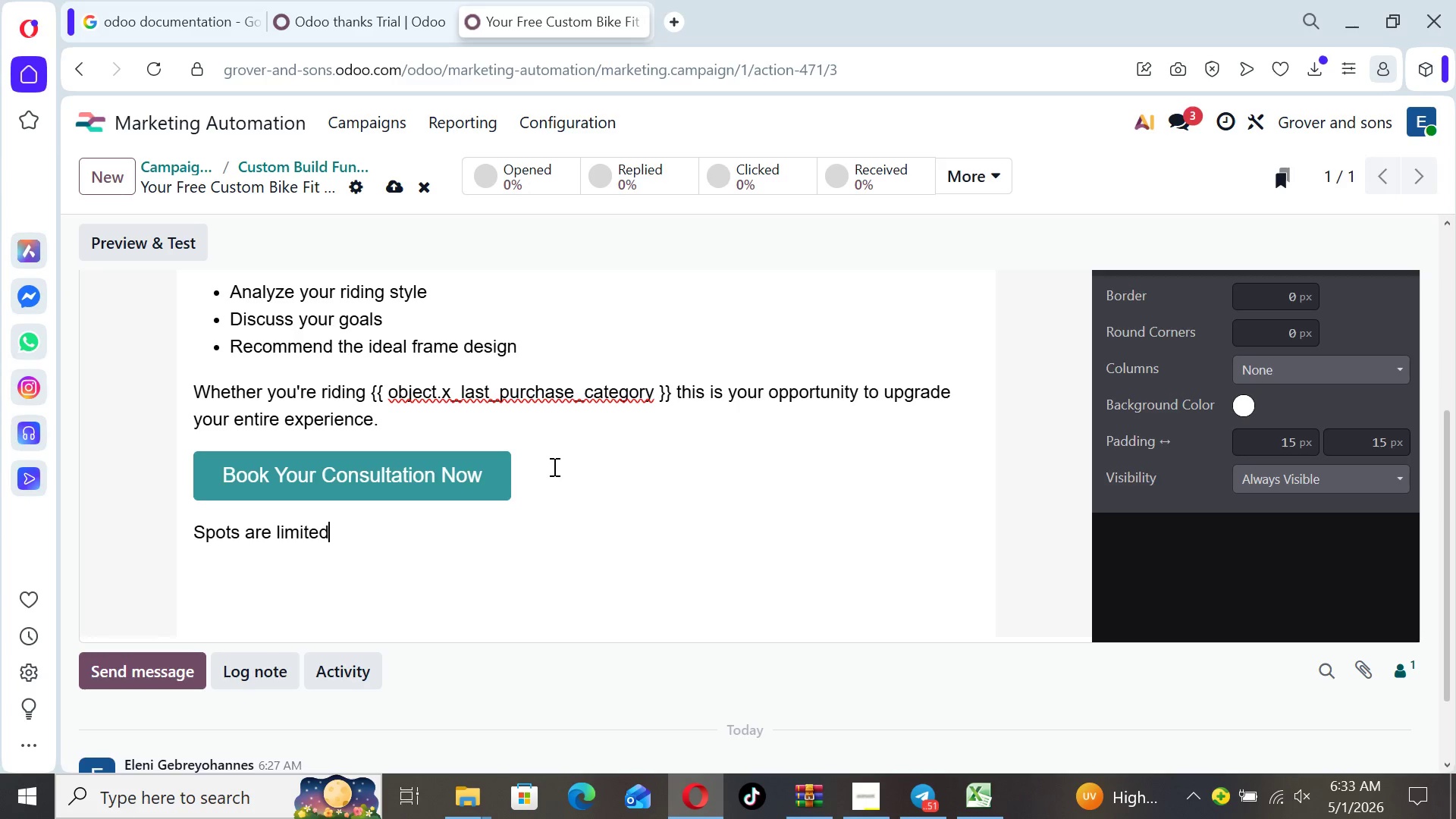 
type(-secure yours today)
 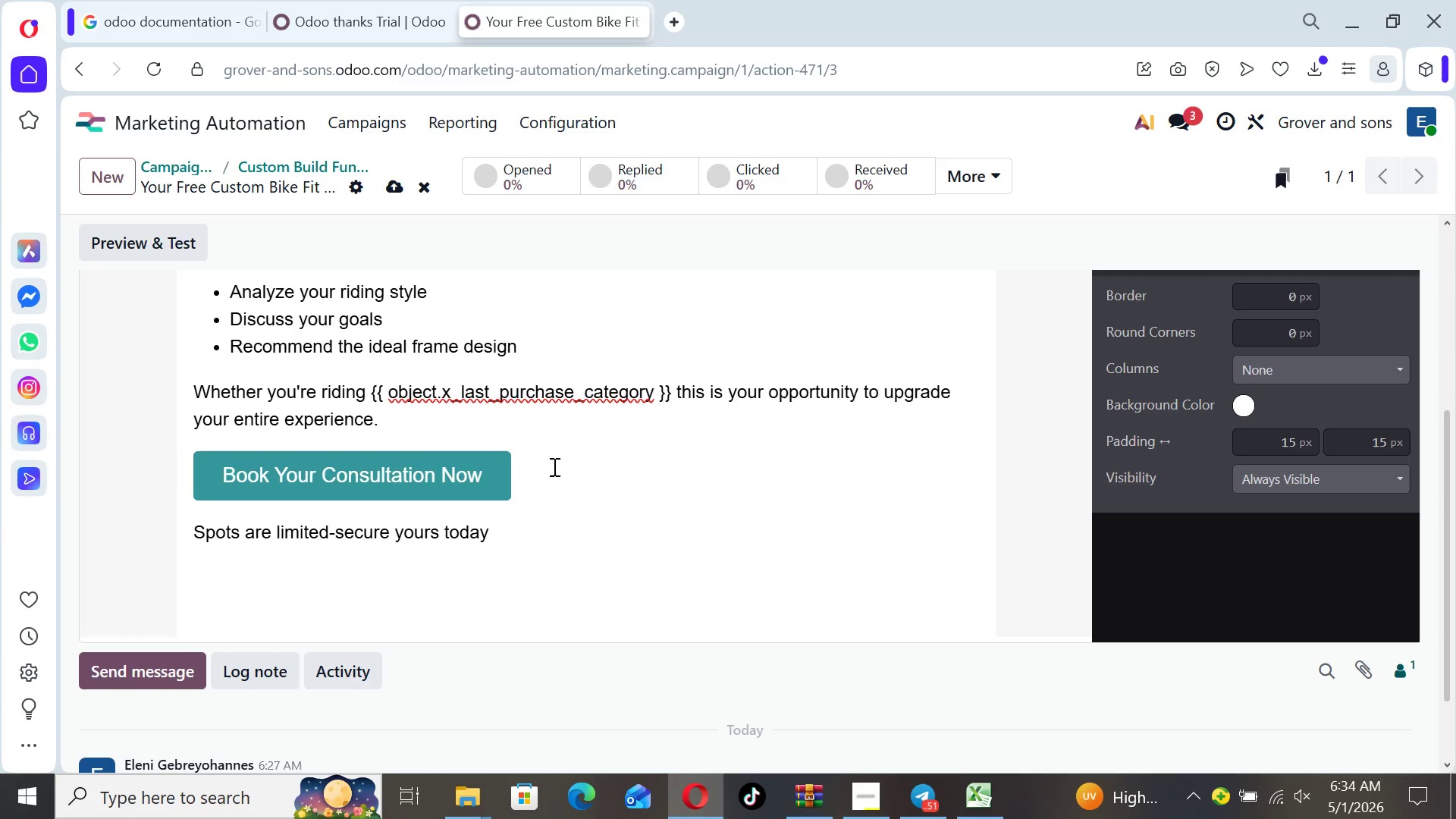 
key(Period)
 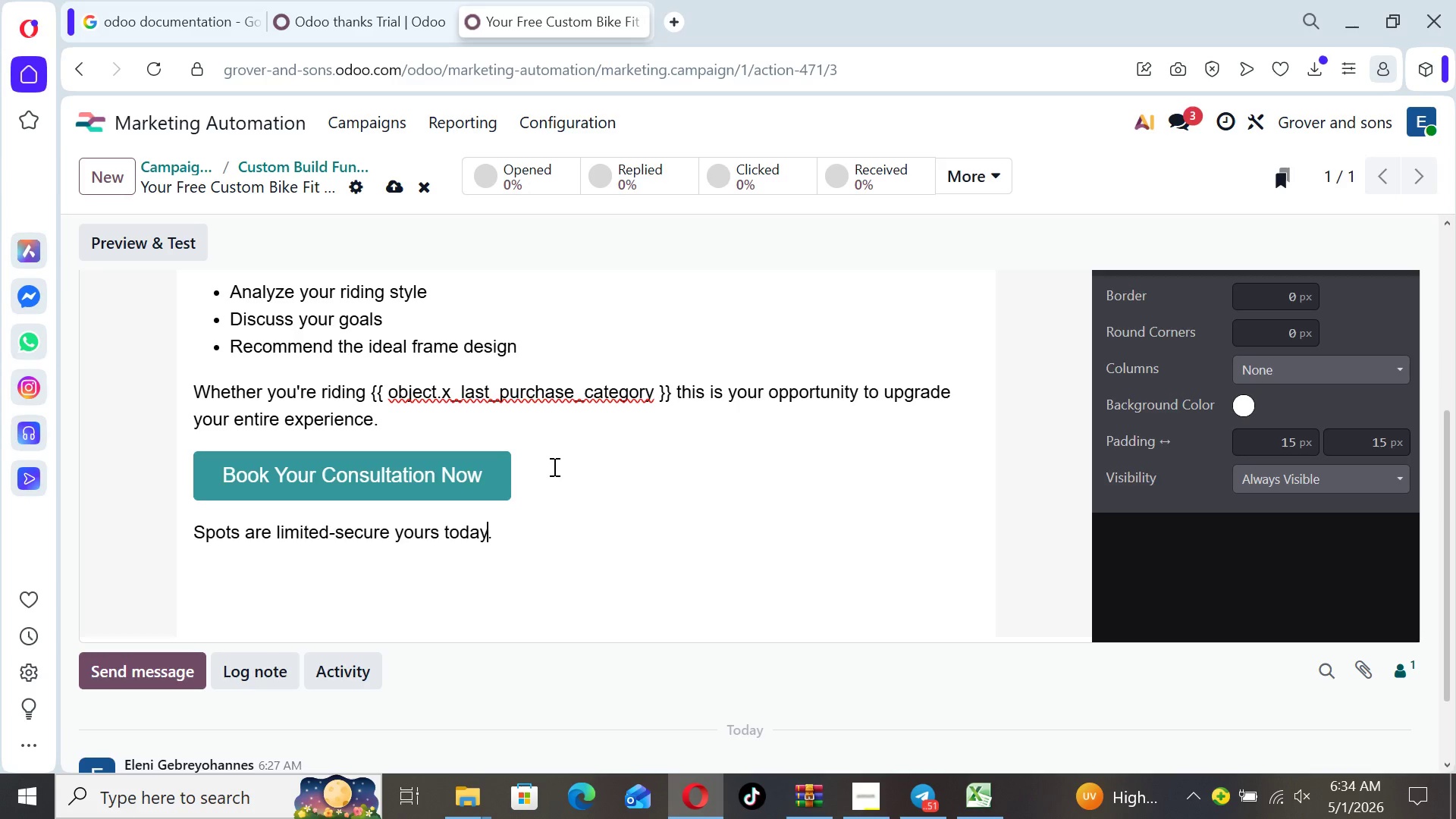 
key(ArrowLeft)
 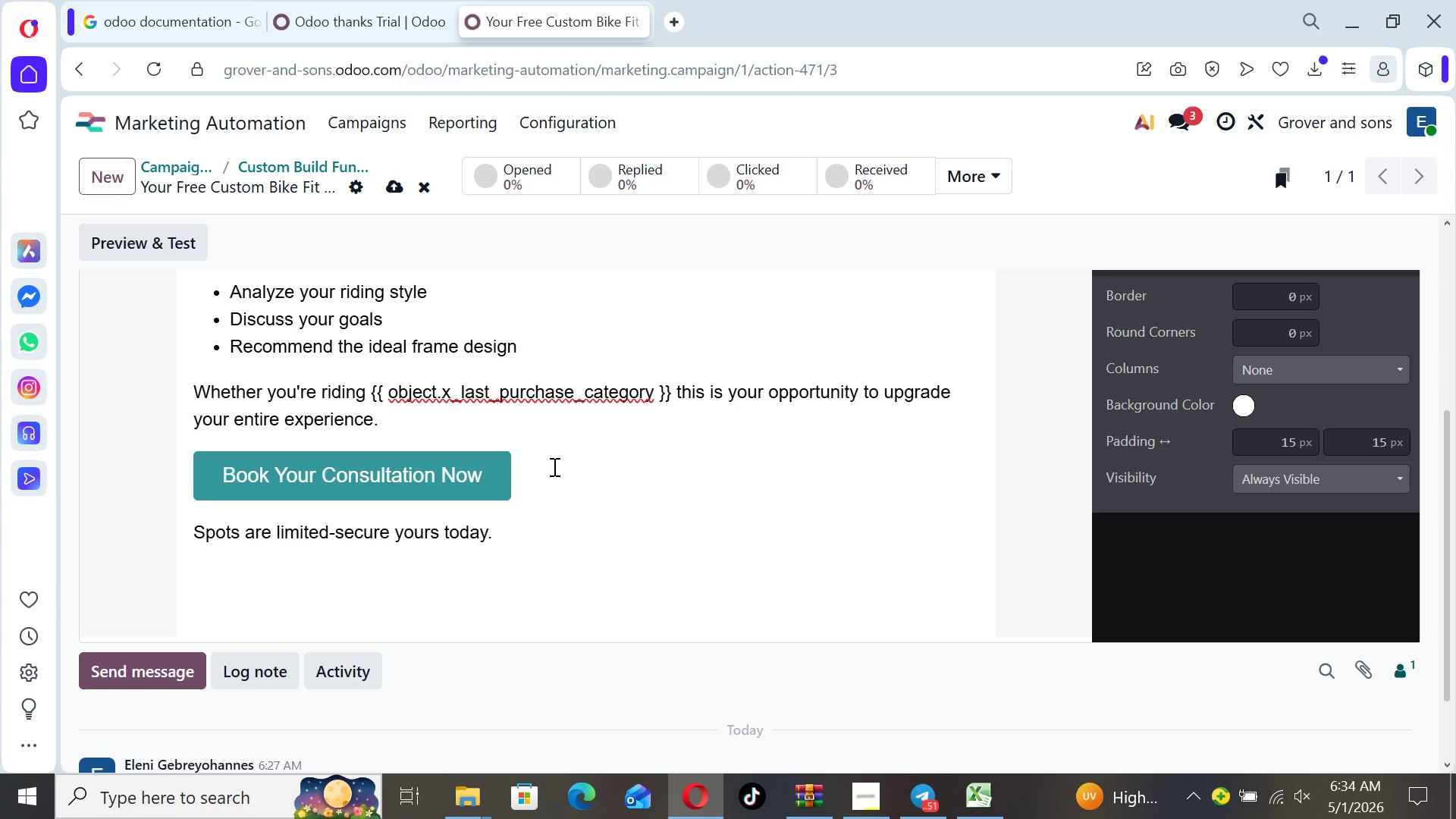 
key(ArrowLeft)
 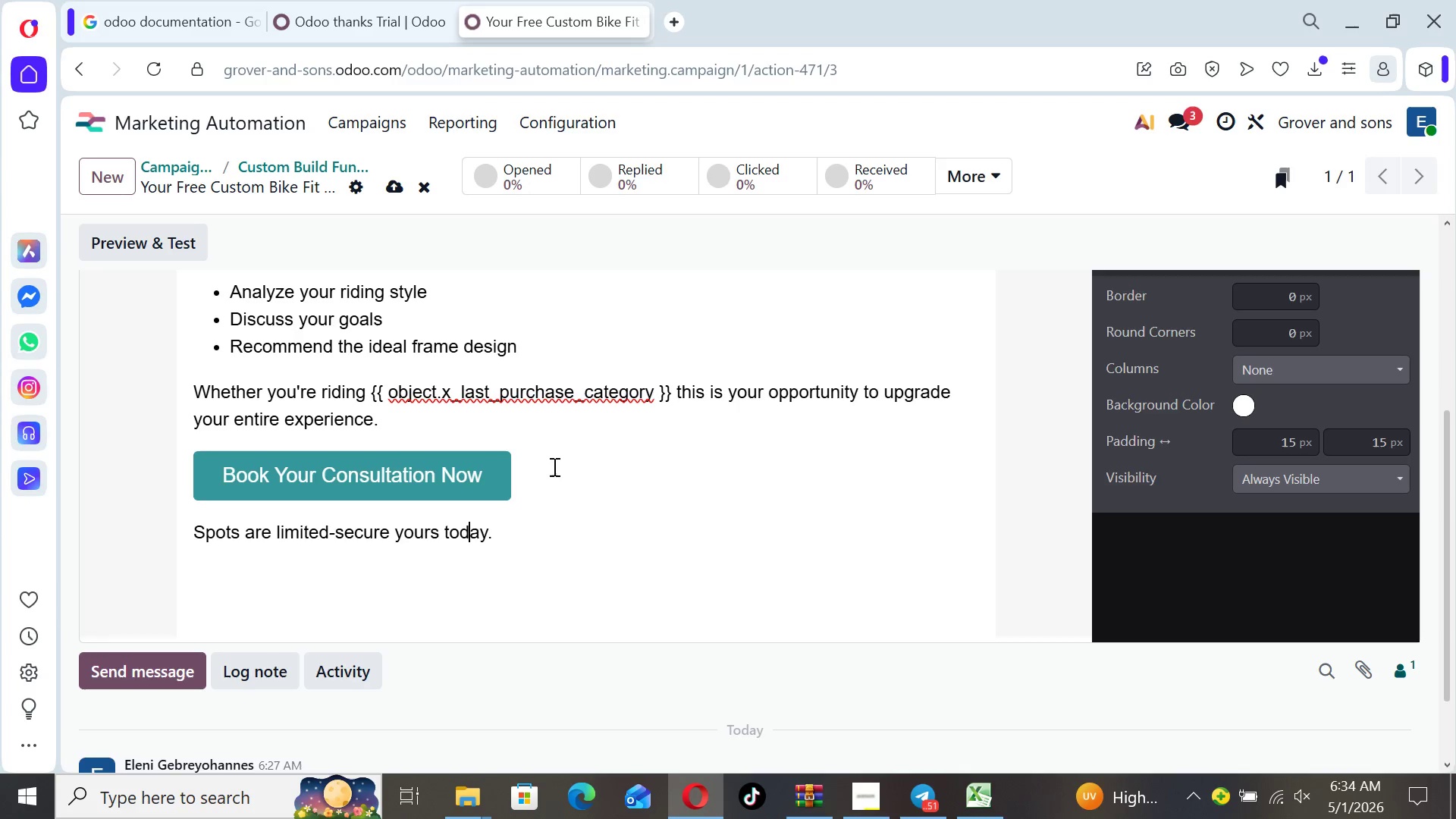 
key(ArrowLeft)
 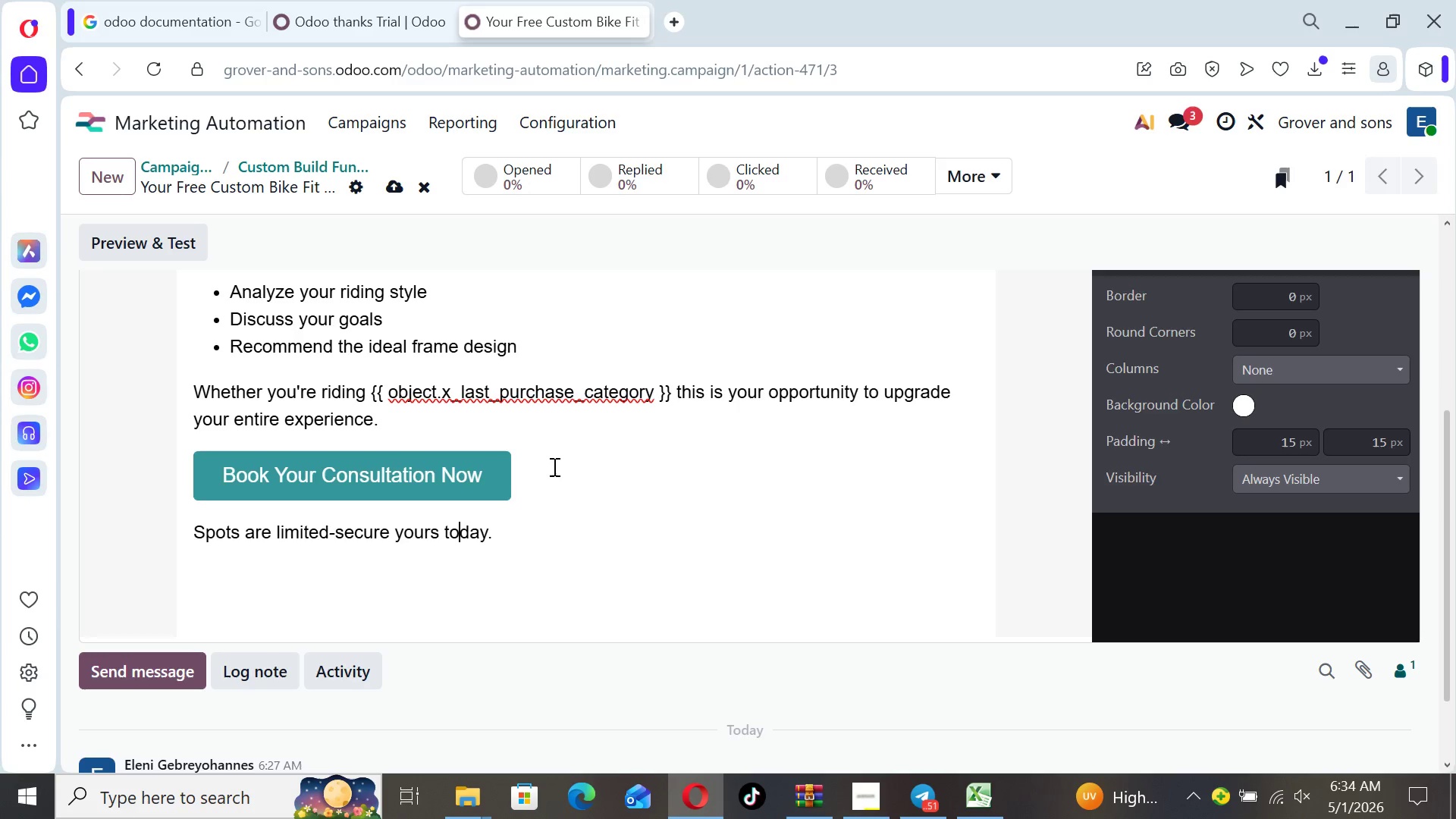 
key(ArrowLeft)
 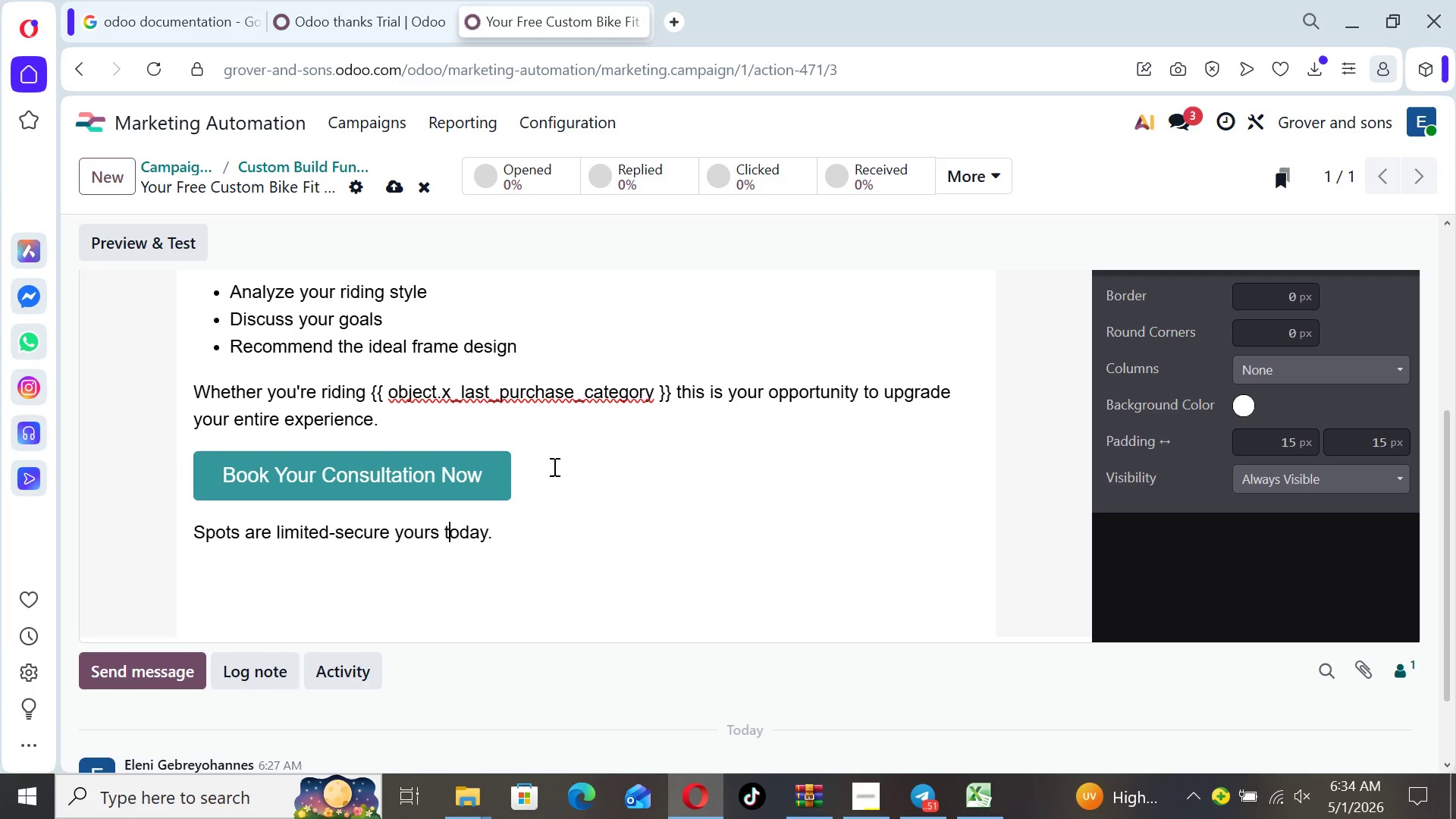 
key(ArrowLeft)
 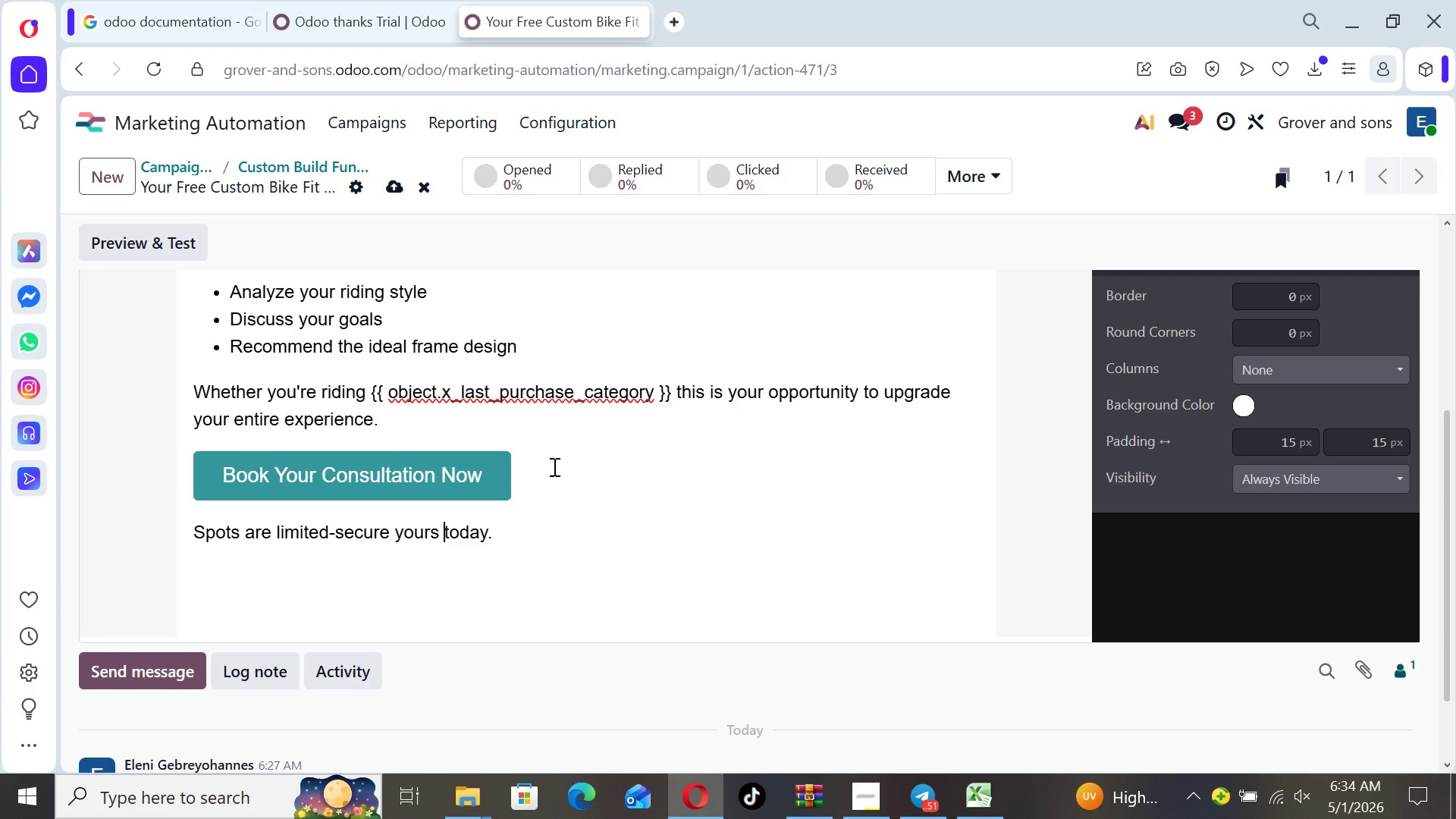 
key(ArrowLeft)
 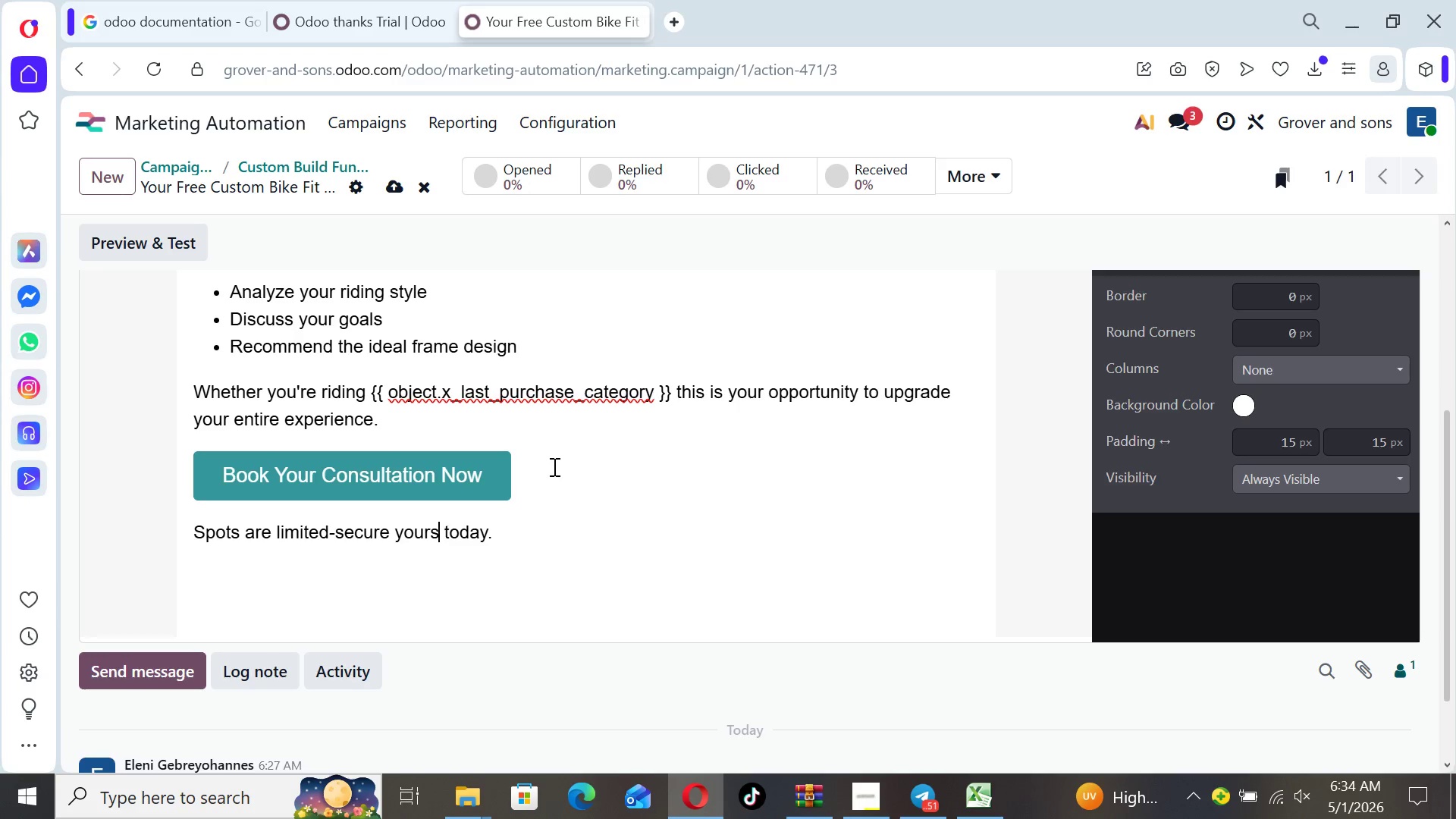 
key(ArrowLeft)
 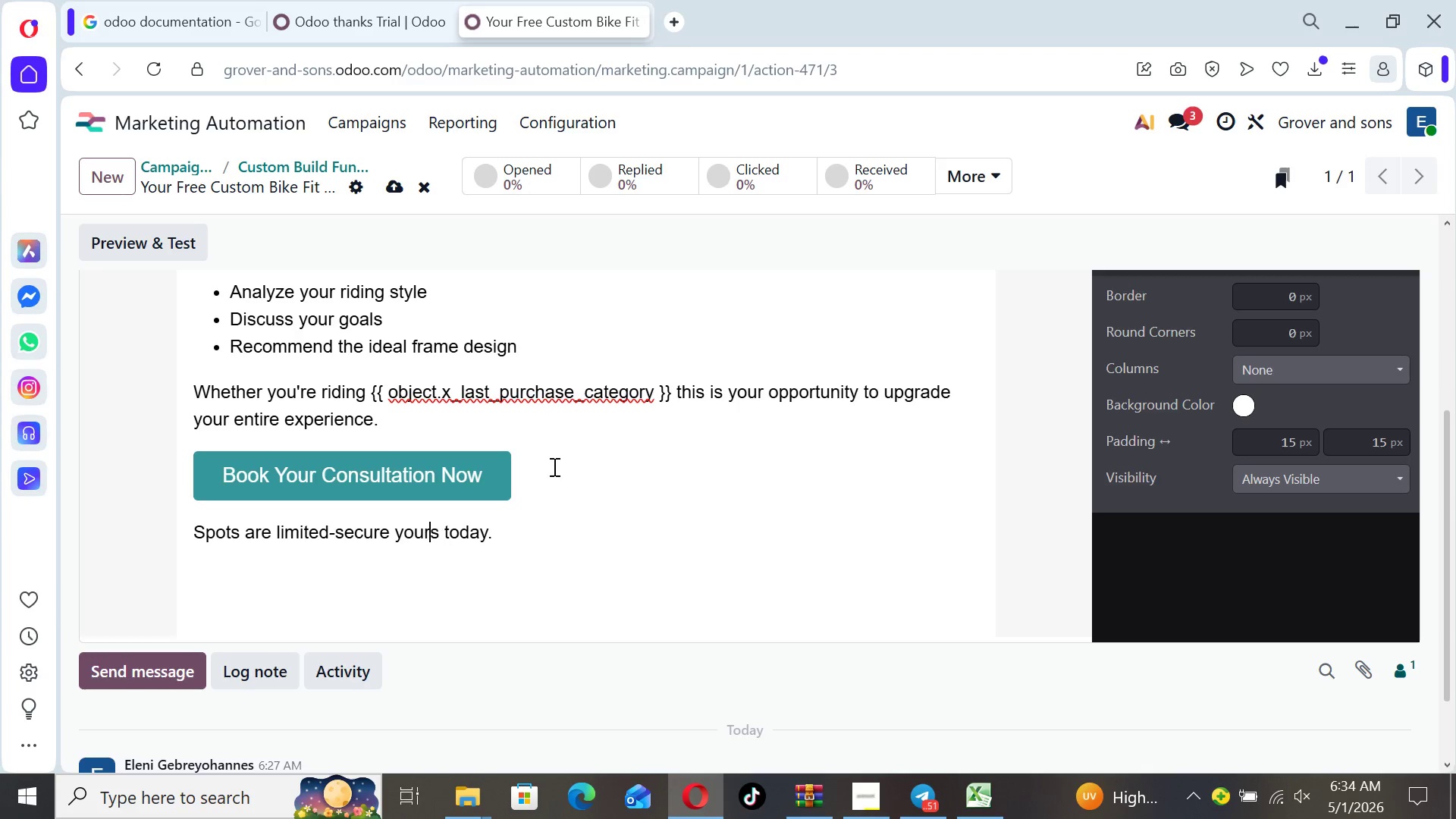 
key(ArrowLeft)
 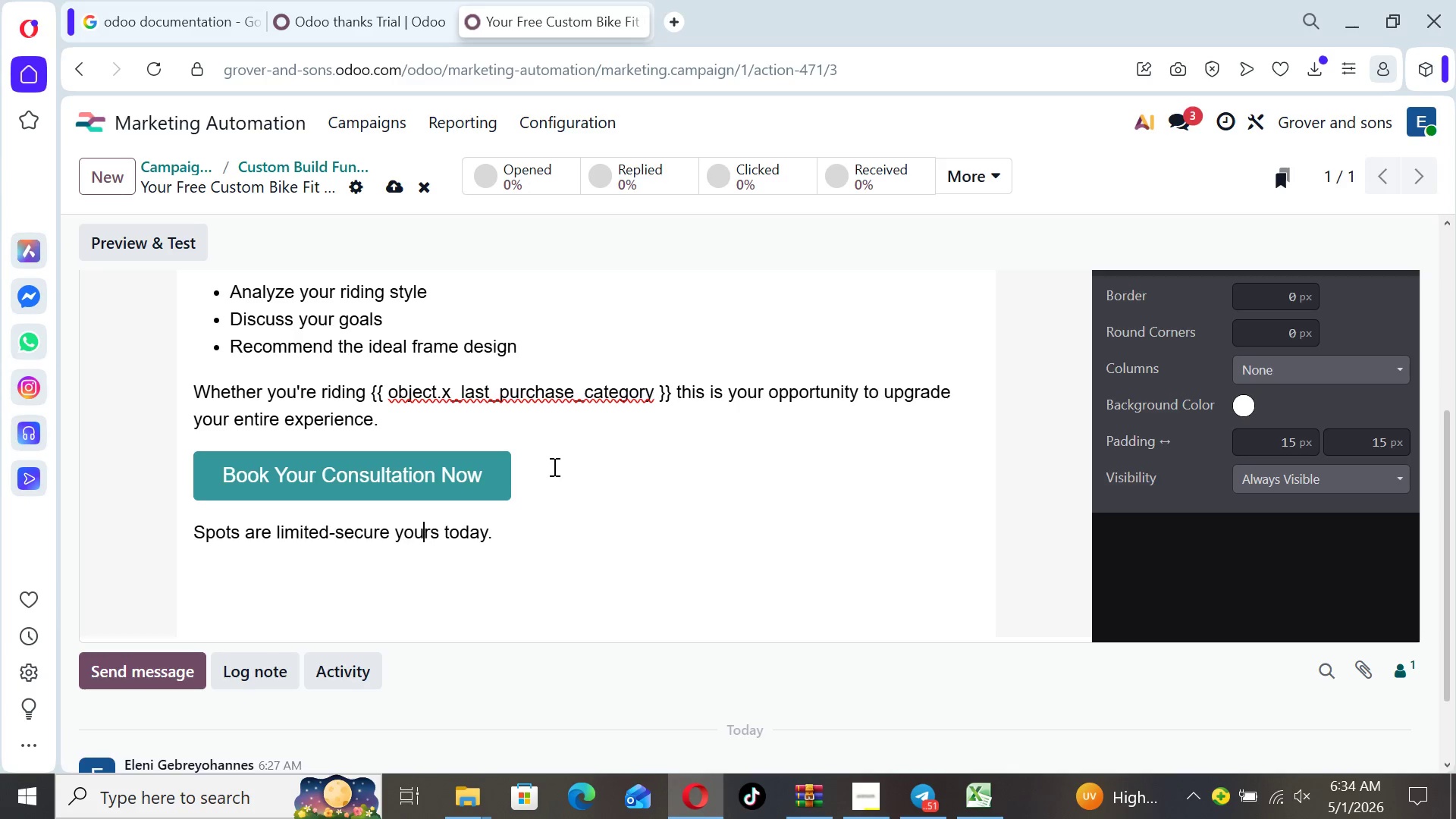 
key(ArrowLeft)
 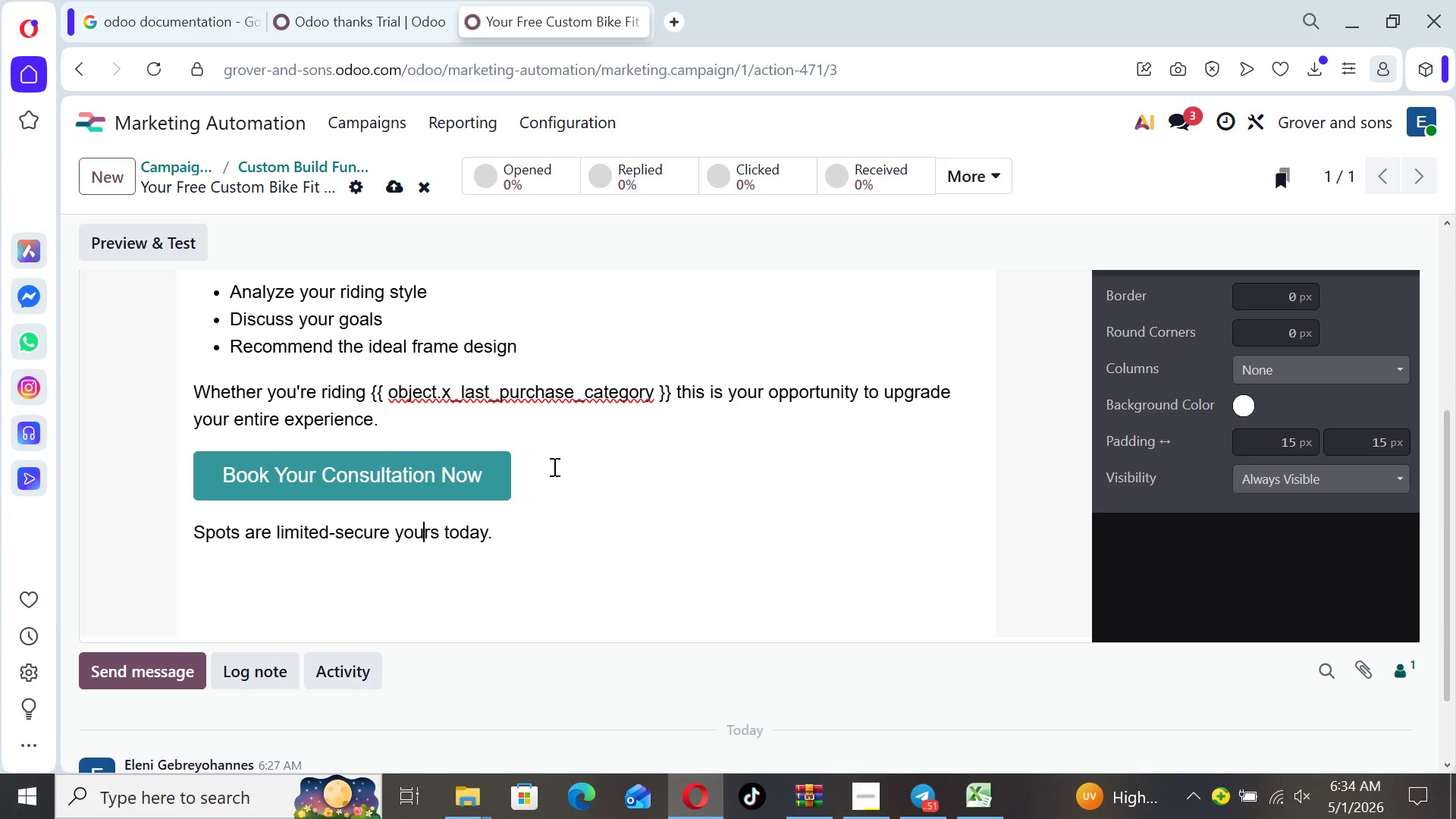 
key(ArrowLeft)
 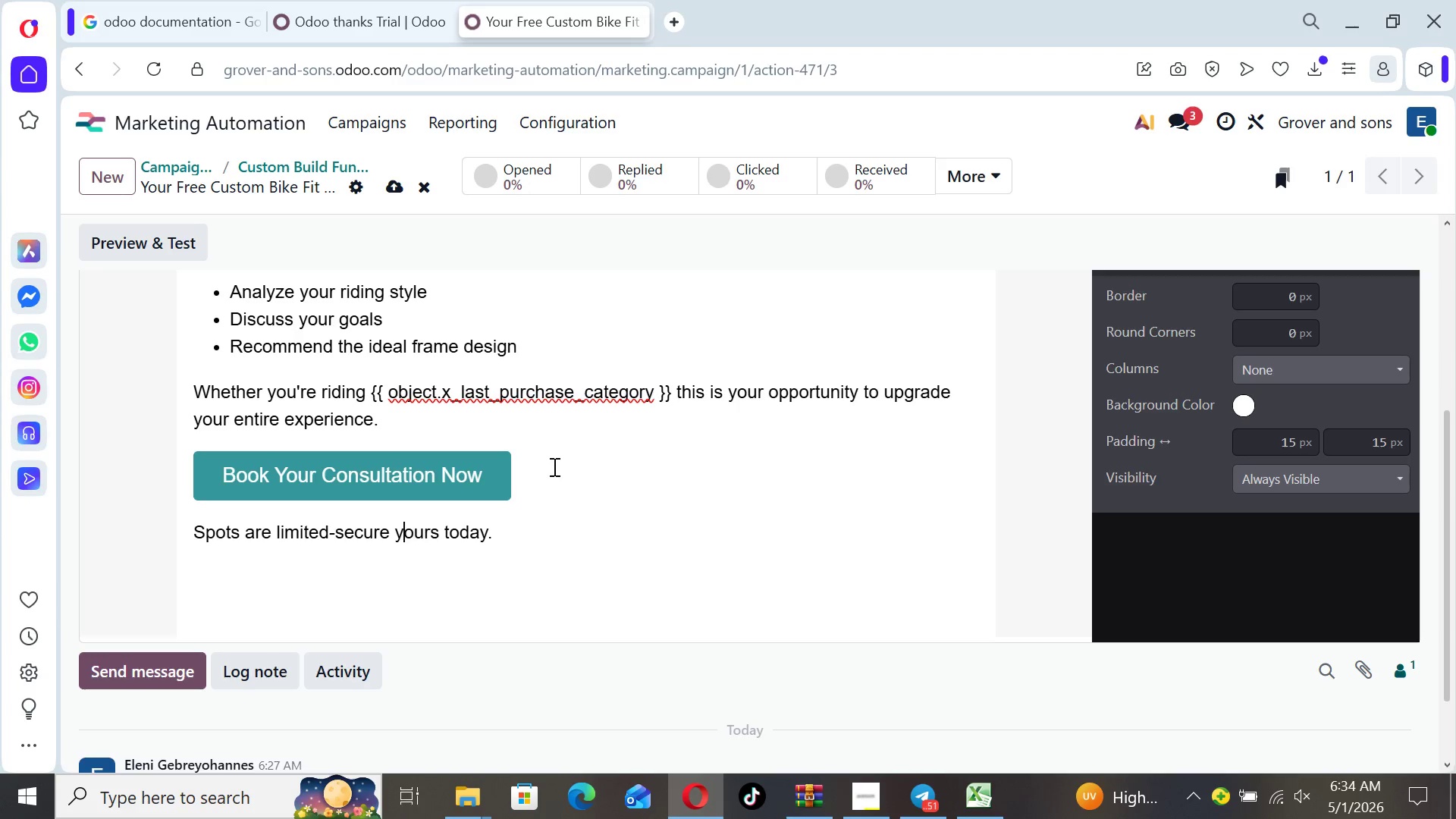 
key(ArrowLeft)
 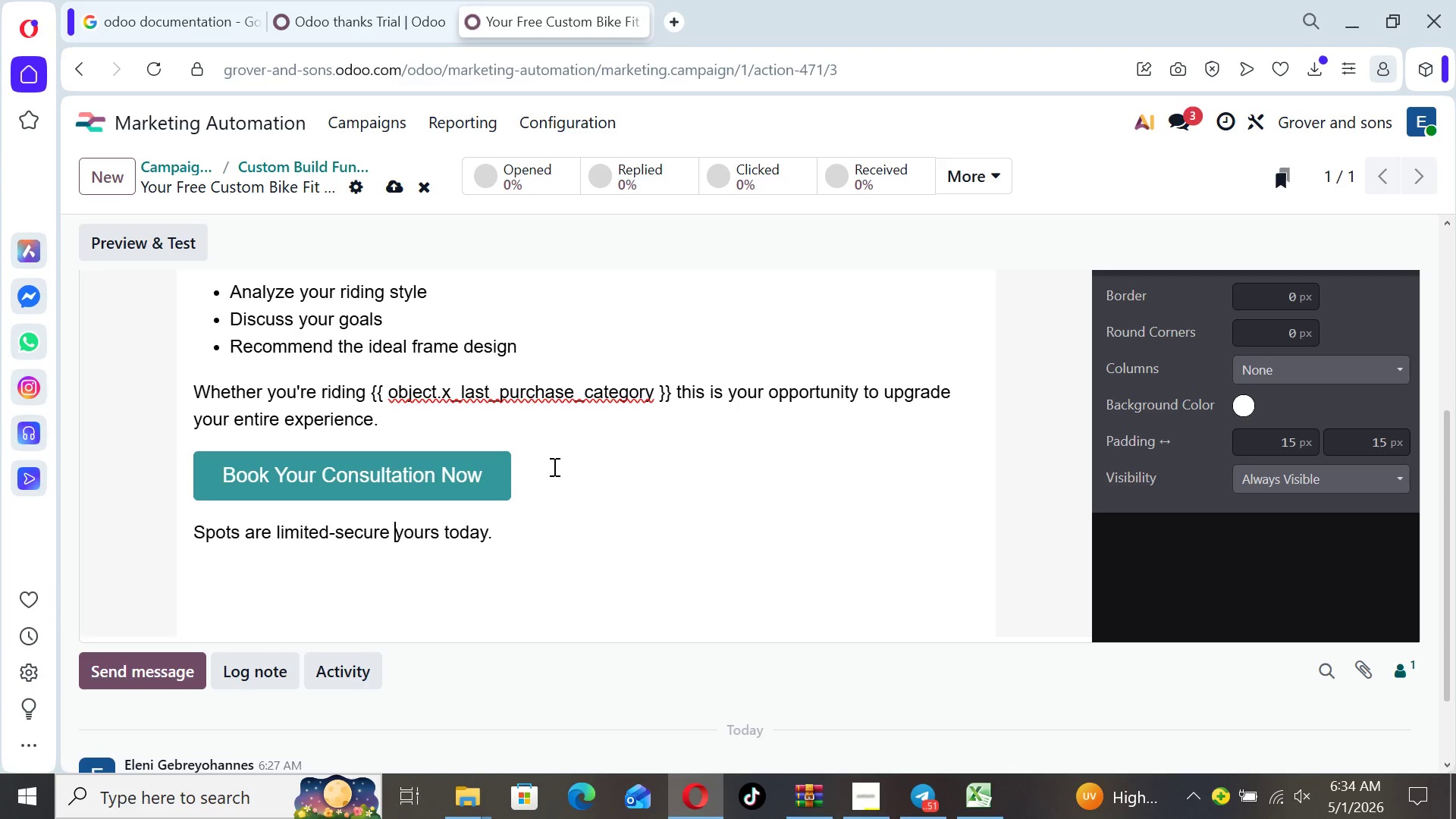 
key(ArrowLeft)
 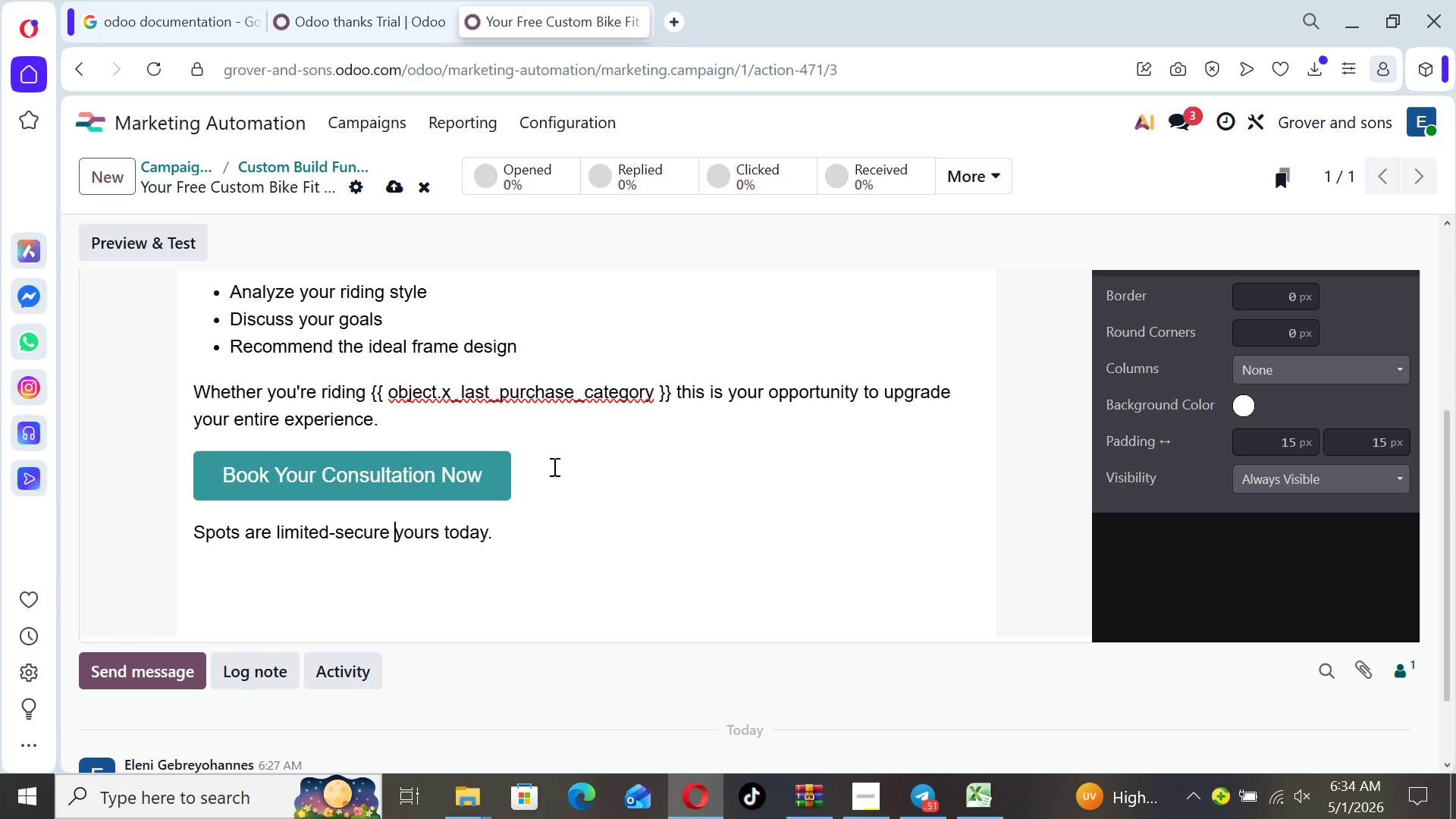 
key(ArrowLeft)
 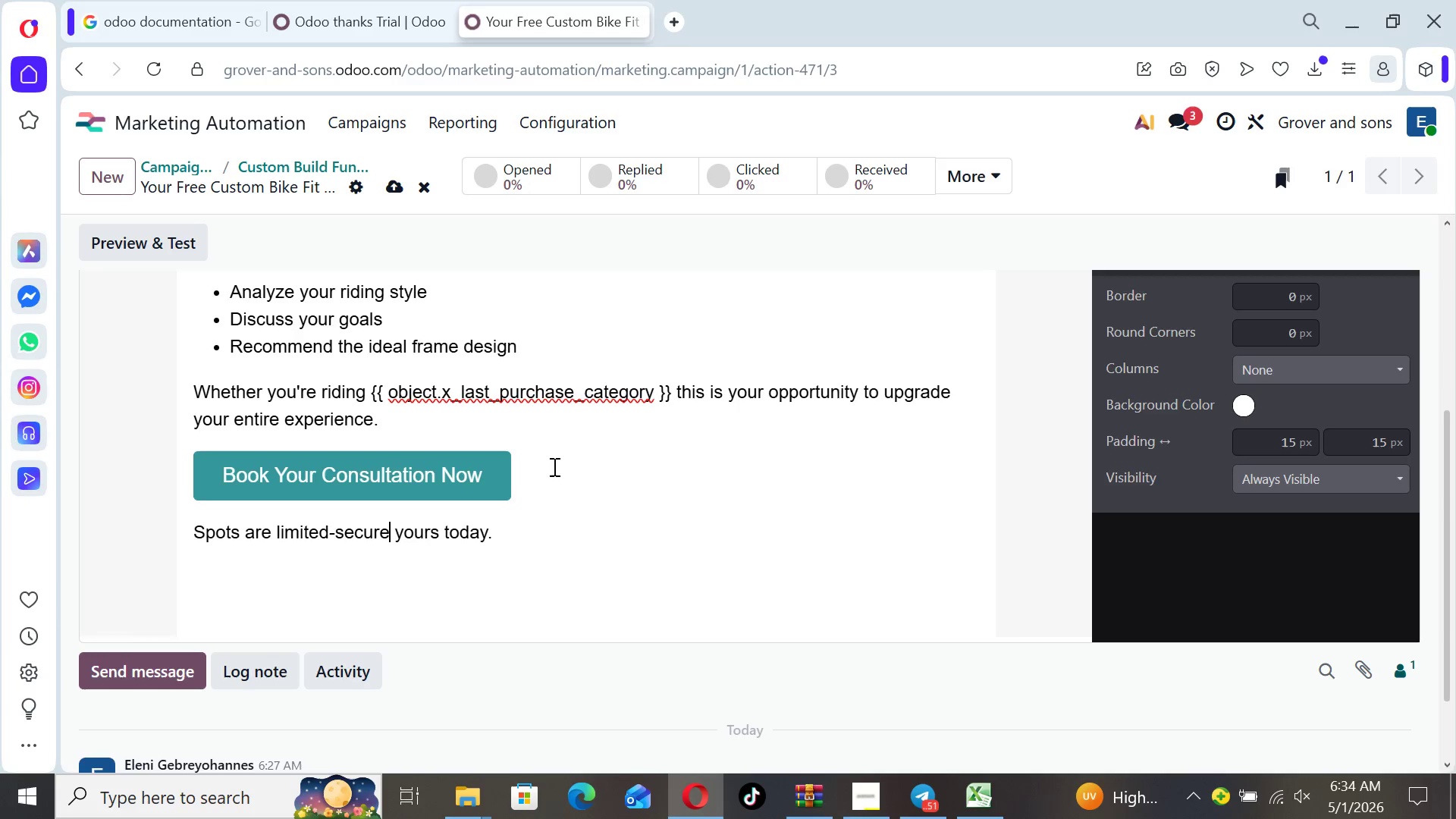 
key(ArrowLeft)
 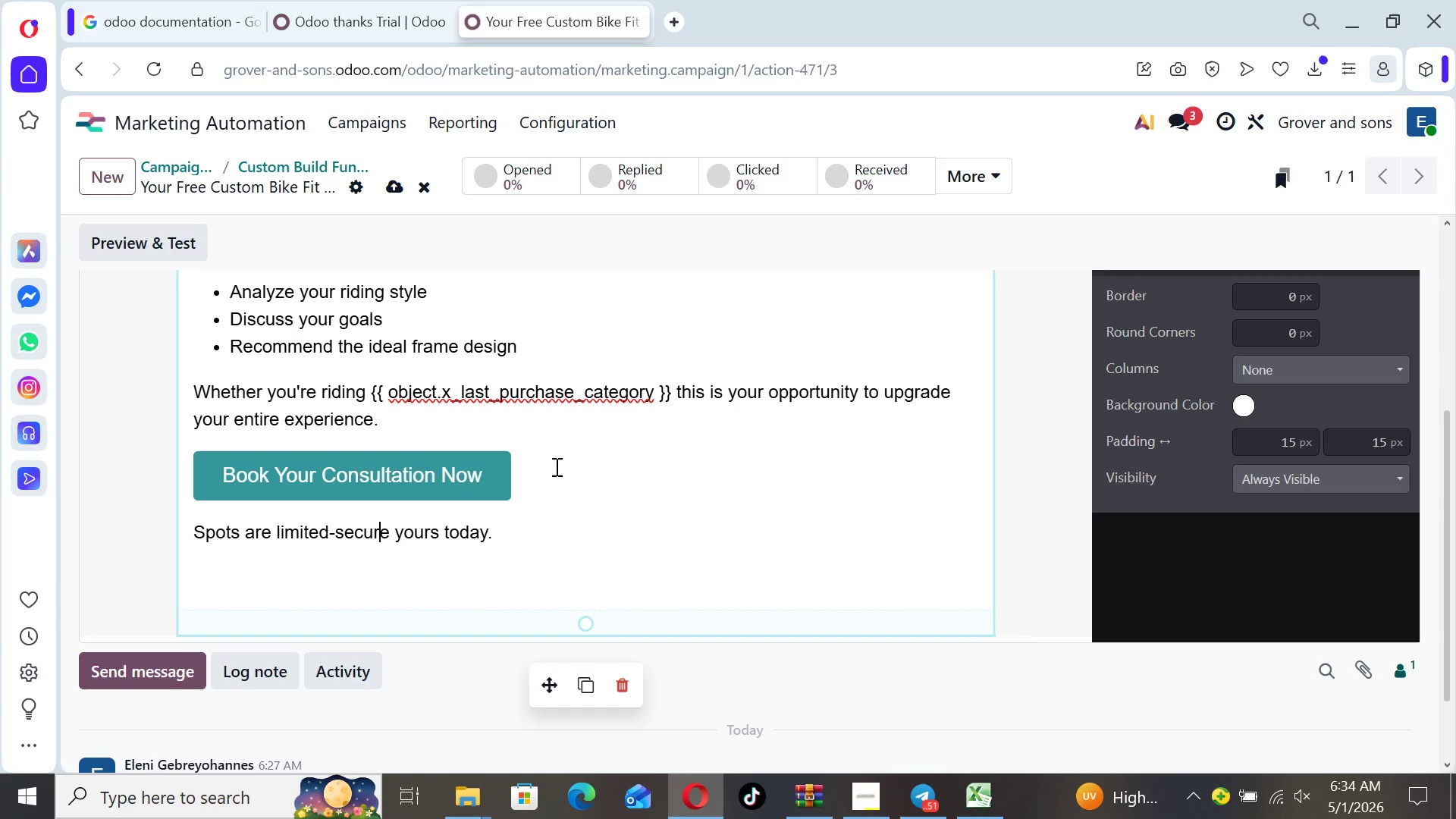 
key(ArrowLeft)
 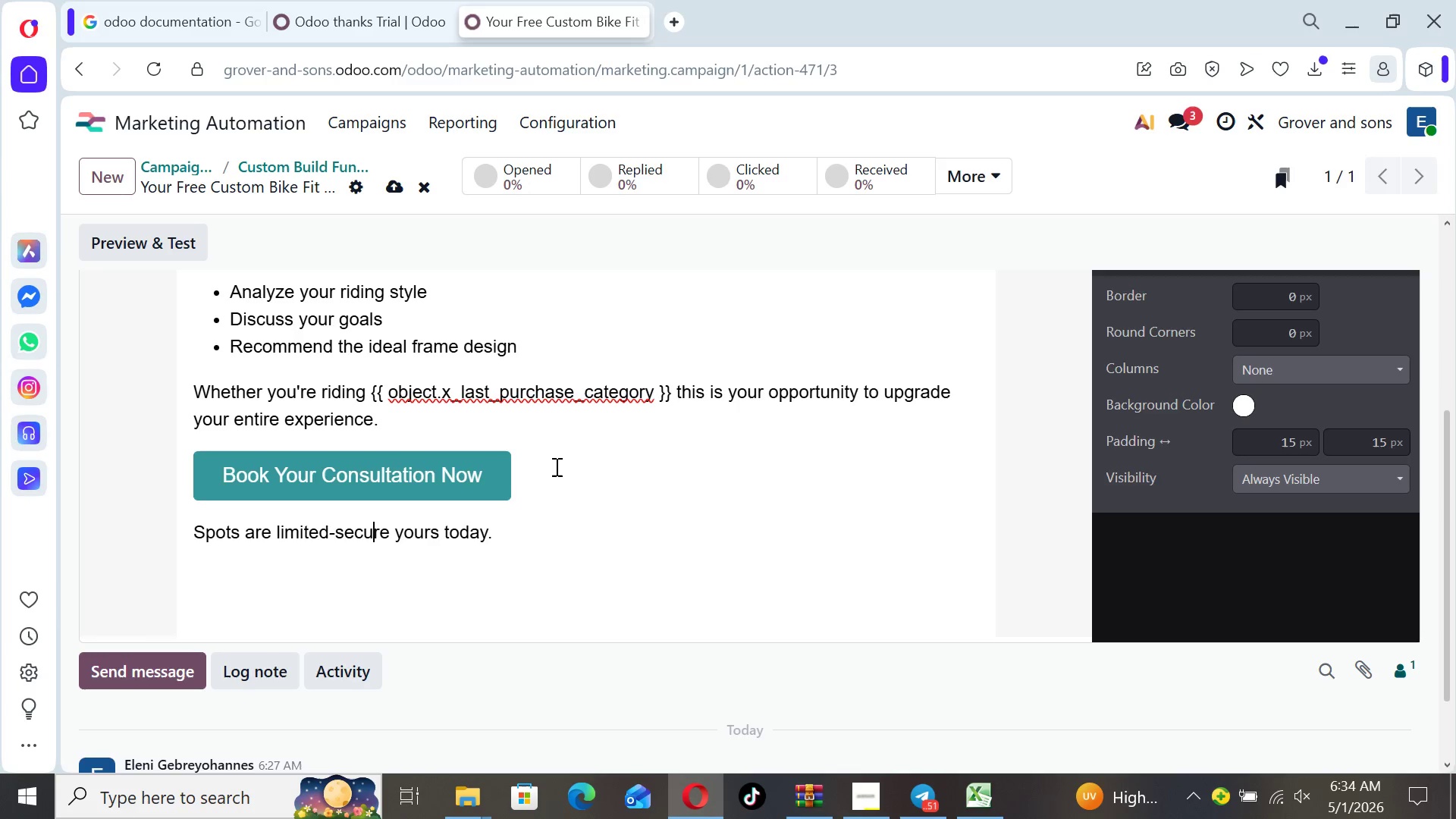 
key(ArrowLeft)
 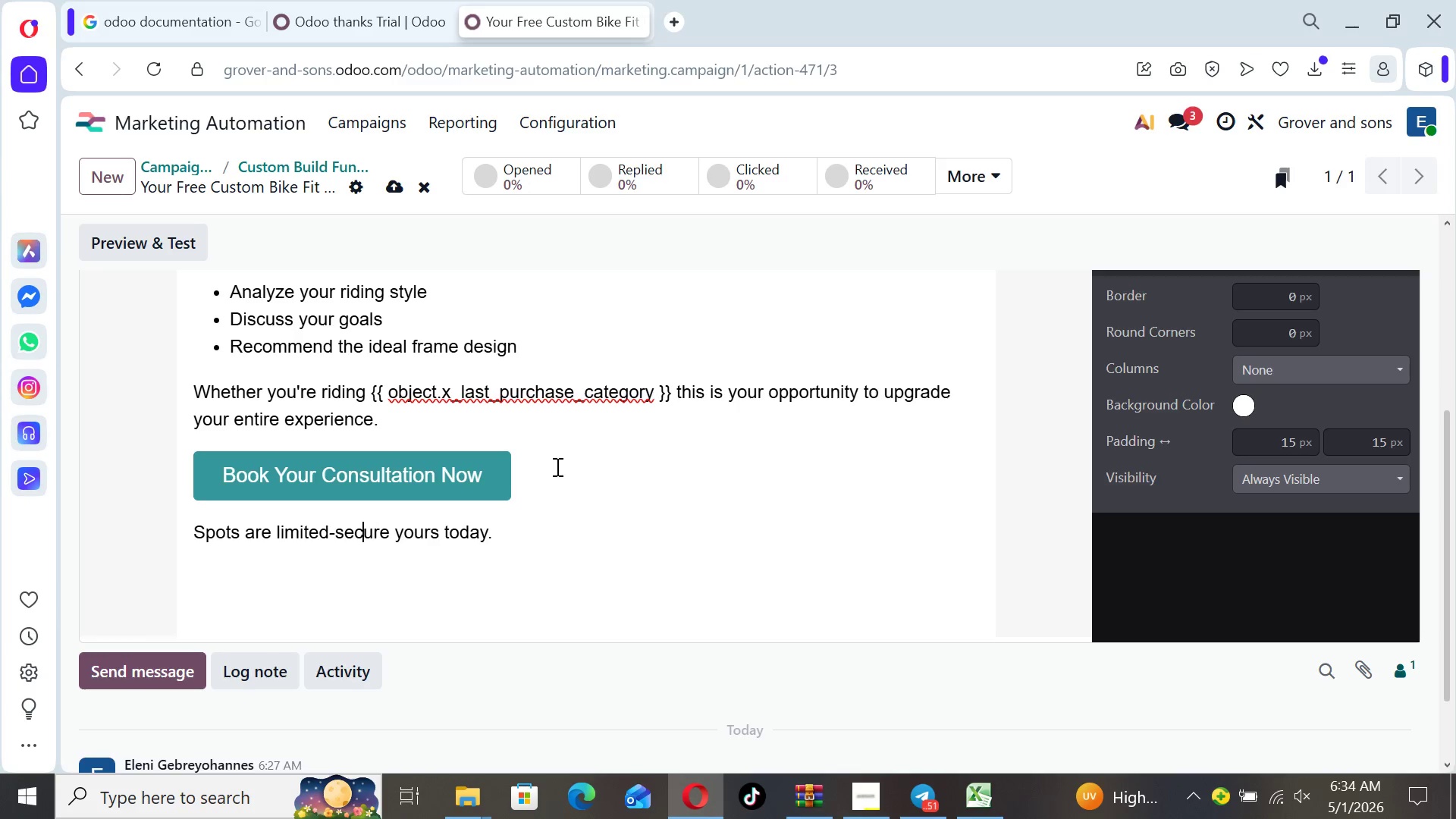 
key(ArrowLeft)
 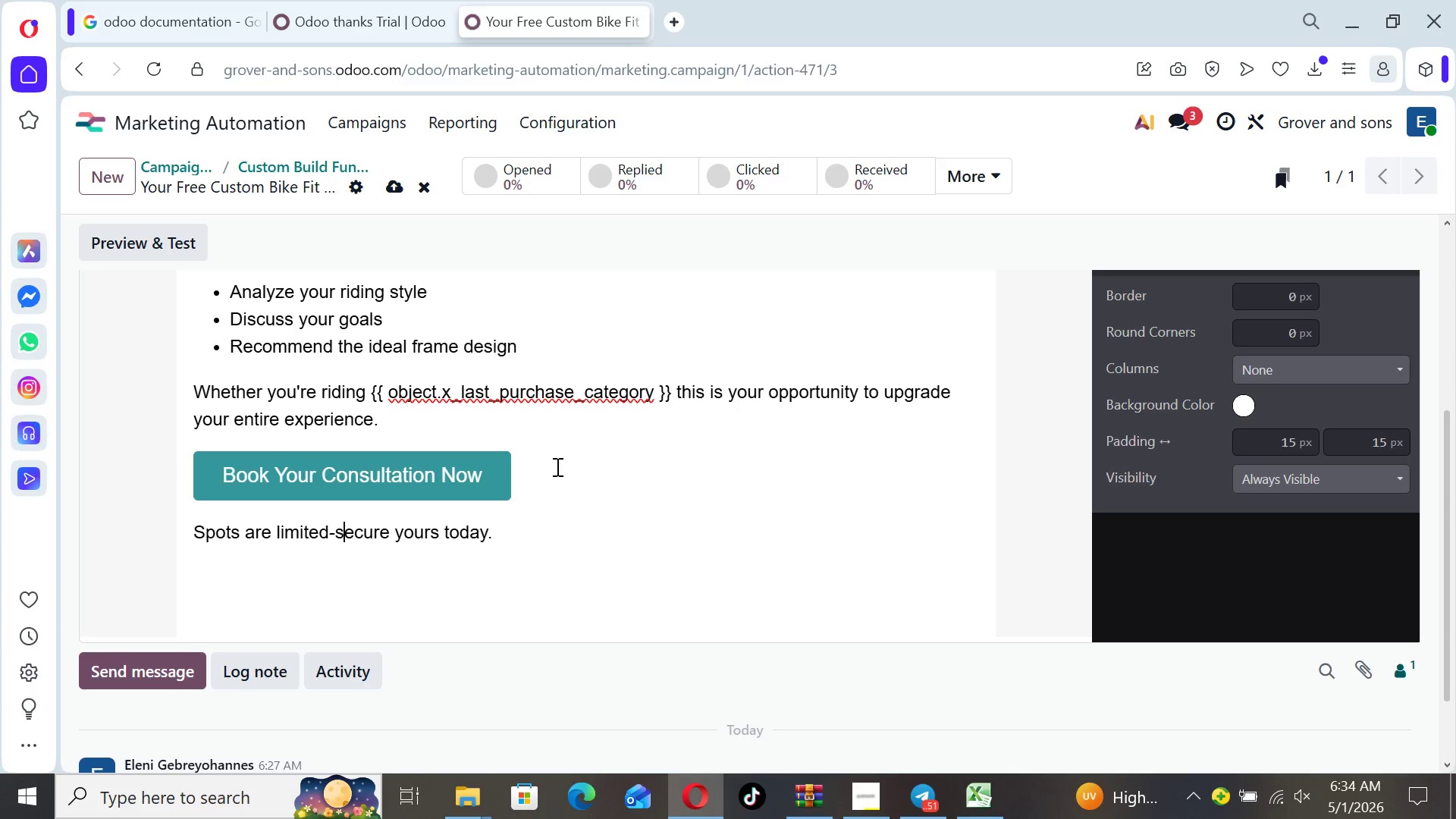 
key(ArrowLeft)
 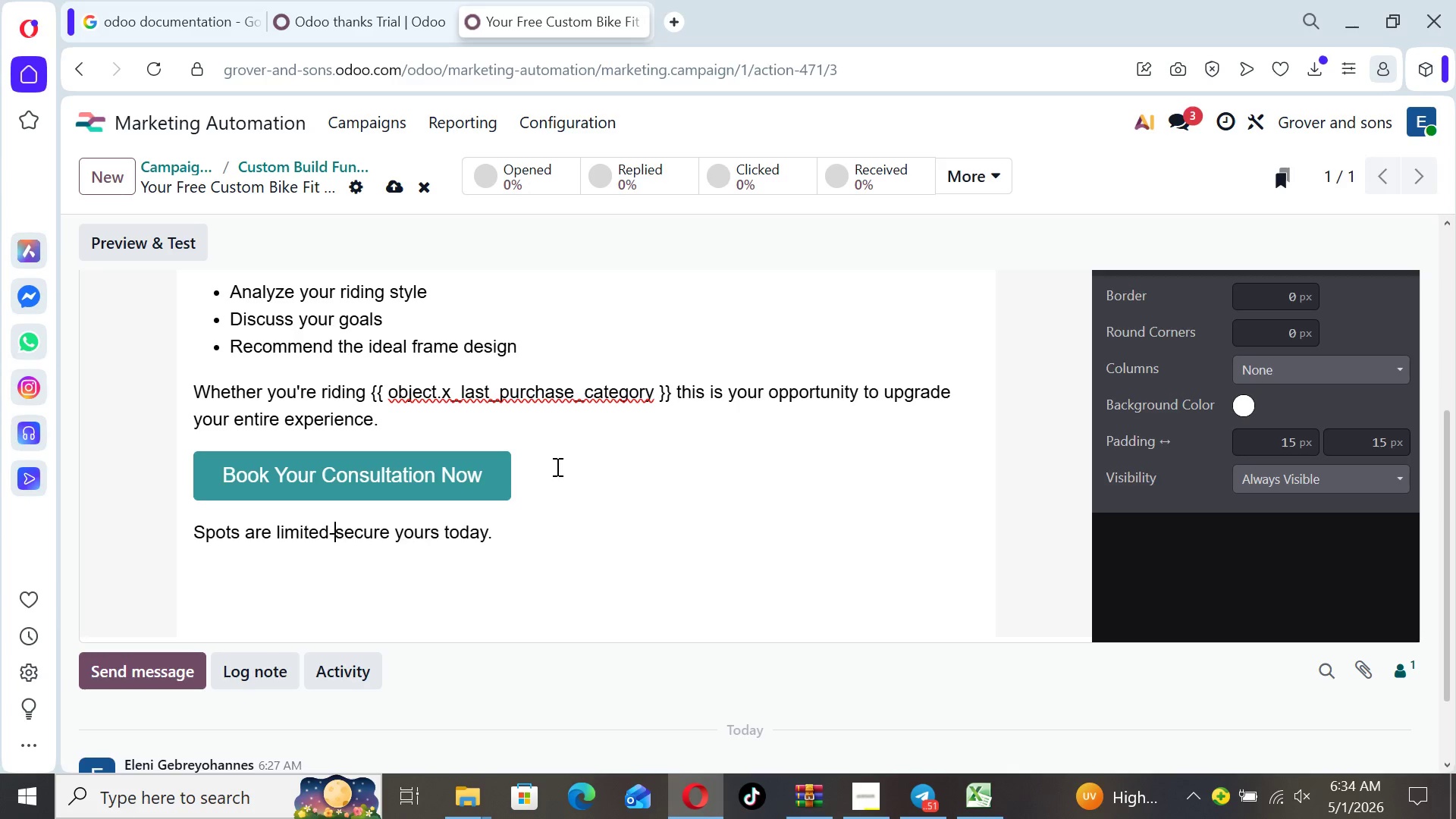 
key(ArrowLeft)
 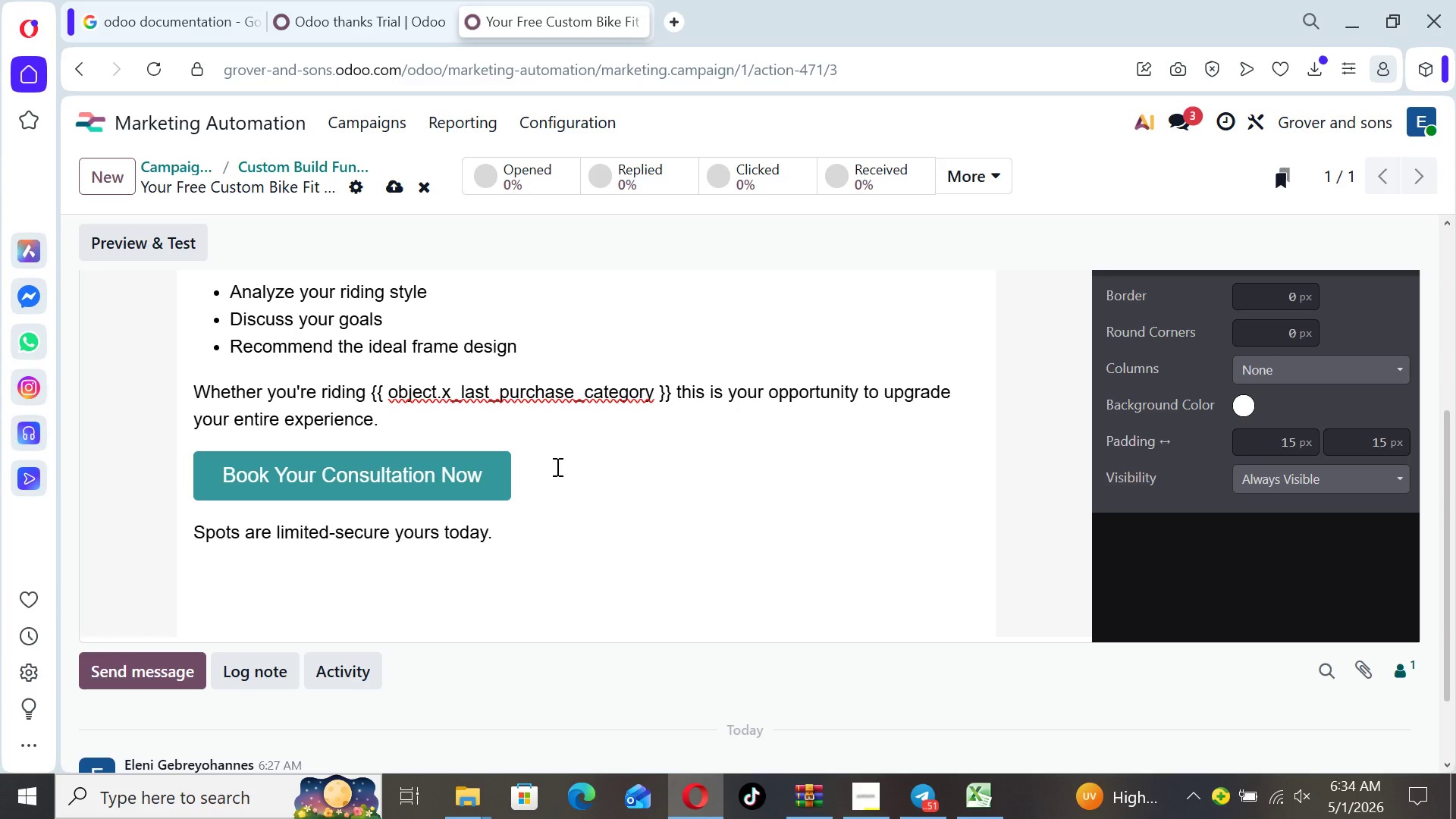 
key(Minus)
 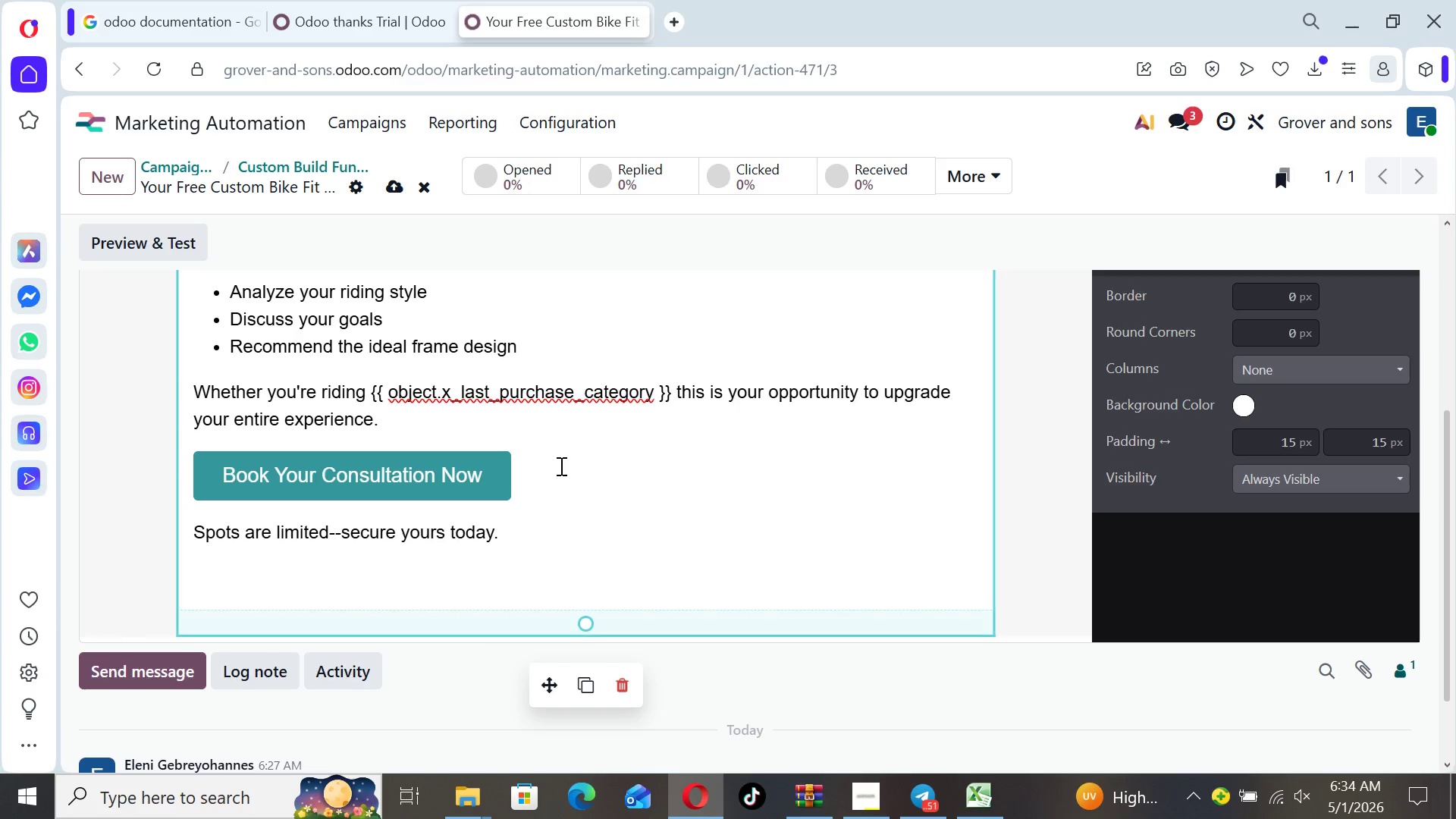 
wait(5.24)
 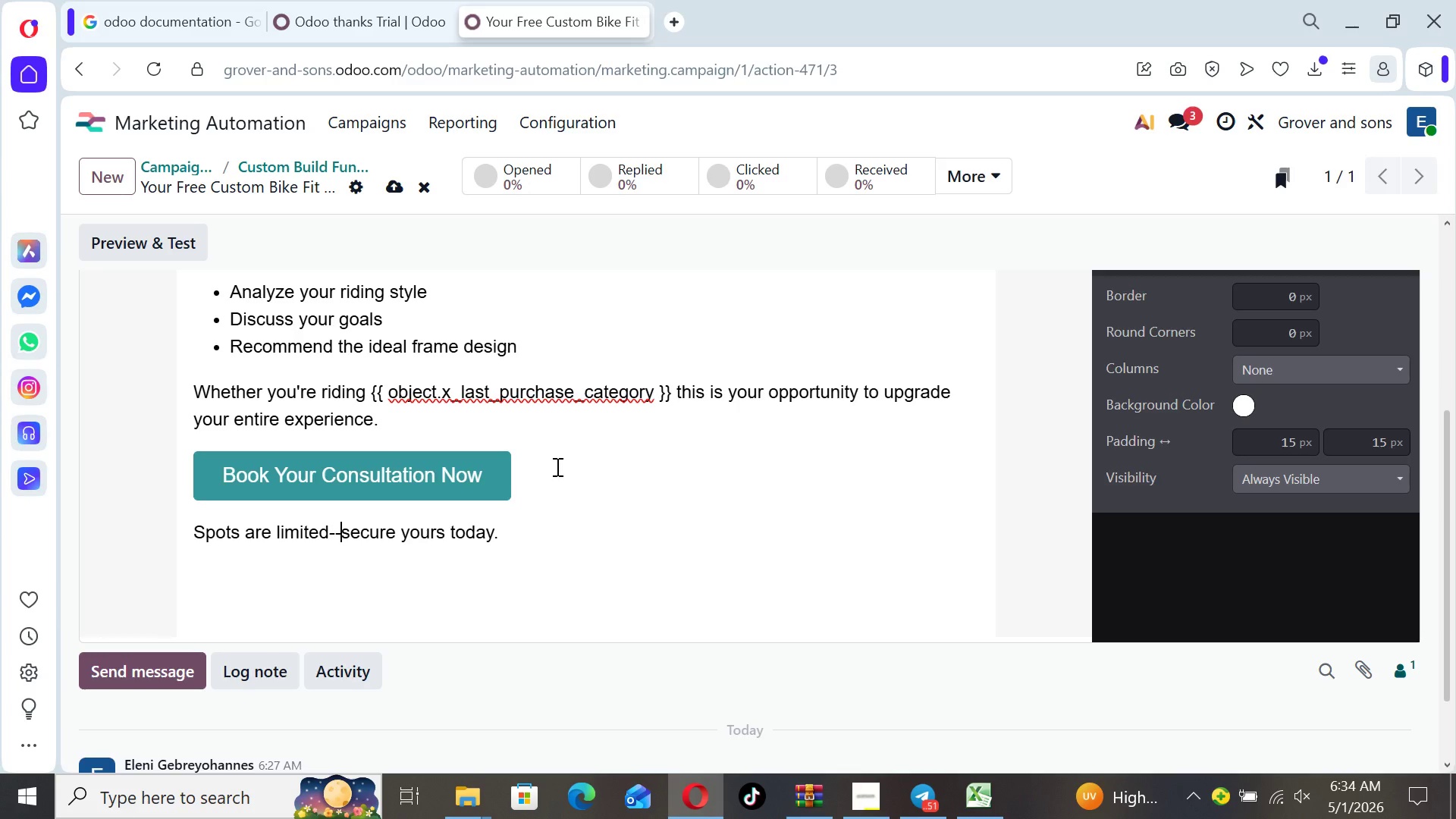 
left_click([1050, 470])
 